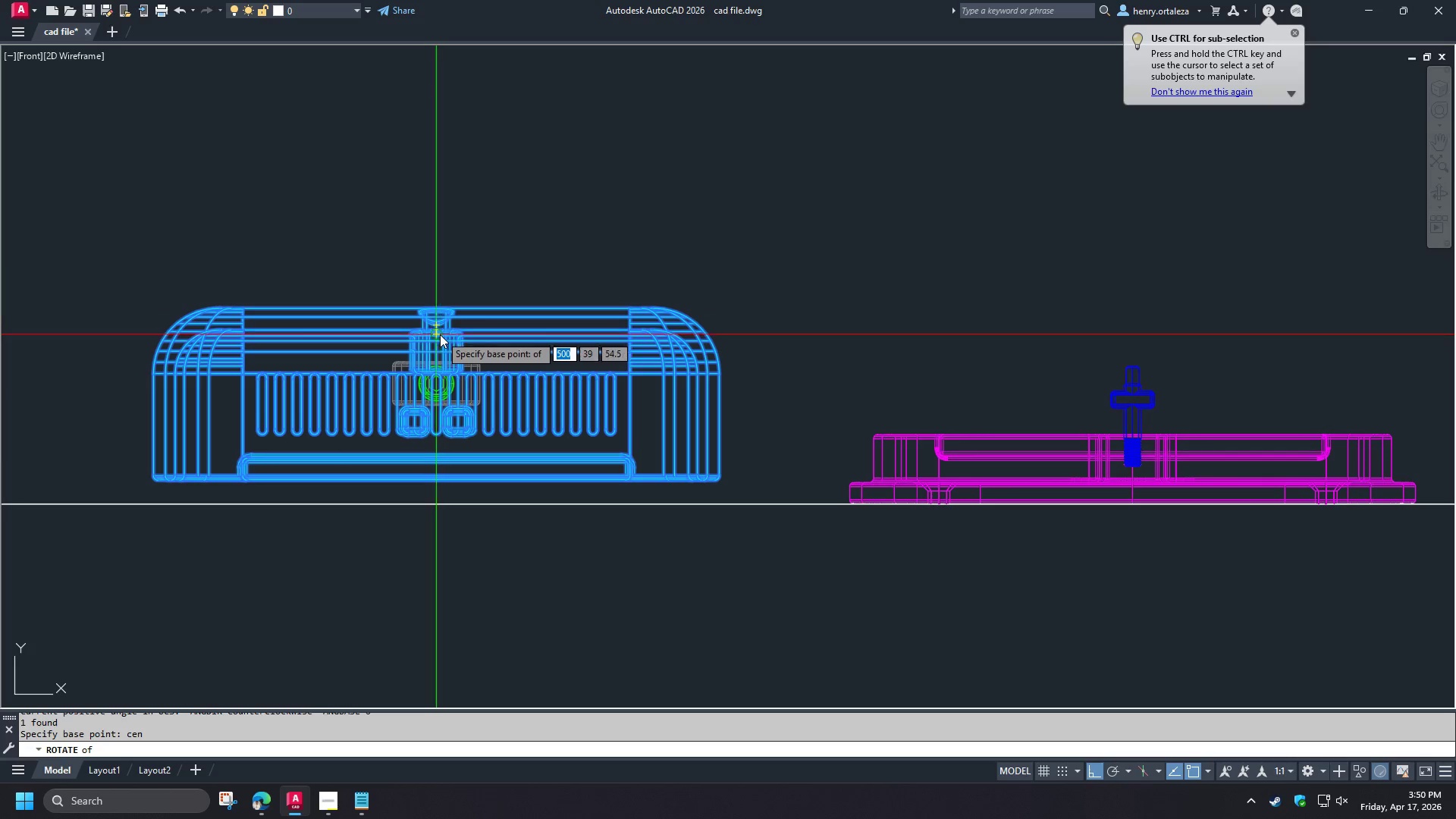 
left_click([441, 335])
 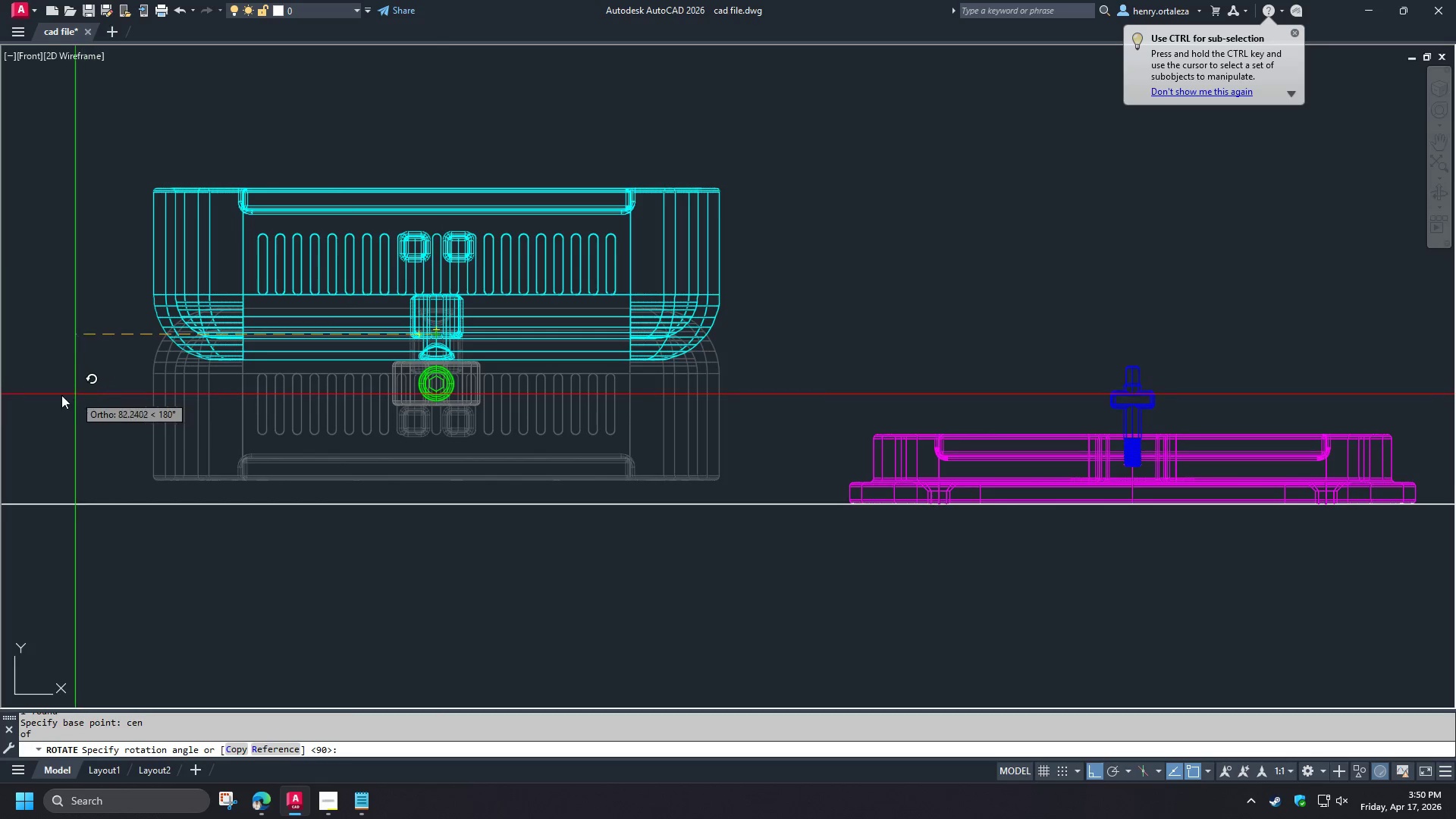 
left_click([42, 399])
 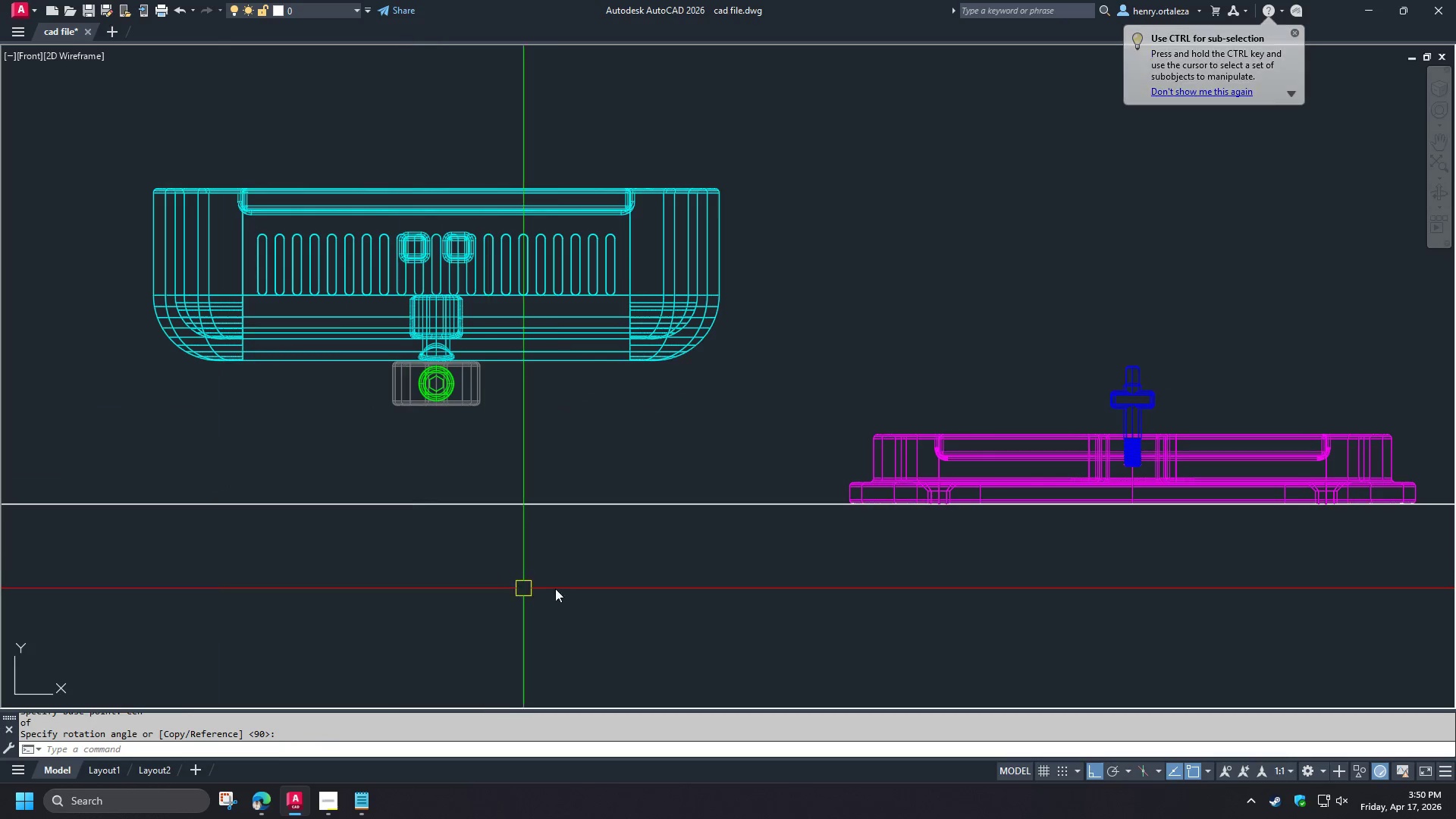 
type(rec )
 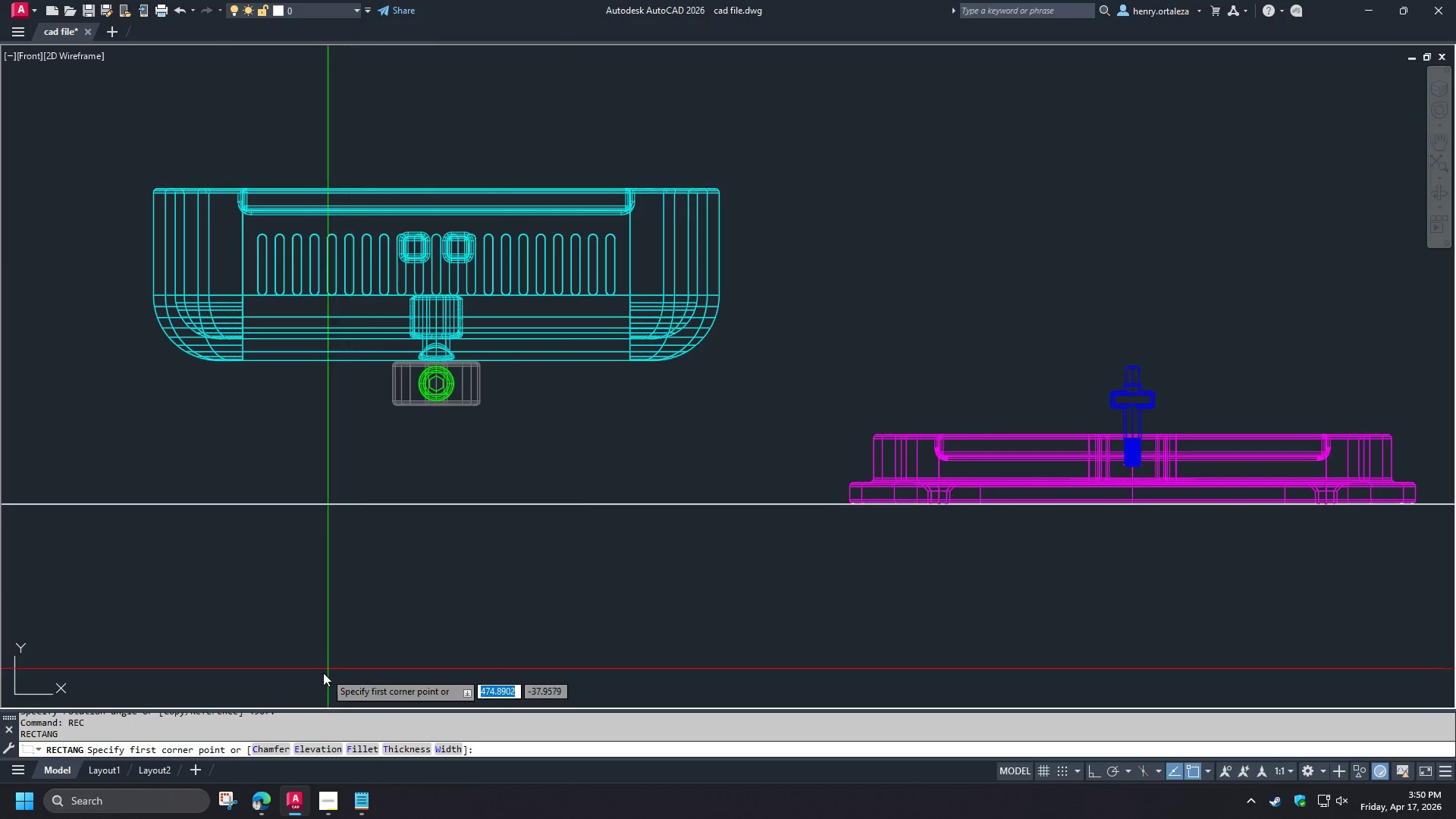 
left_click([323, 673])
 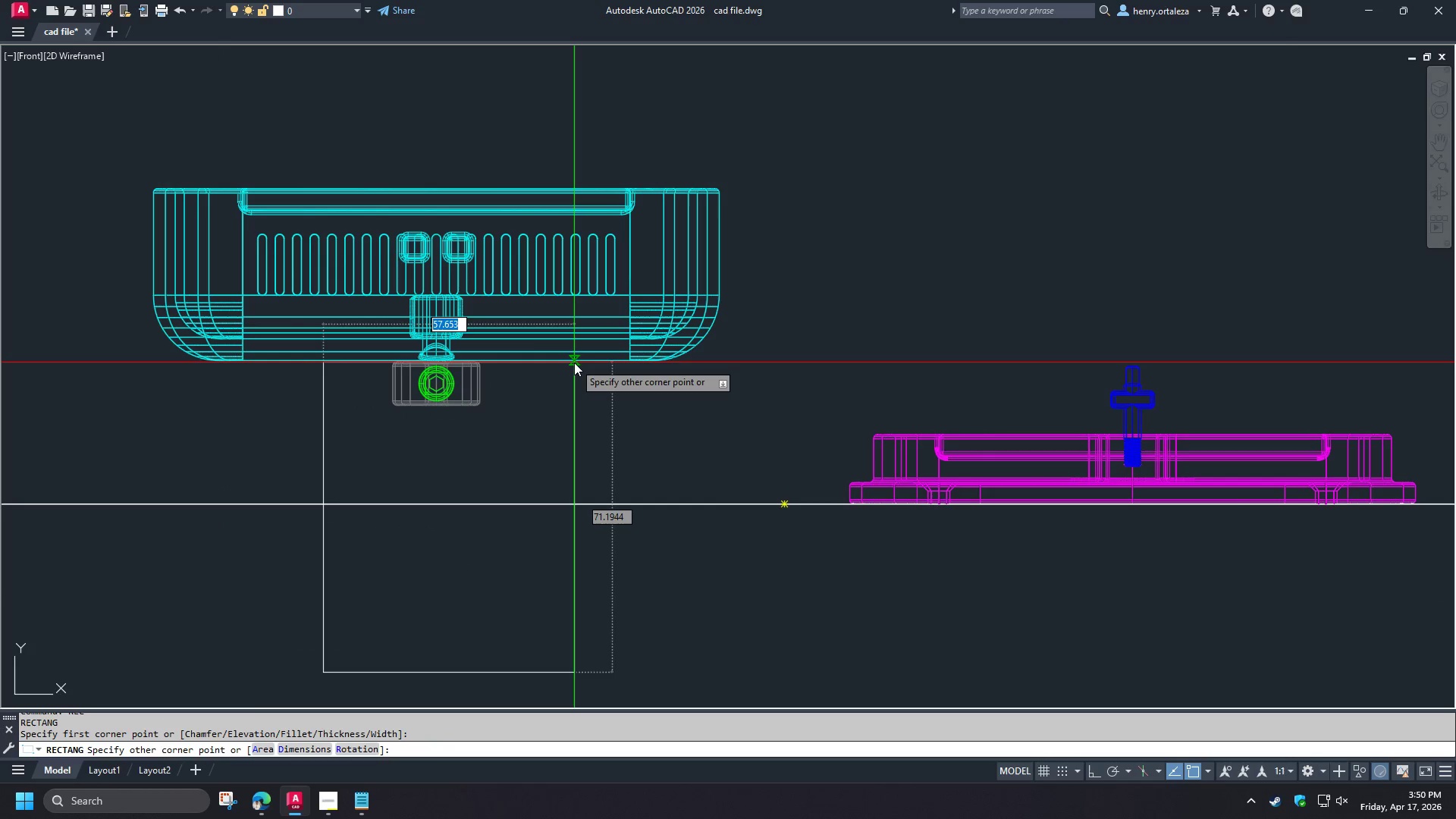 
left_click([574, 362])
 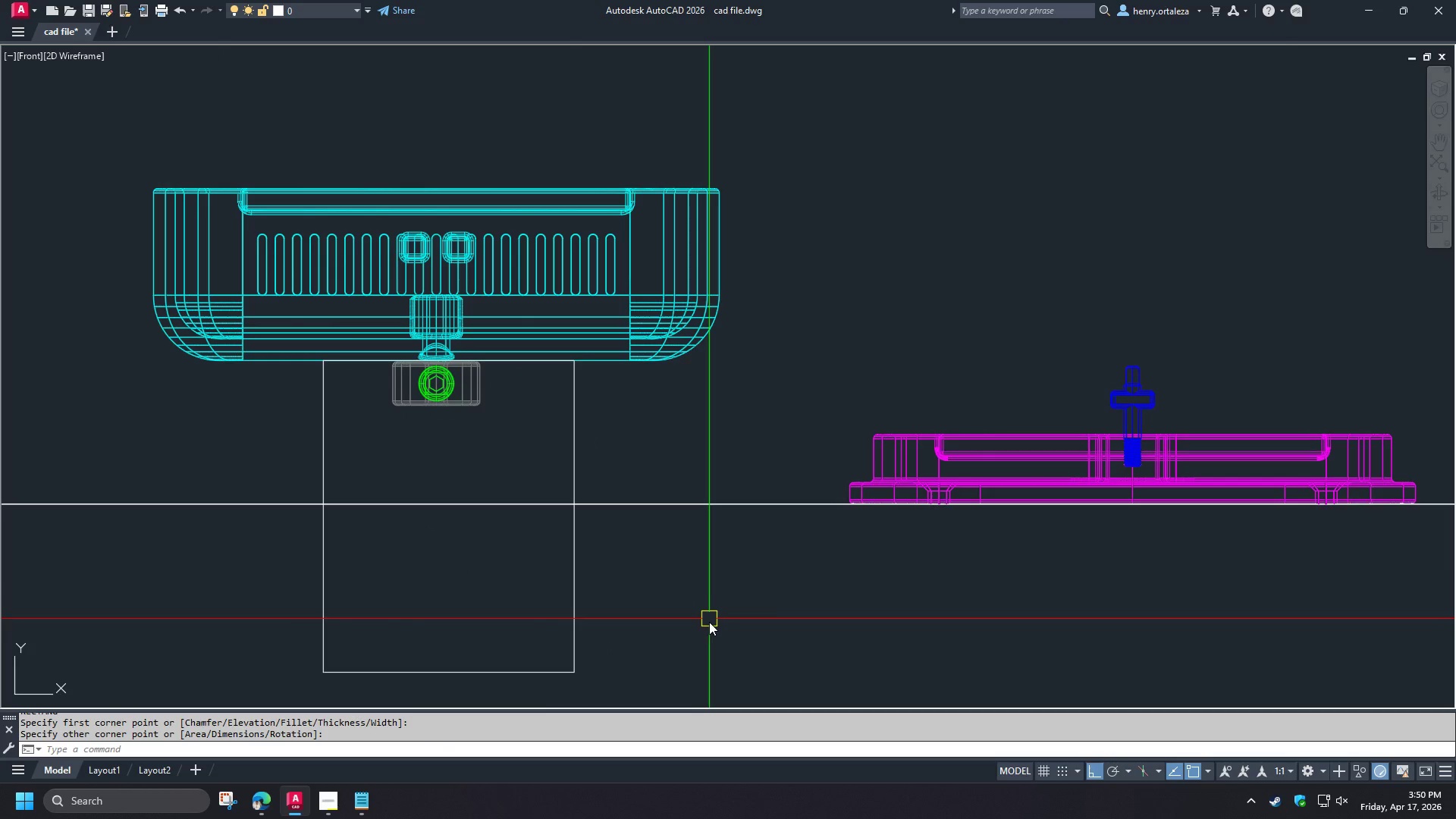 
key(Space)
 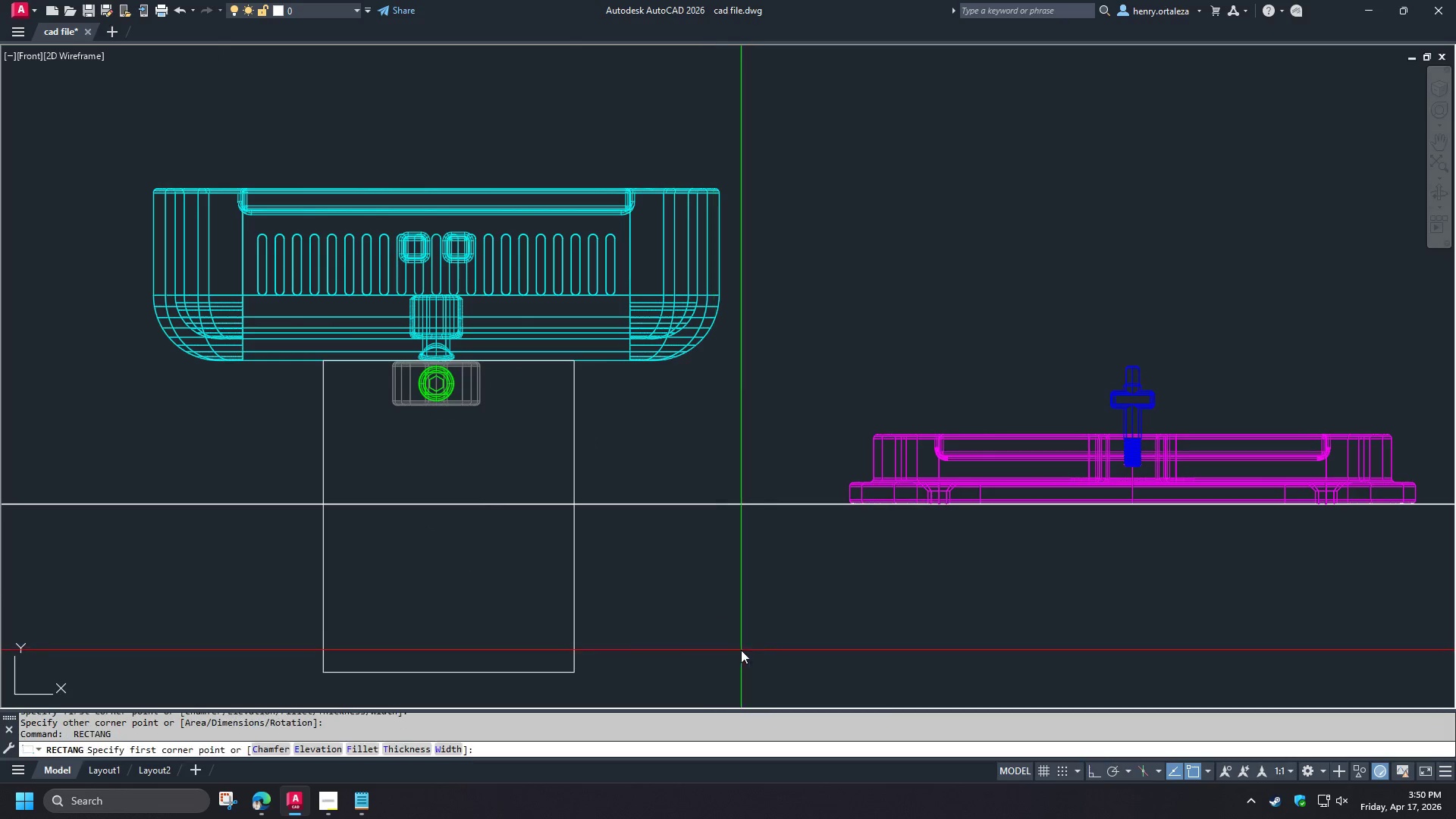 
left_click_drag(start_coordinate=[741, 650], to_coordinate=[735, 641])
 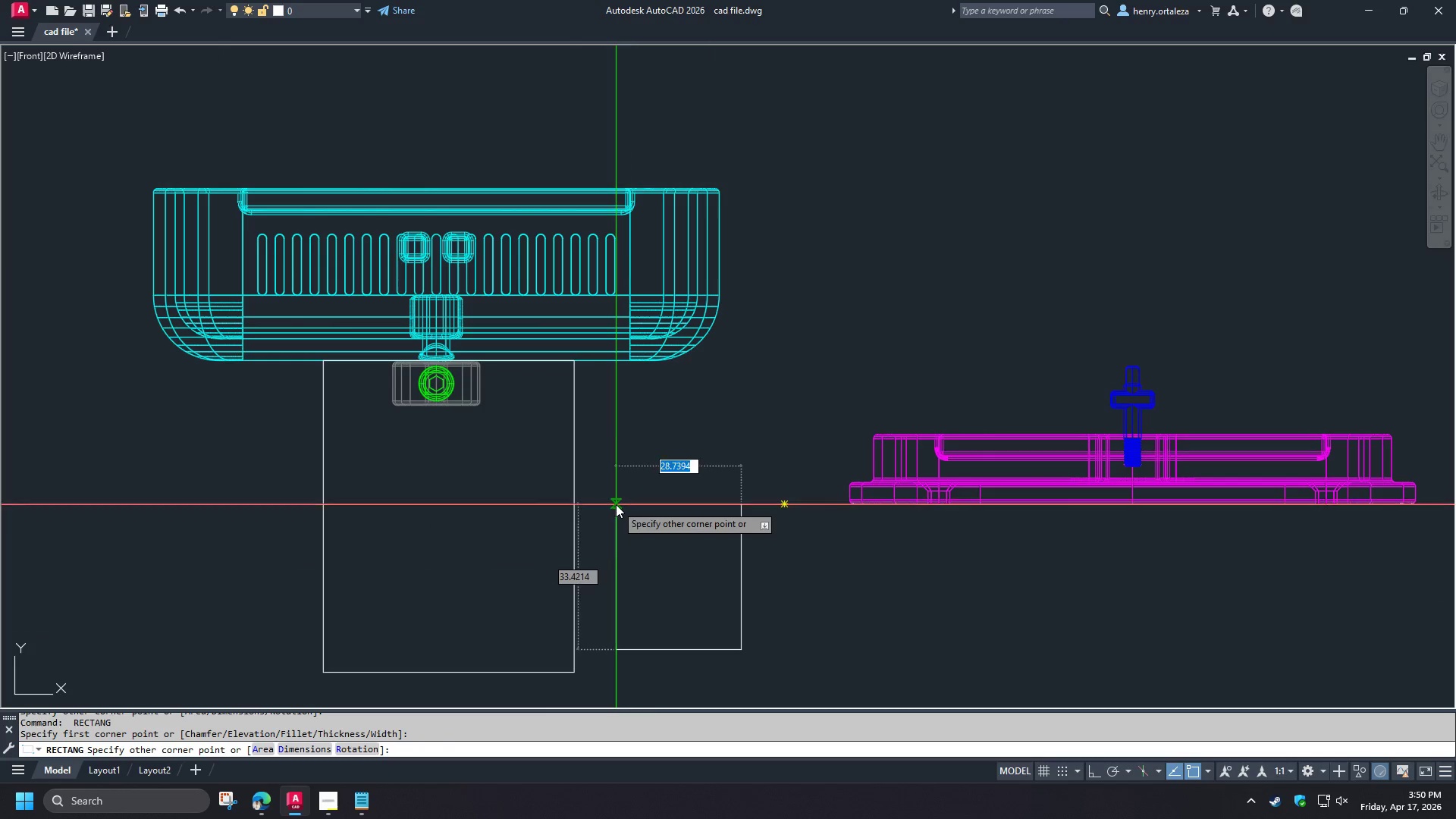 
left_click([615, 504])
 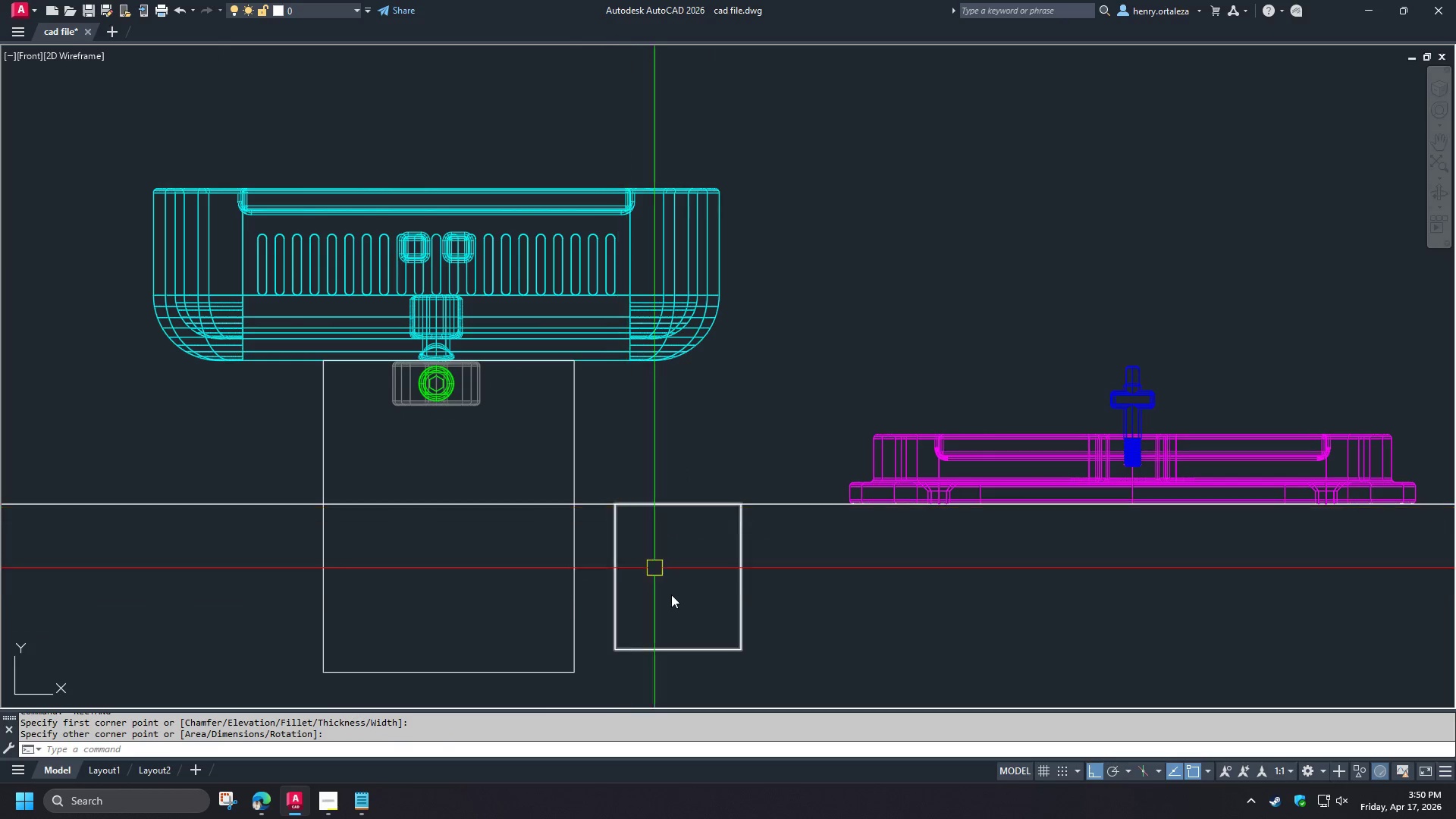 
left_click_drag(start_coordinate=[671, 595], to_coordinate=[646, 595])
 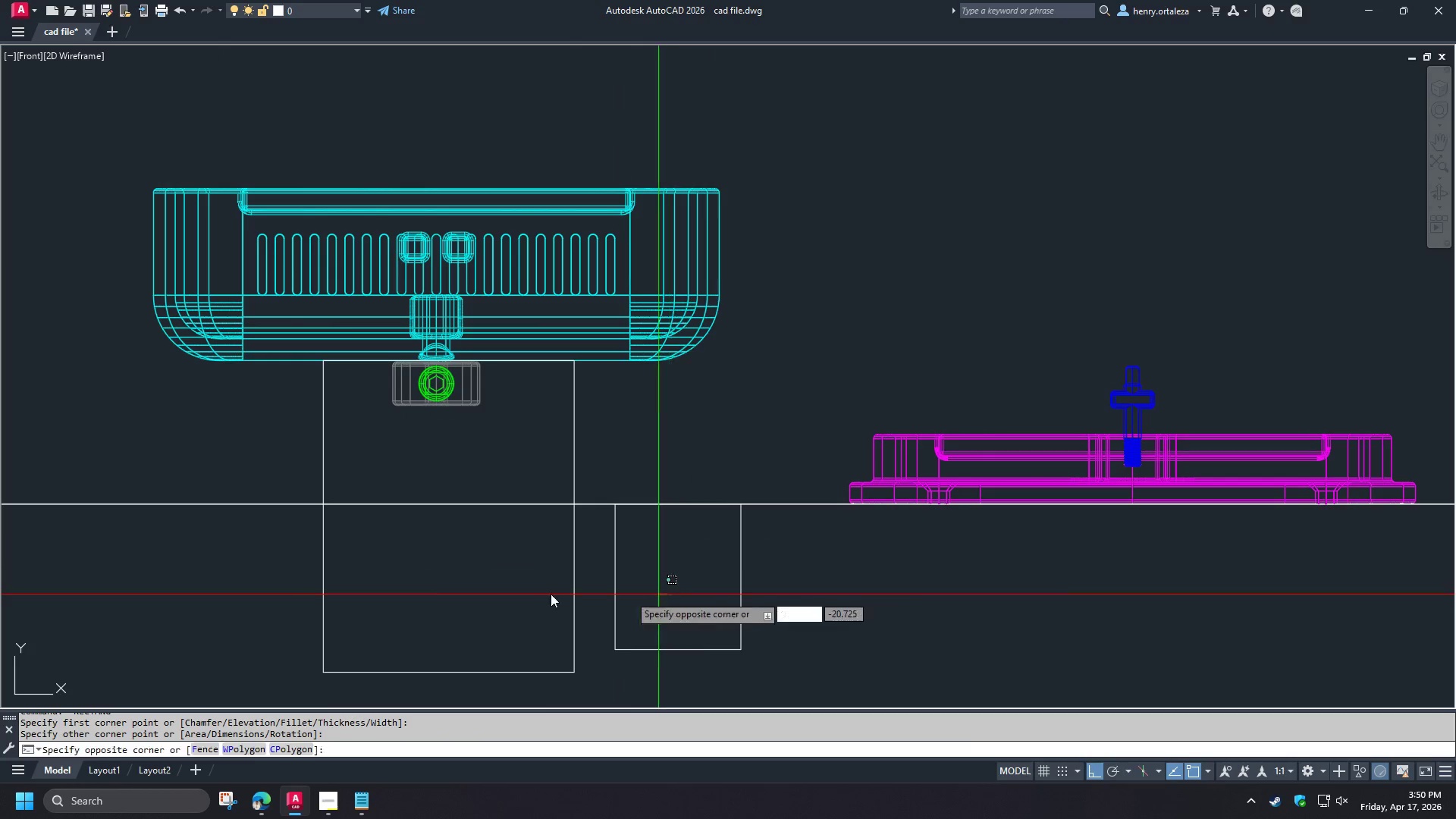 
left_click_drag(start_coordinate=[453, 594], to_coordinate=[419, 594])
 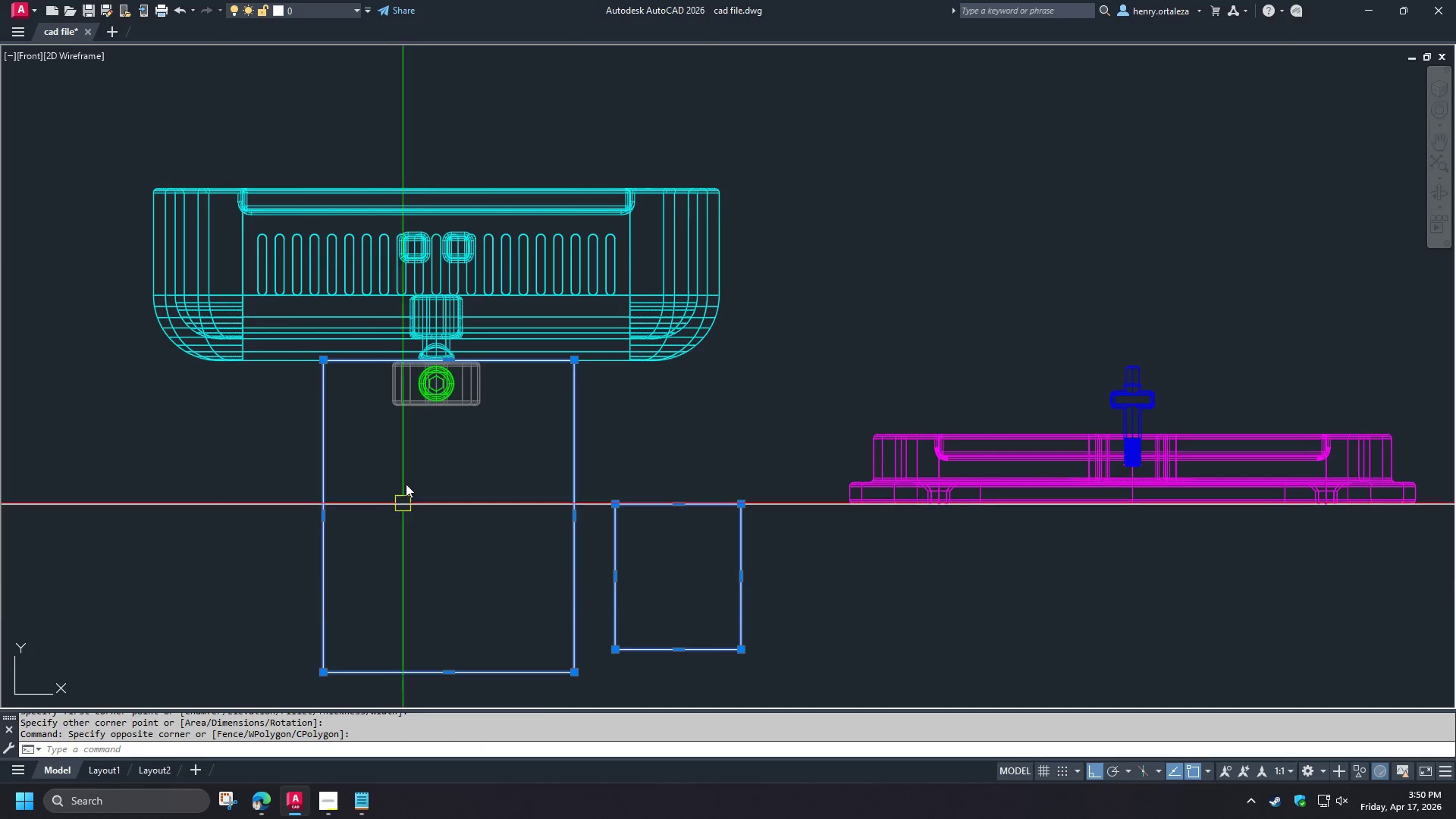 
key(M)
 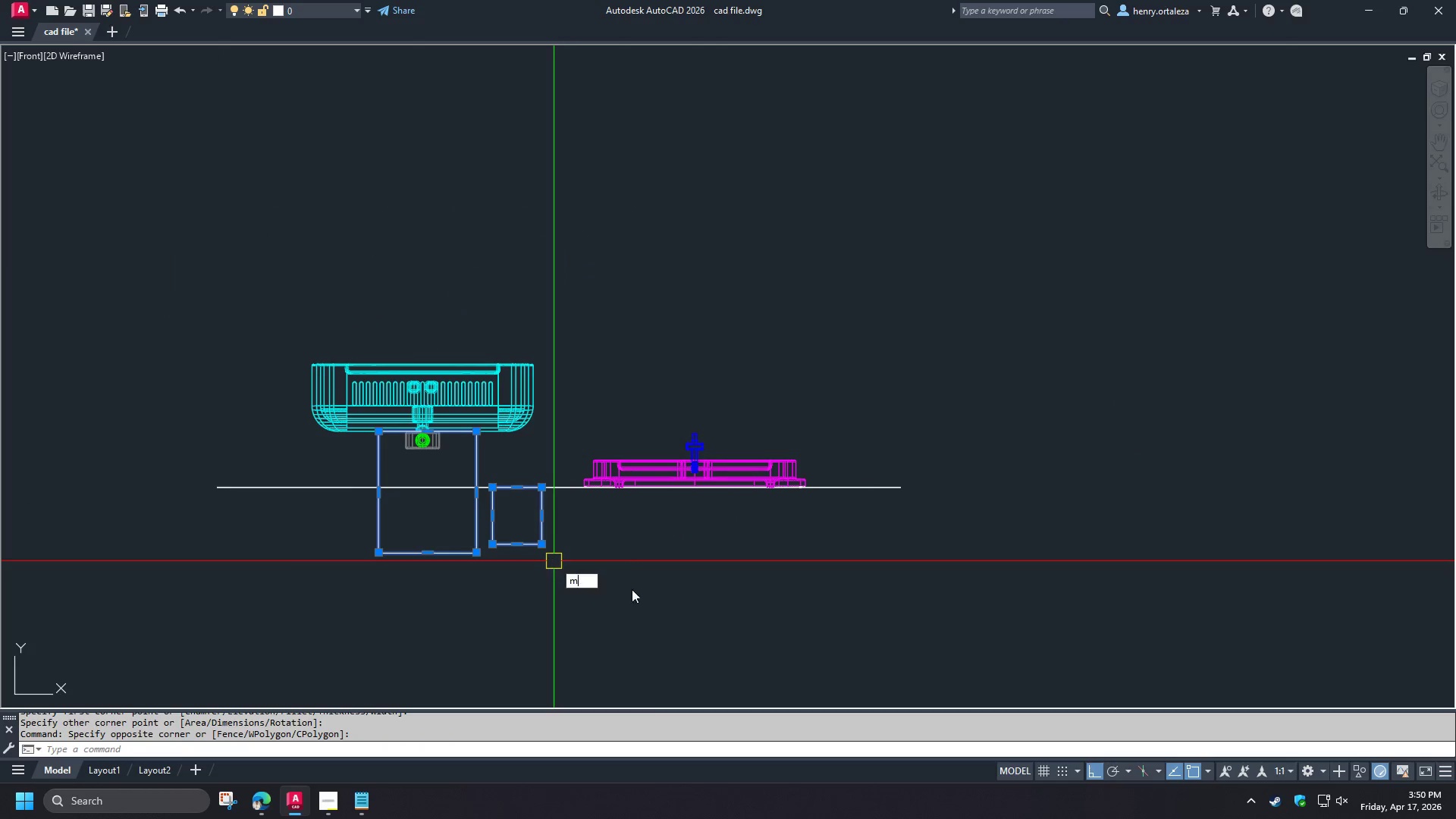 
scroll: coordinate [417, 475], scroll_direction: down, amount: 2.0
 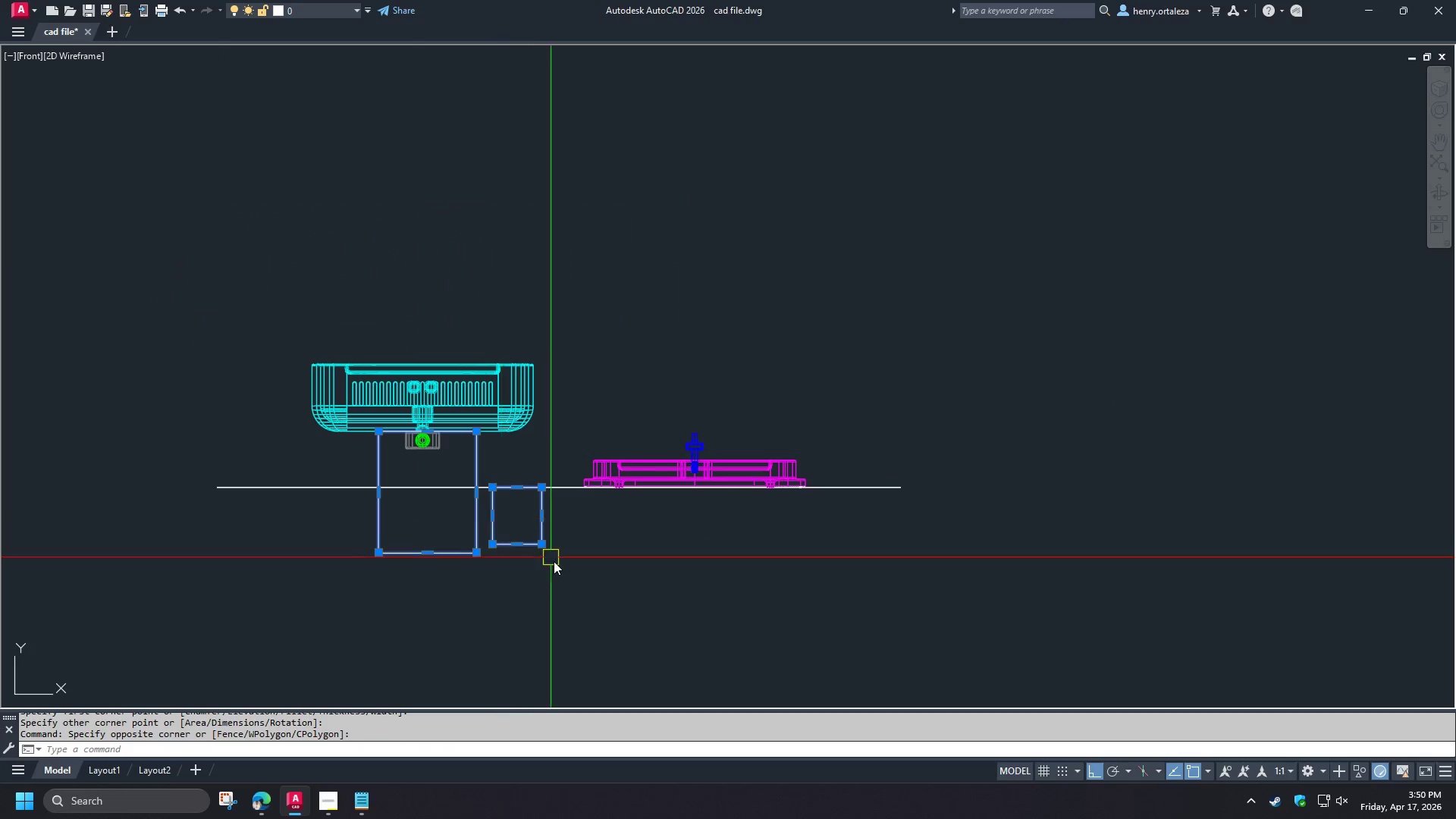 
key(Space)
 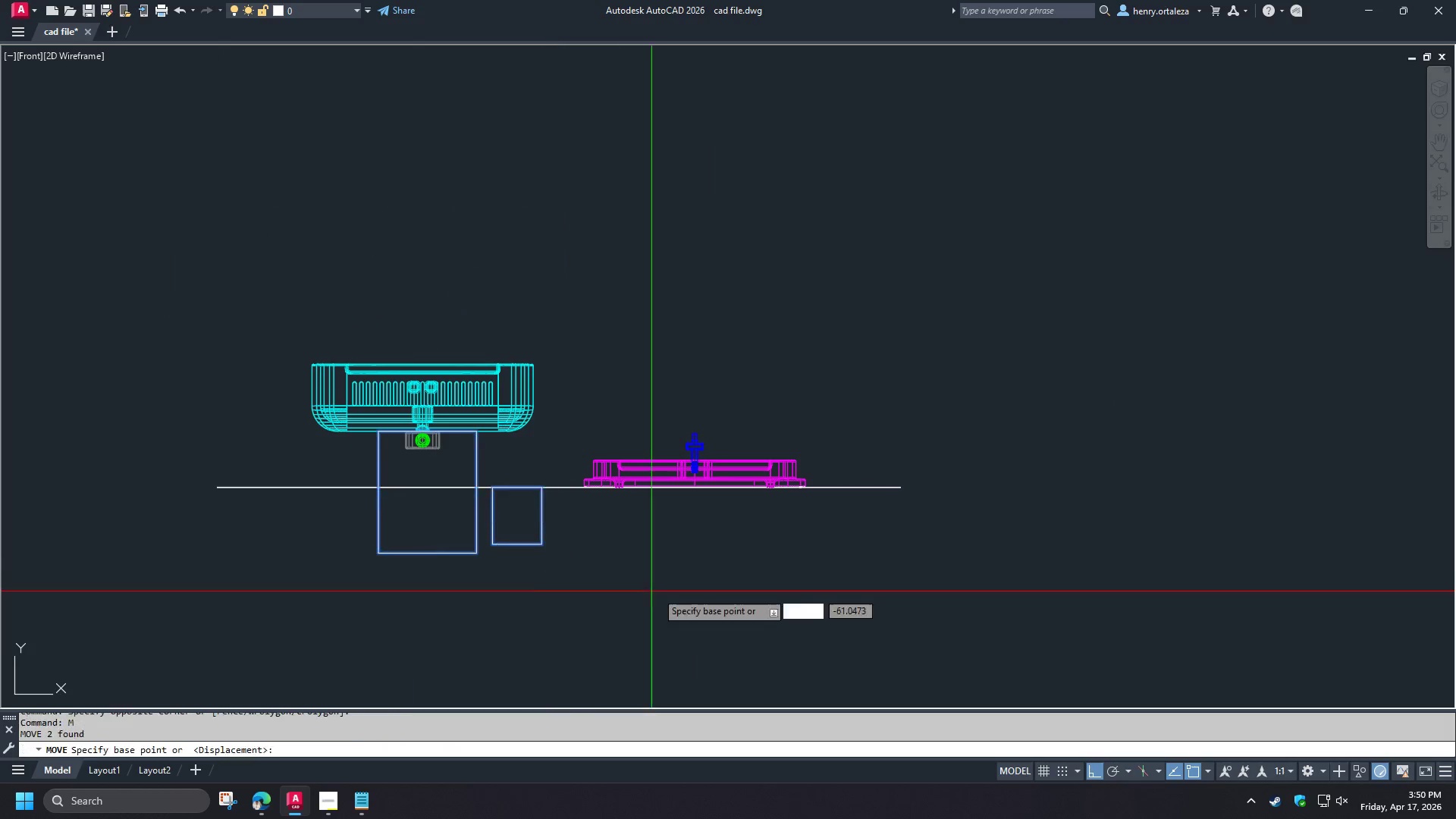 
left_click_drag(start_coordinate=[659, 592], to_coordinate=[657, 606])
 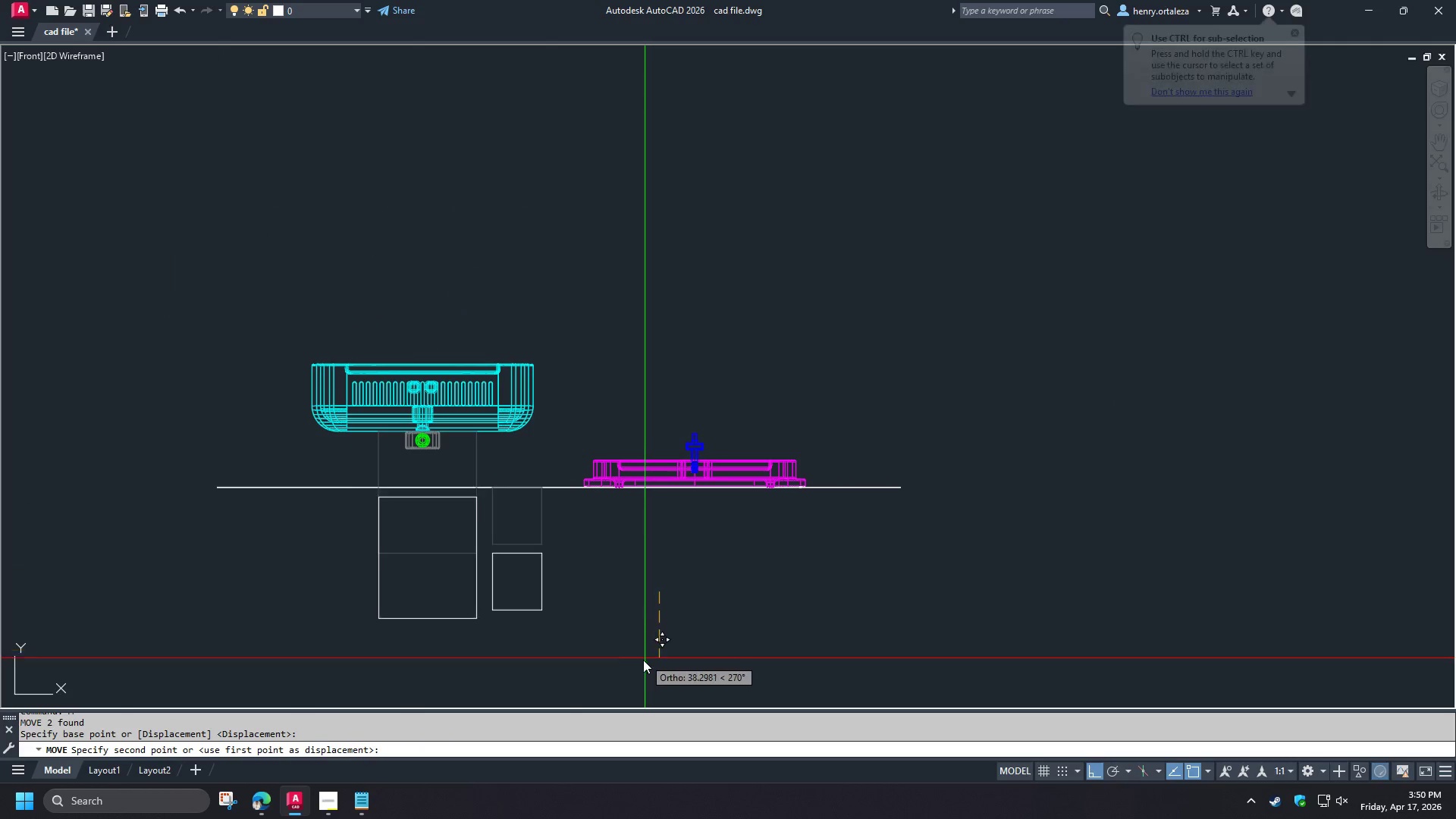 
double_click([643, 660])
 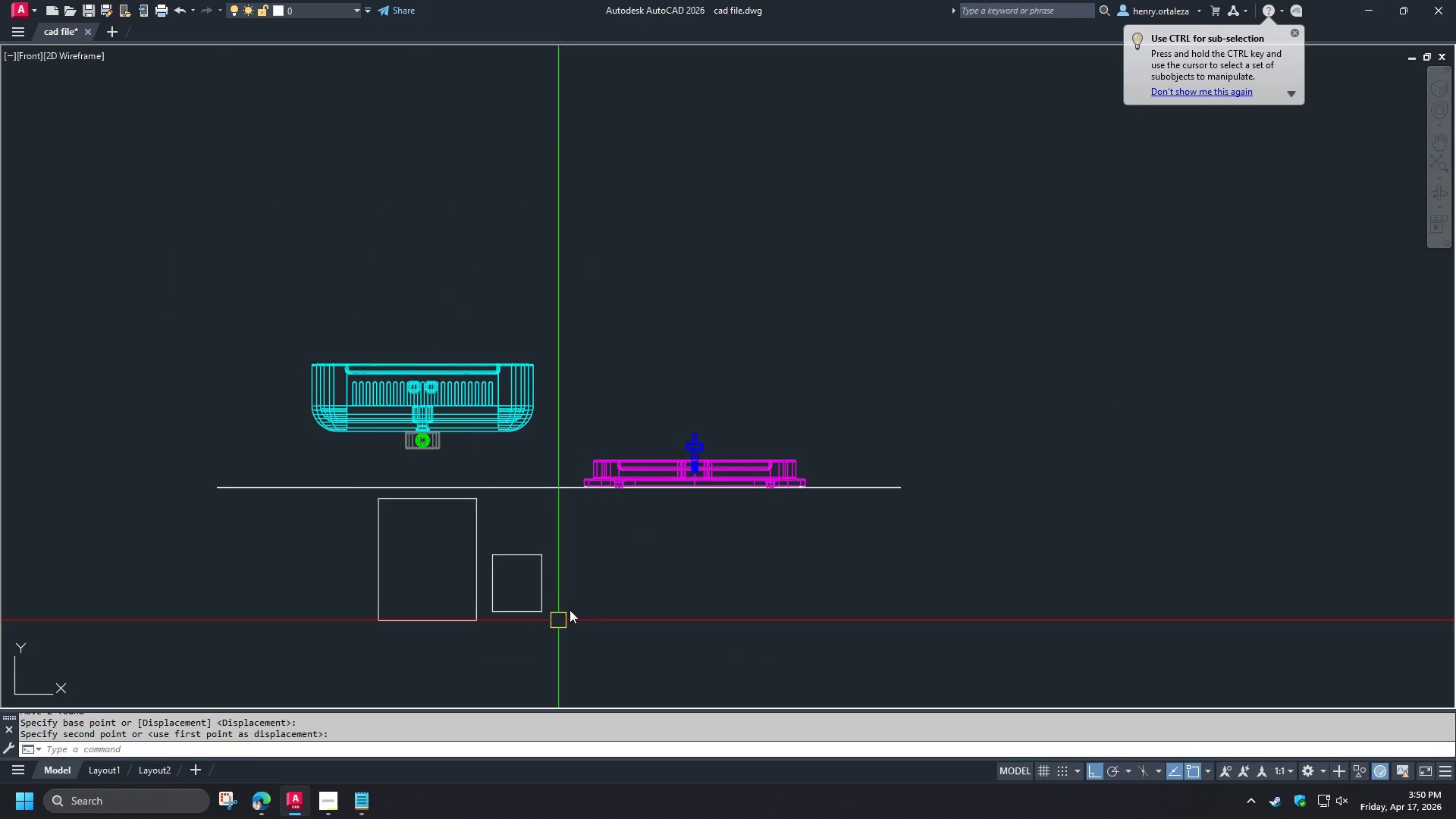 
left_click_drag(start_coordinate=[568, 595], to_coordinate=[560, 595])
 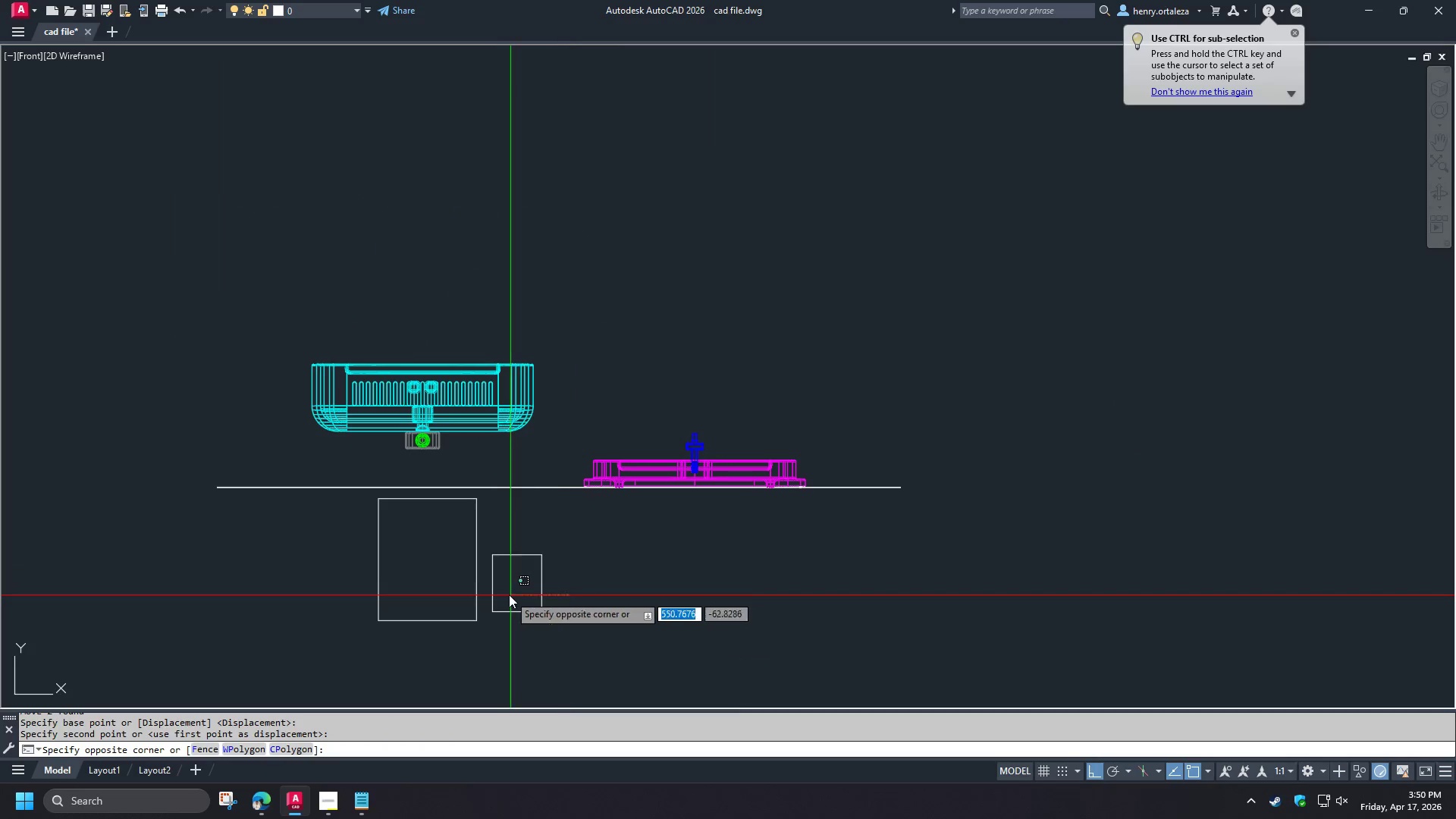 
double_click([509, 595])
 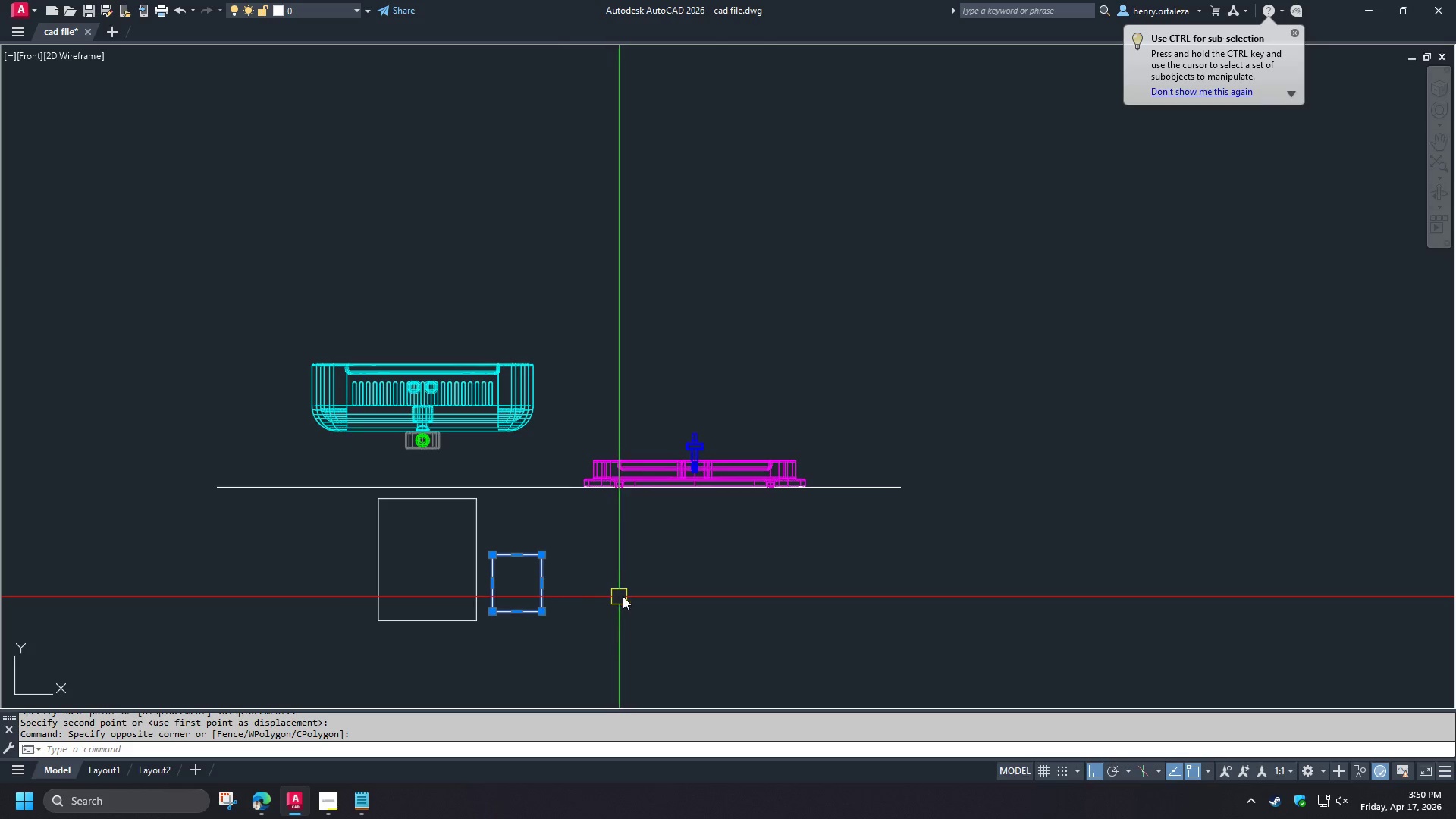 
key(M)
 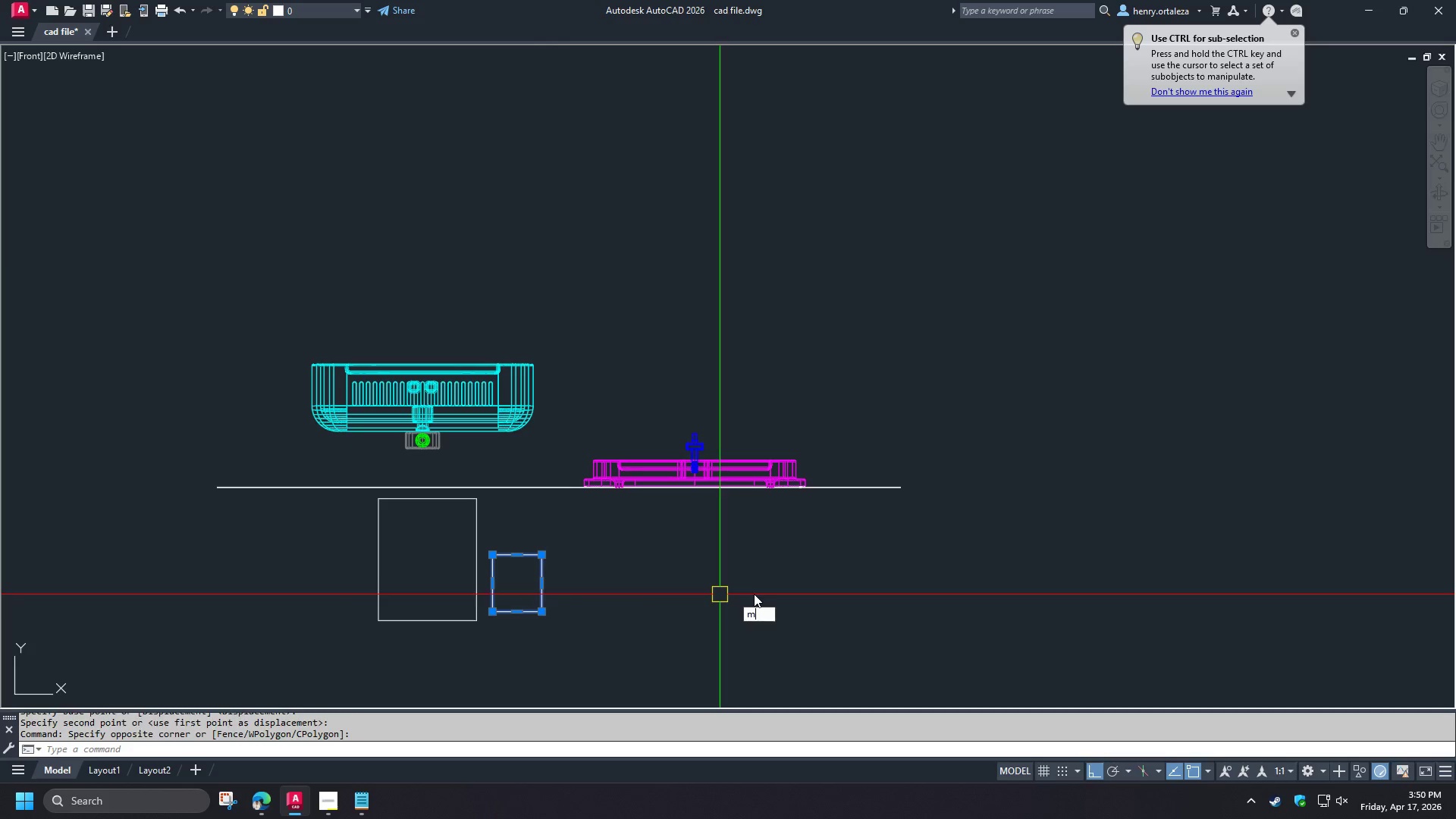 
key(Space)
 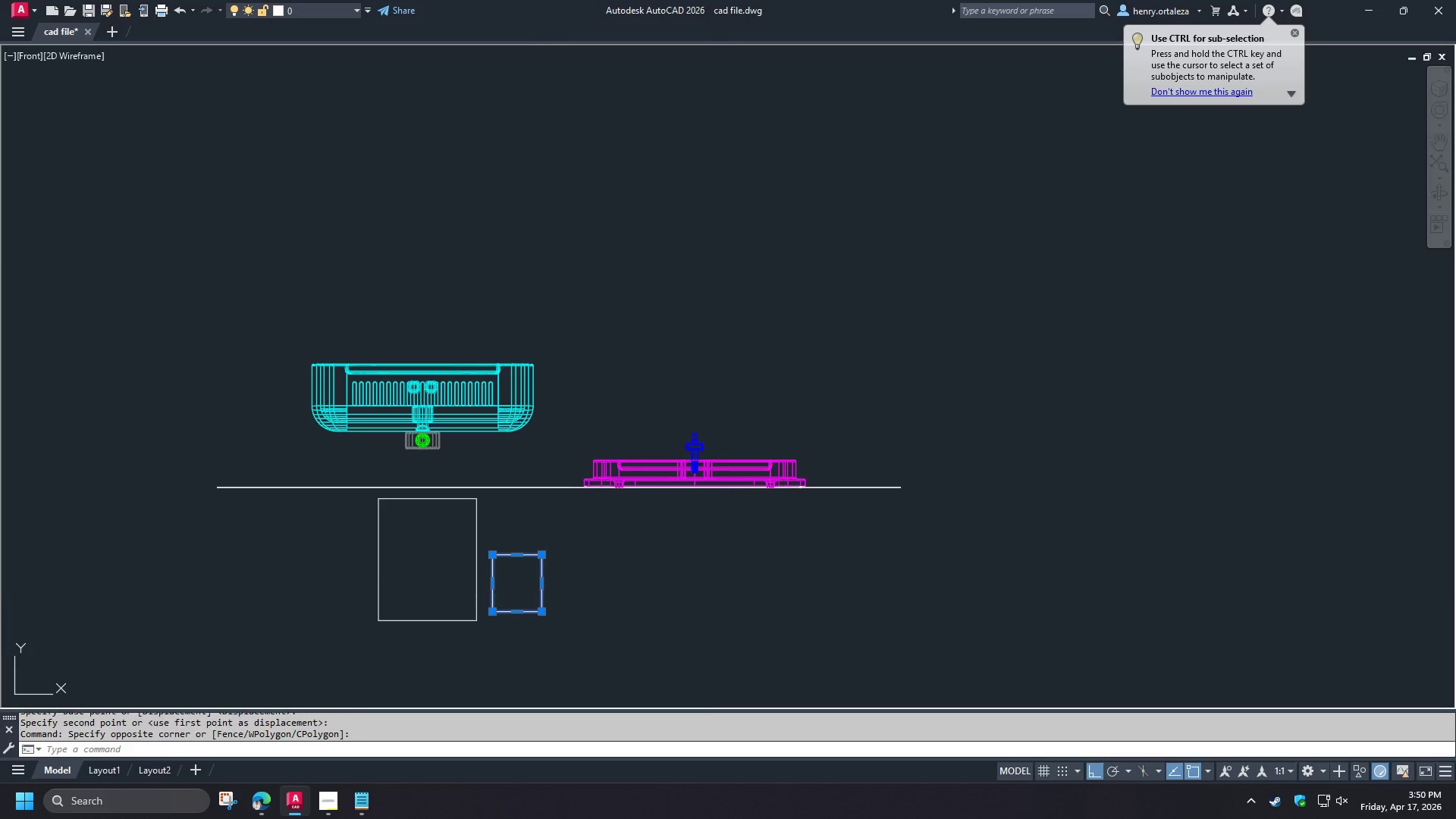 
left_click_drag(start_coordinate=[754, 594], to_coordinate=[739, 594])
 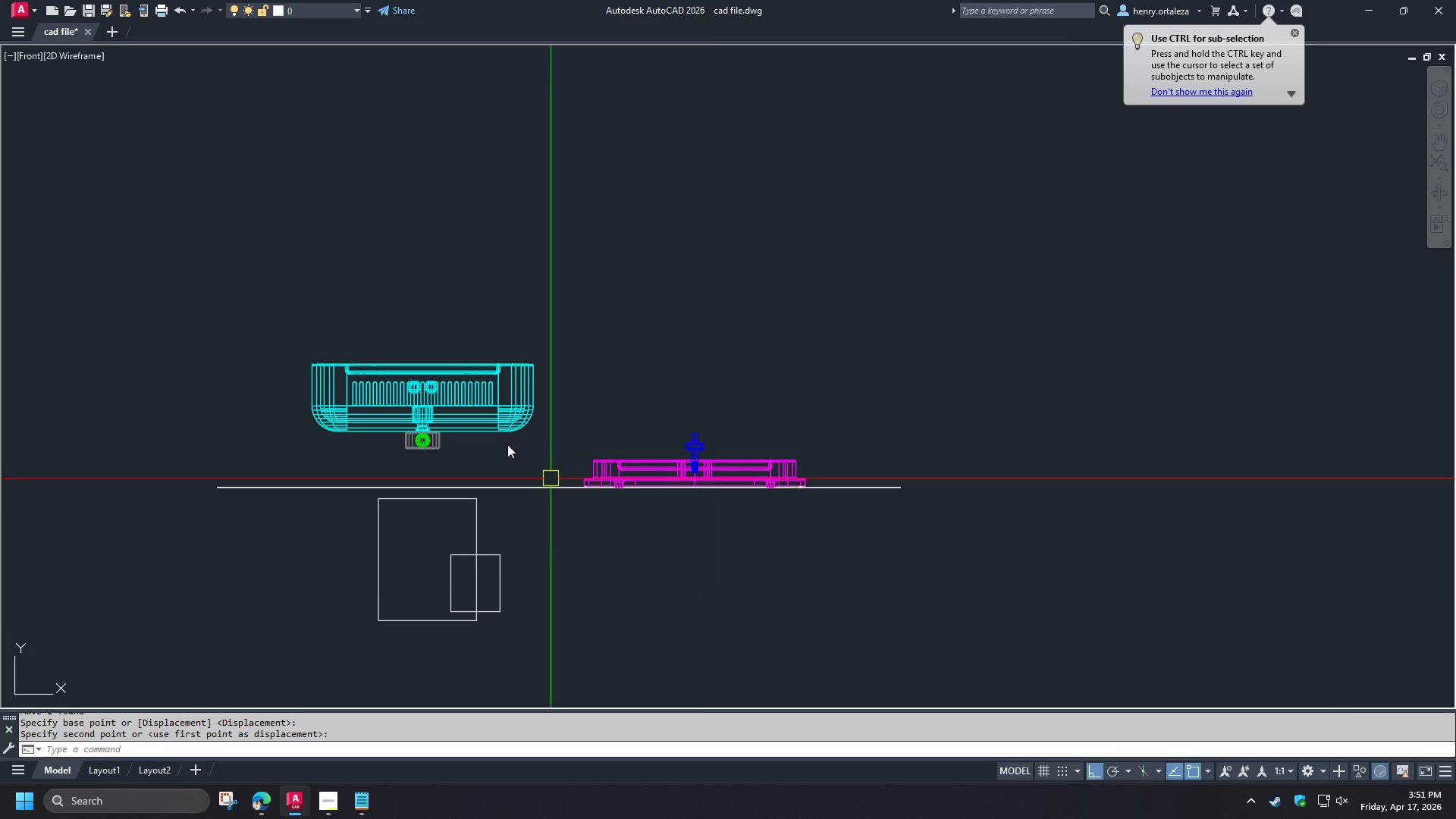 
left_click([487, 417])
 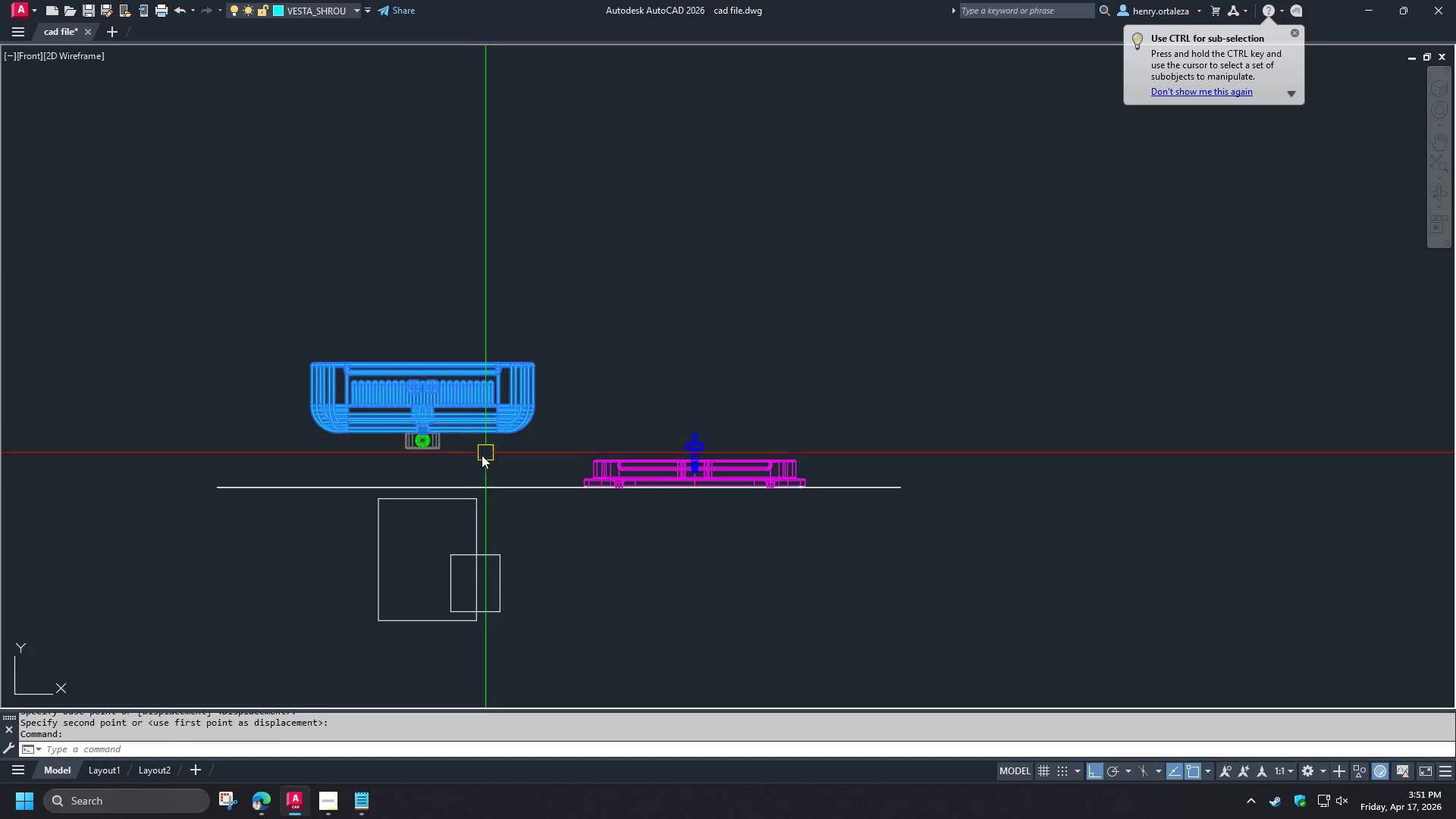 
scroll: coordinate [479, 456], scroll_direction: up, amount: 1.0
 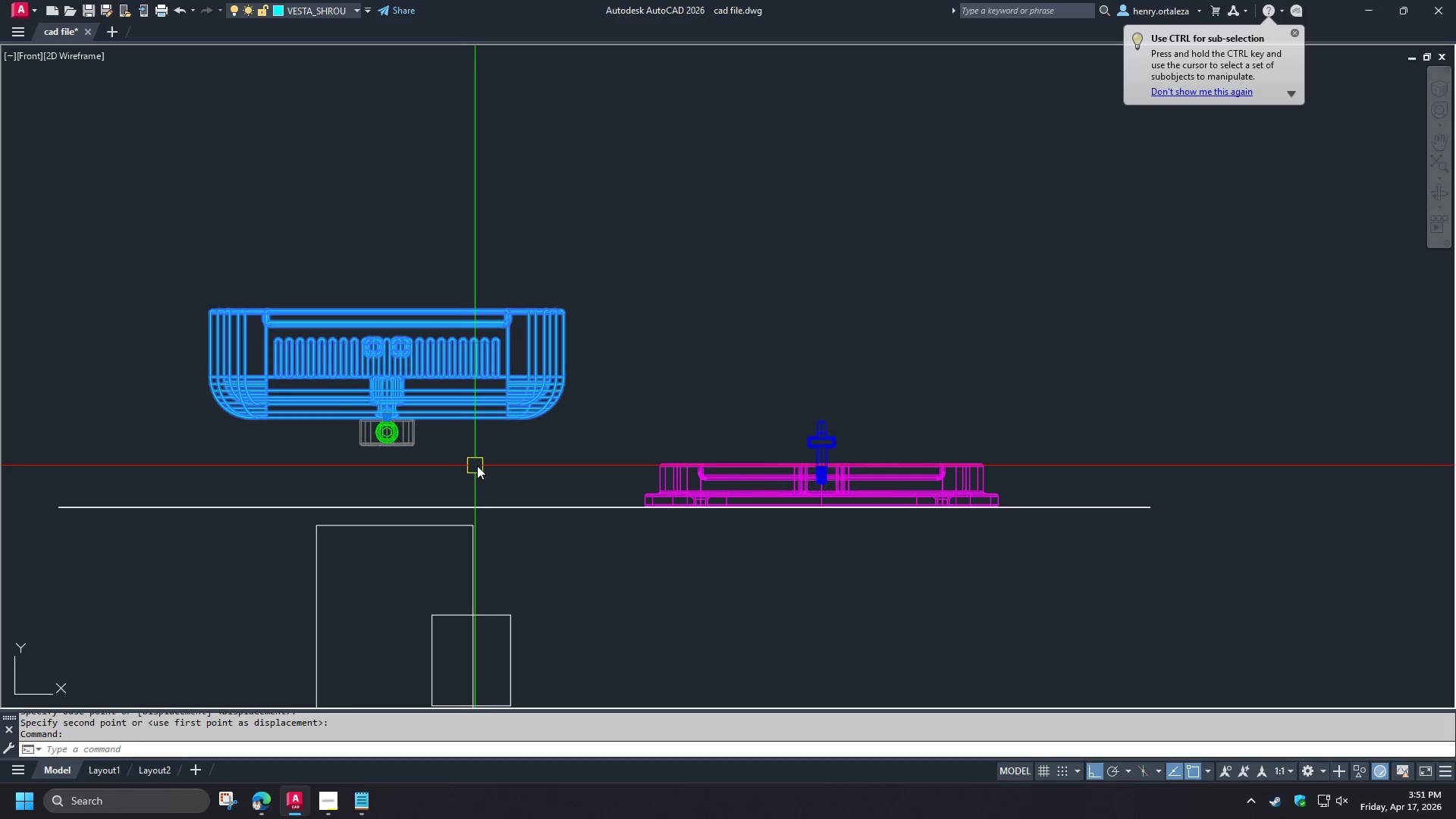 
key(Escape)
type(rec )
 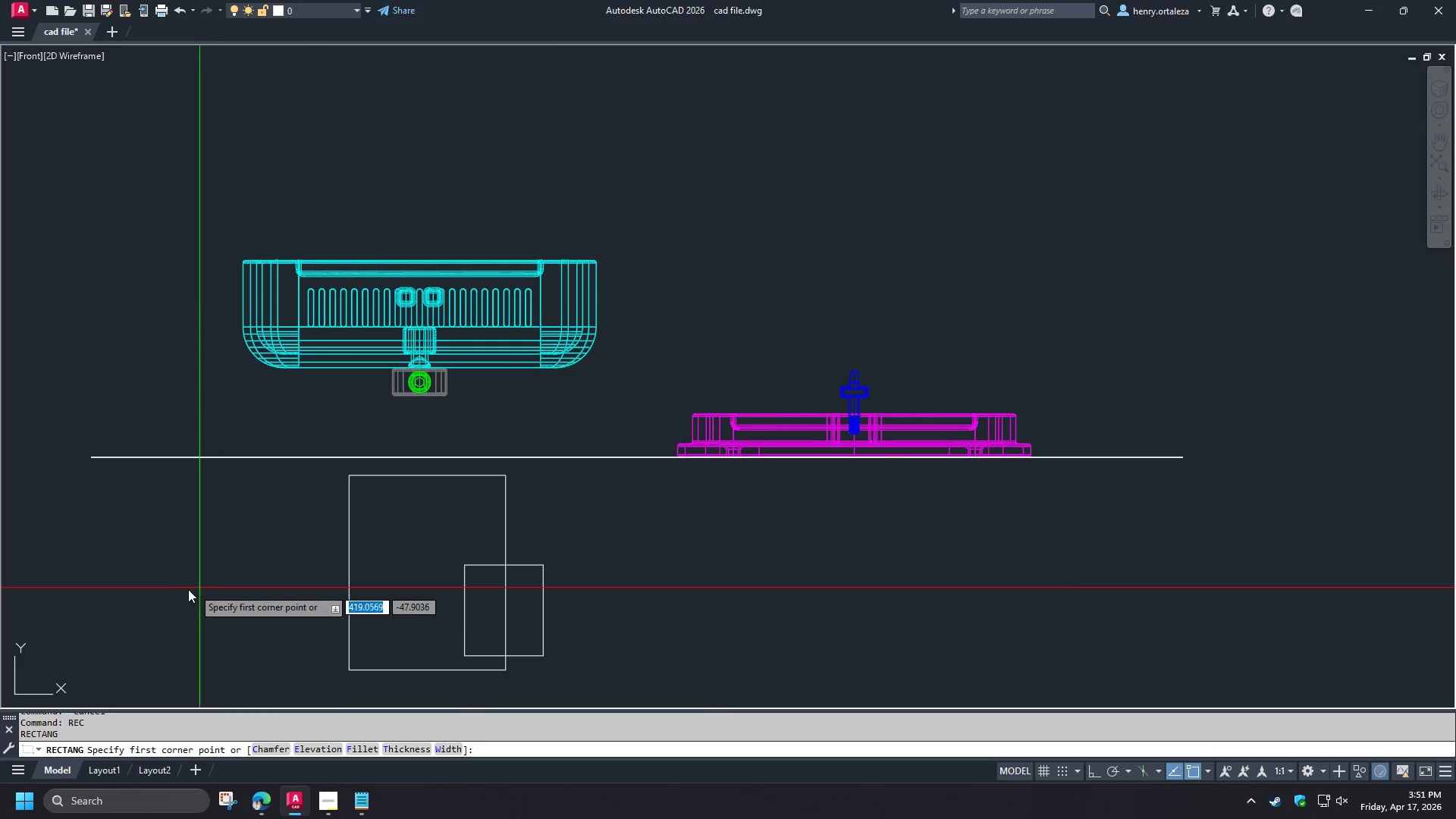 
left_click([161, 600])
 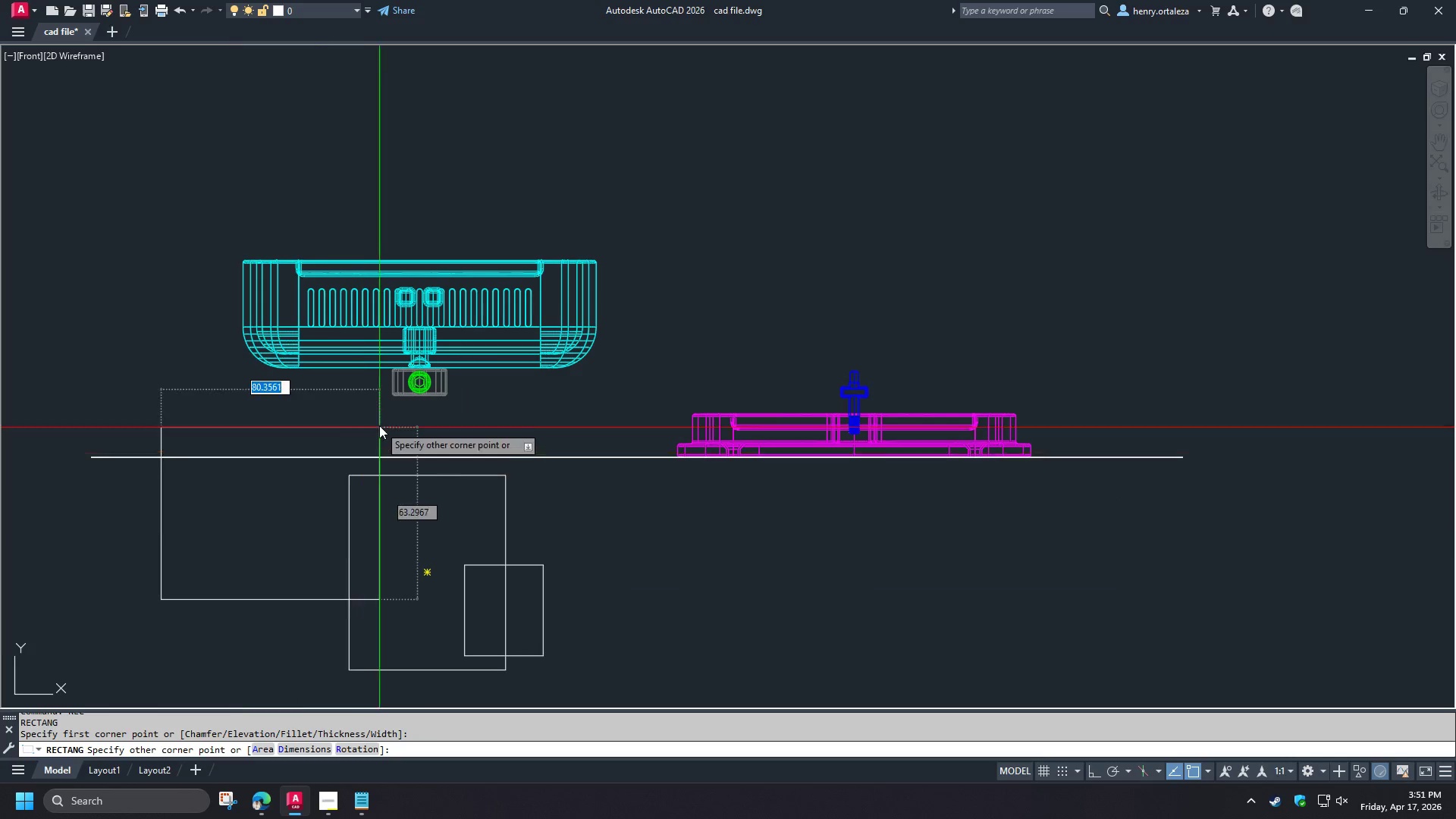 
scroll: coordinate [391, 410], scroll_direction: up, amount: 2.0
 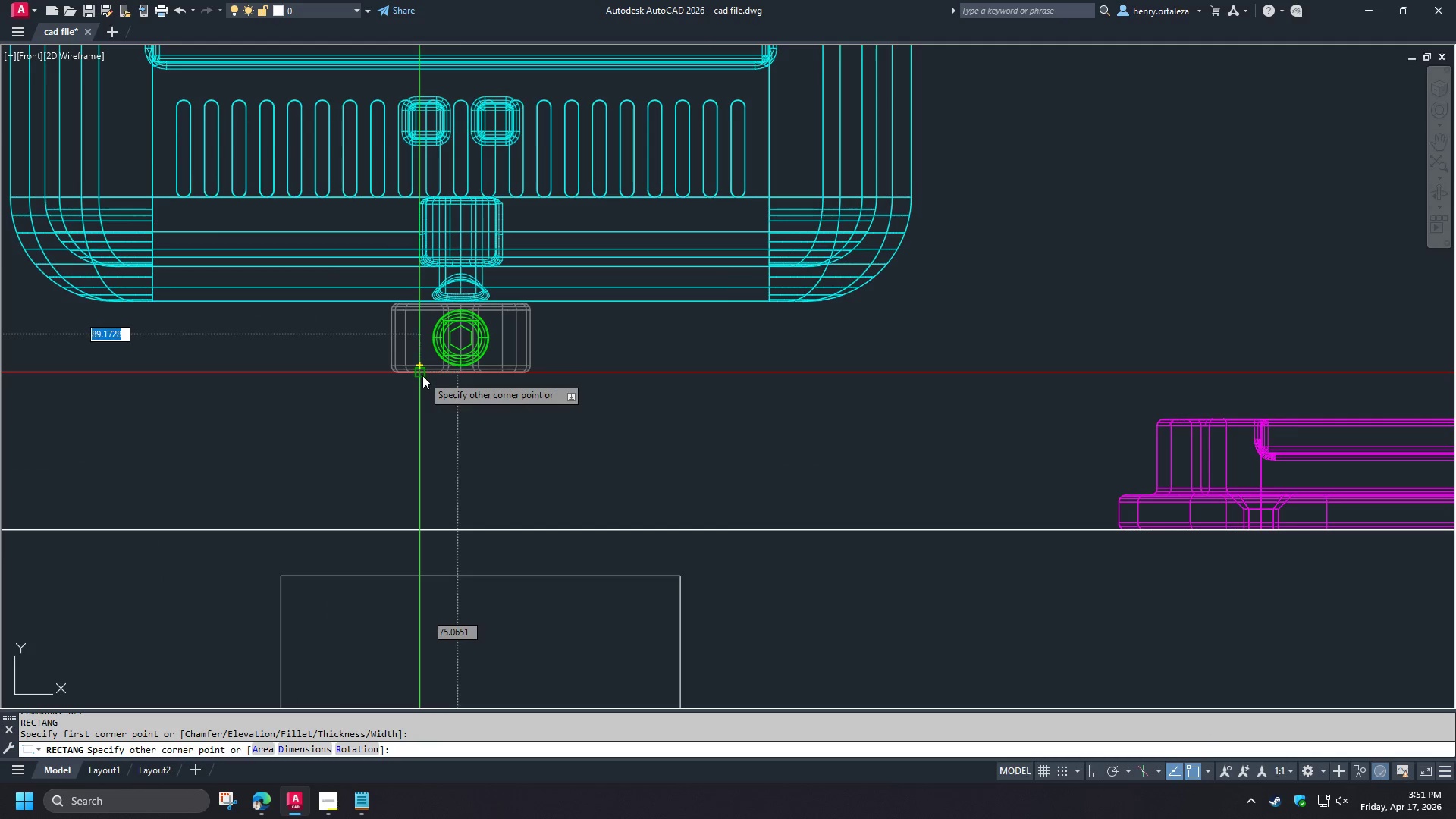 
left_click([422, 375])
 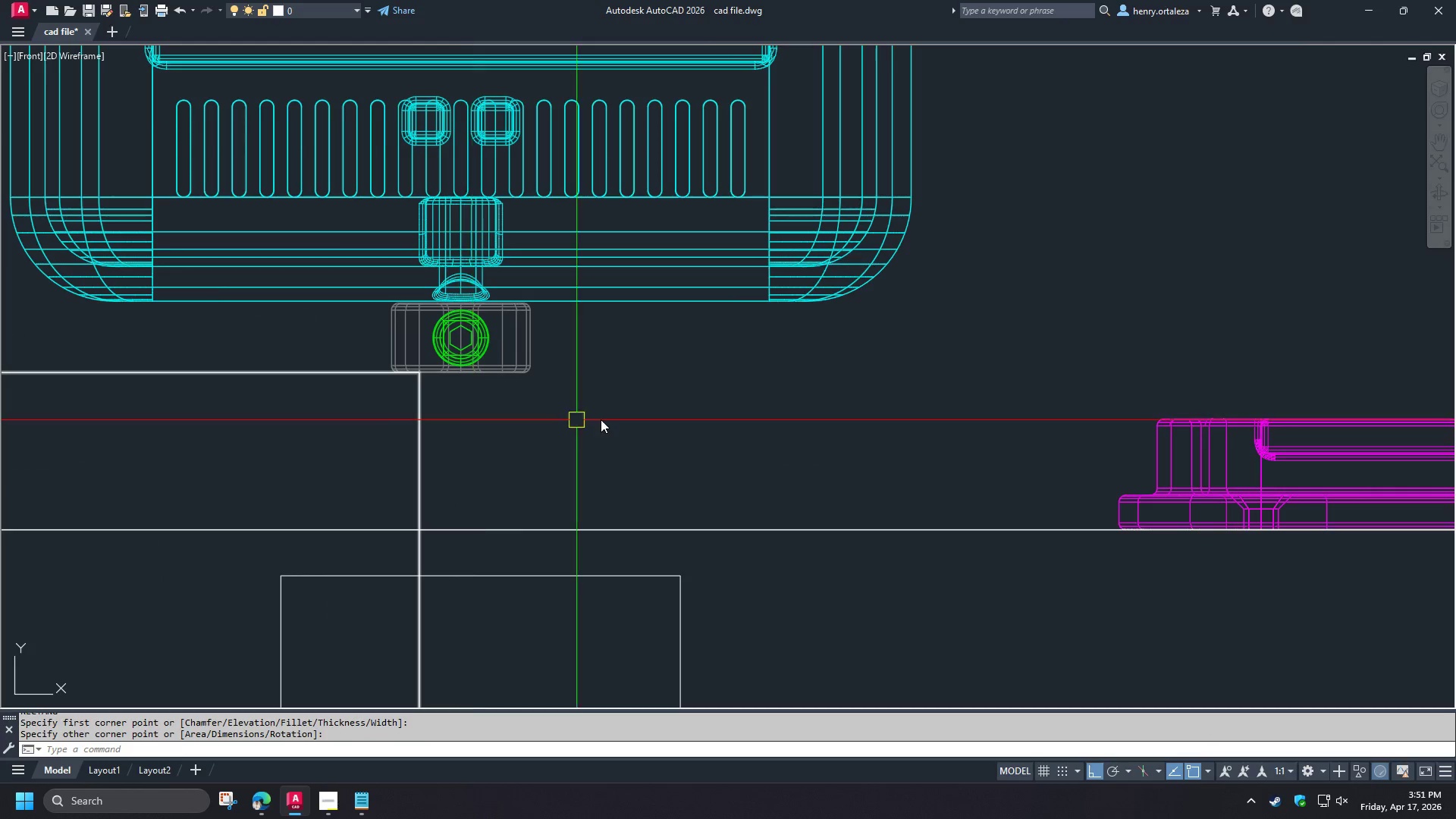 
scroll: coordinate [605, 417], scroll_direction: down, amount: 3.0
 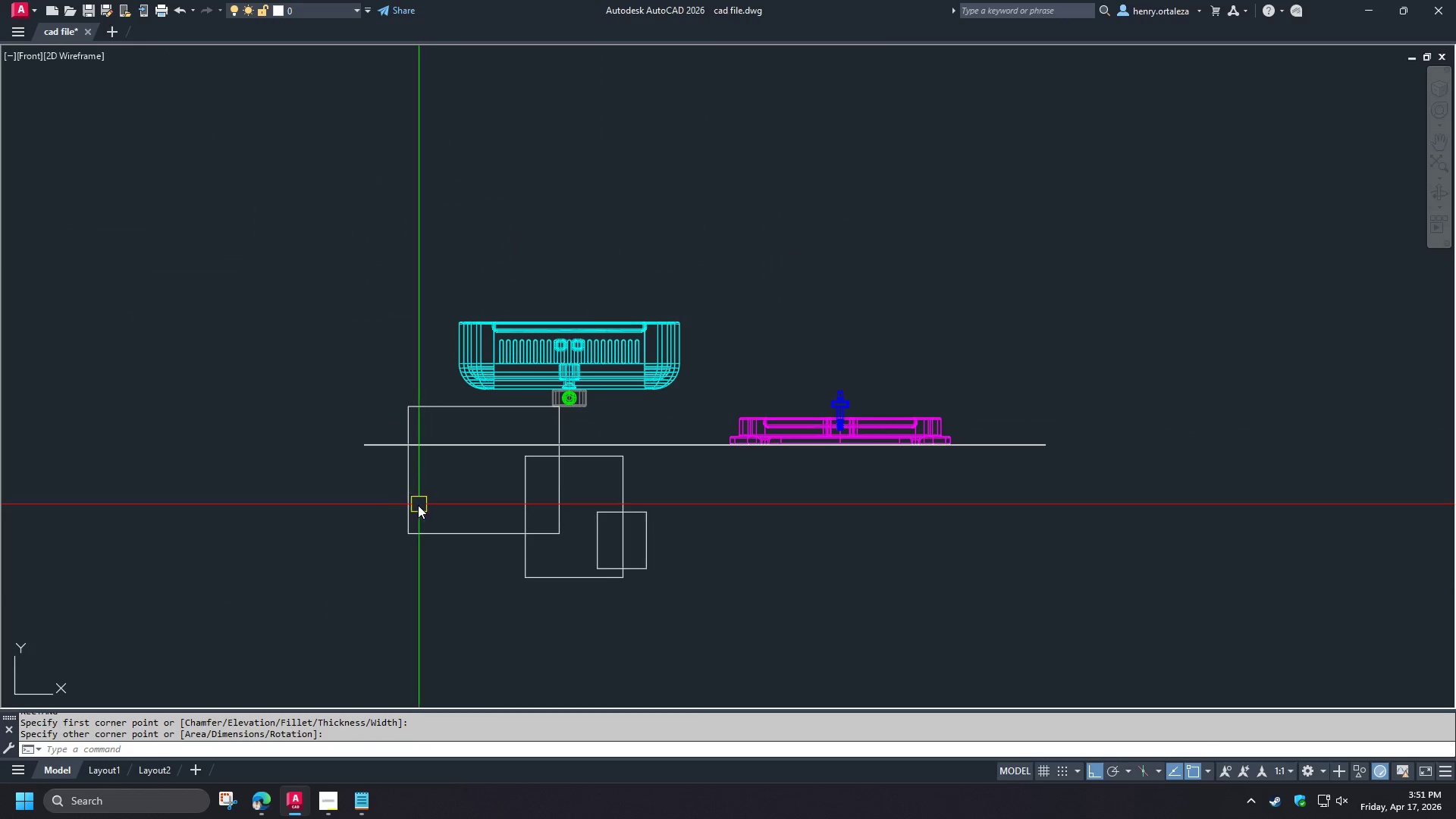 
scroll: coordinate [418, 505], scroll_direction: up, amount: 1.0
 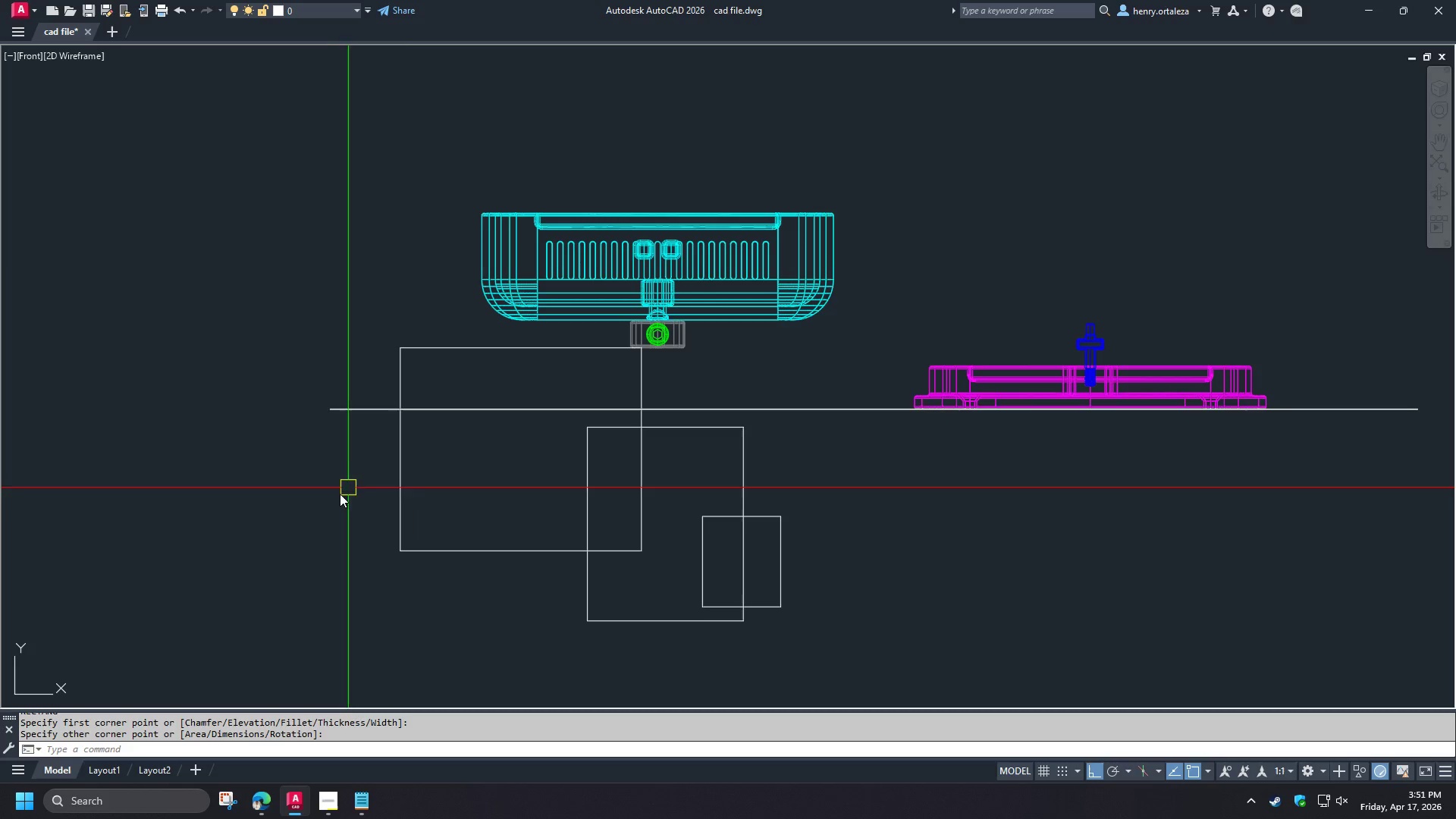 
key(Space)
 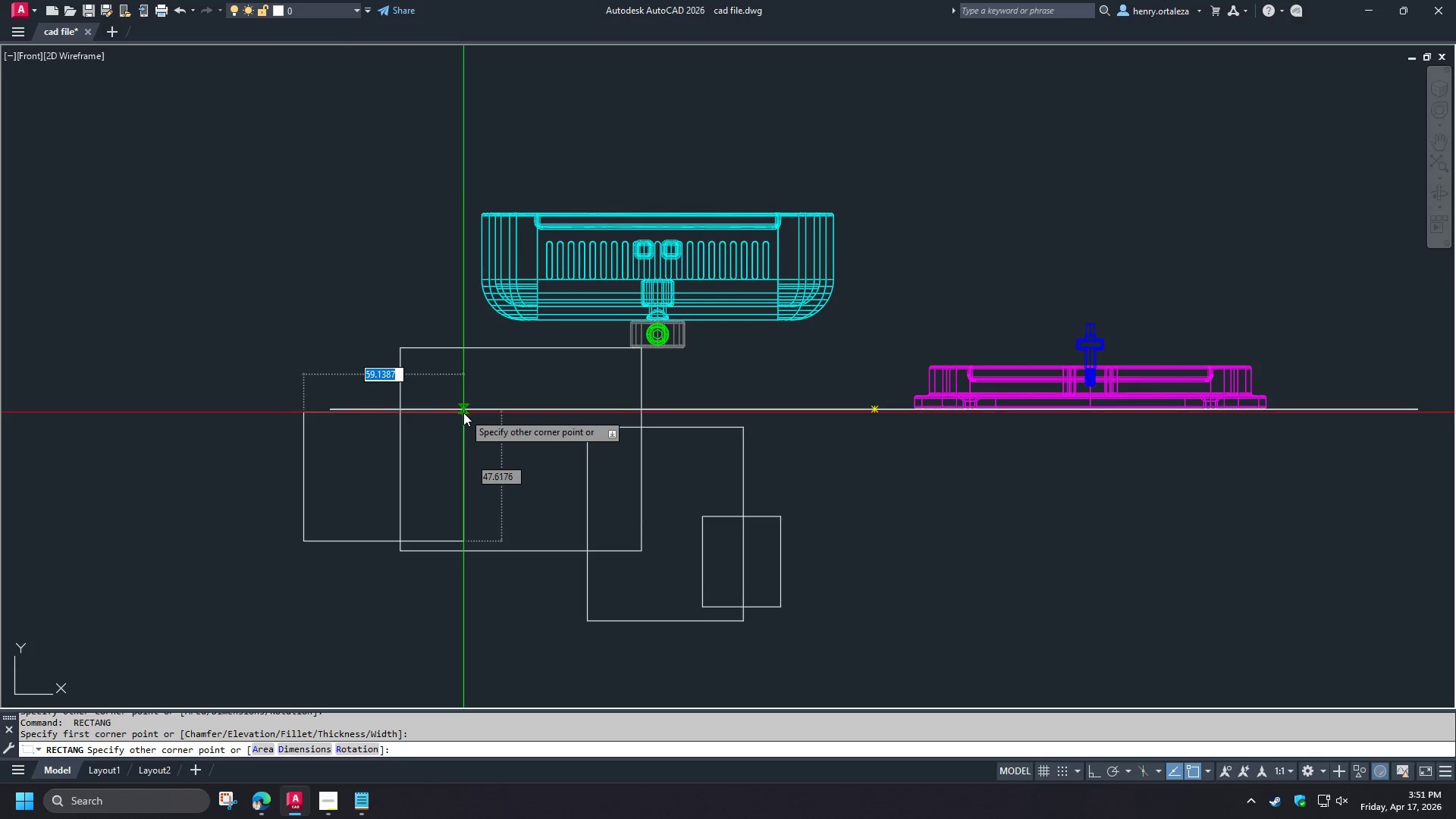 
left_click([463, 413])
 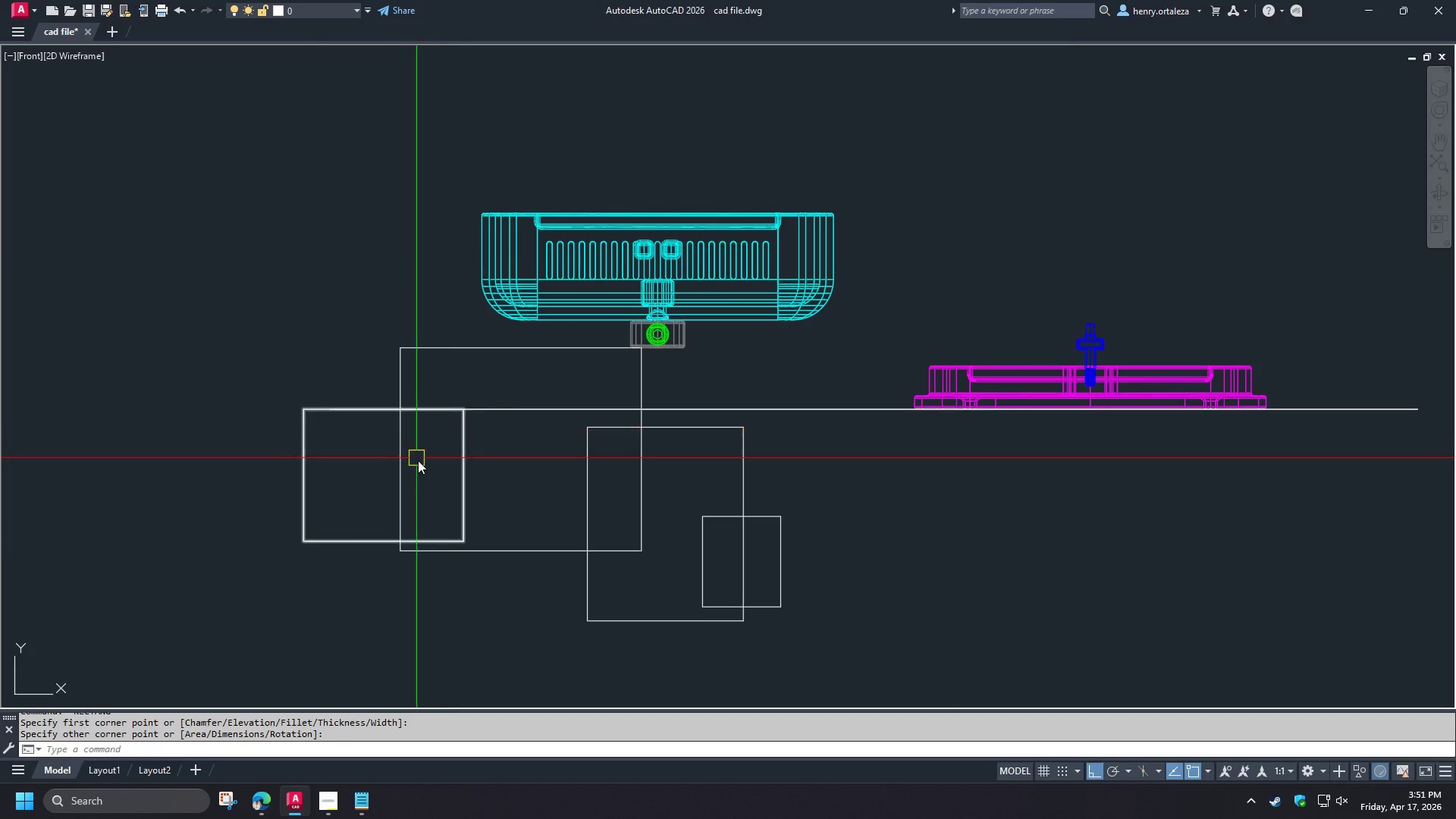 
left_click_drag(start_coordinate=[424, 483], to_coordinate=[388, 526])
 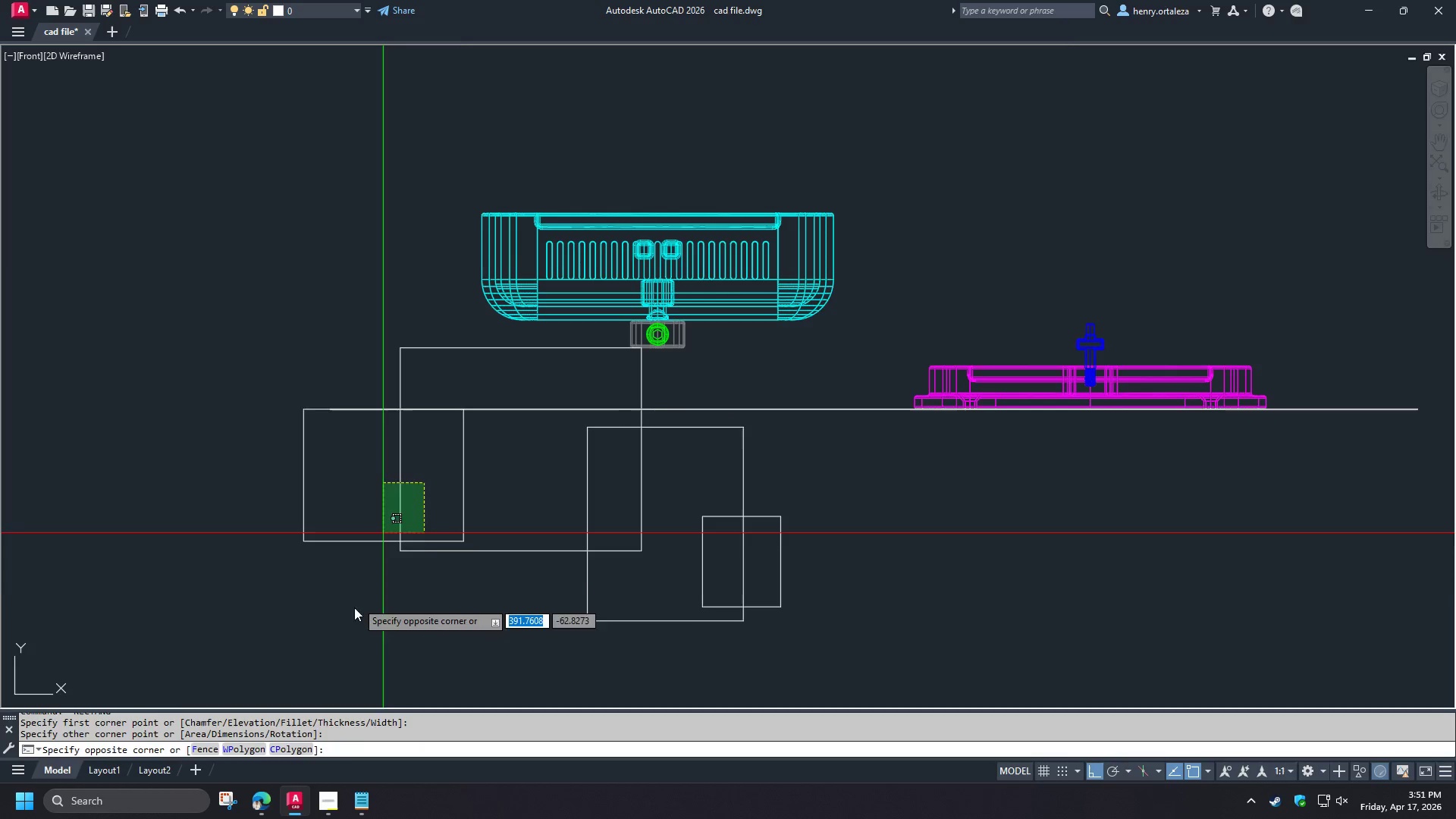 
left_click_drag(start_coordinate=[354, 609], to_coordinate=[353, 617])
 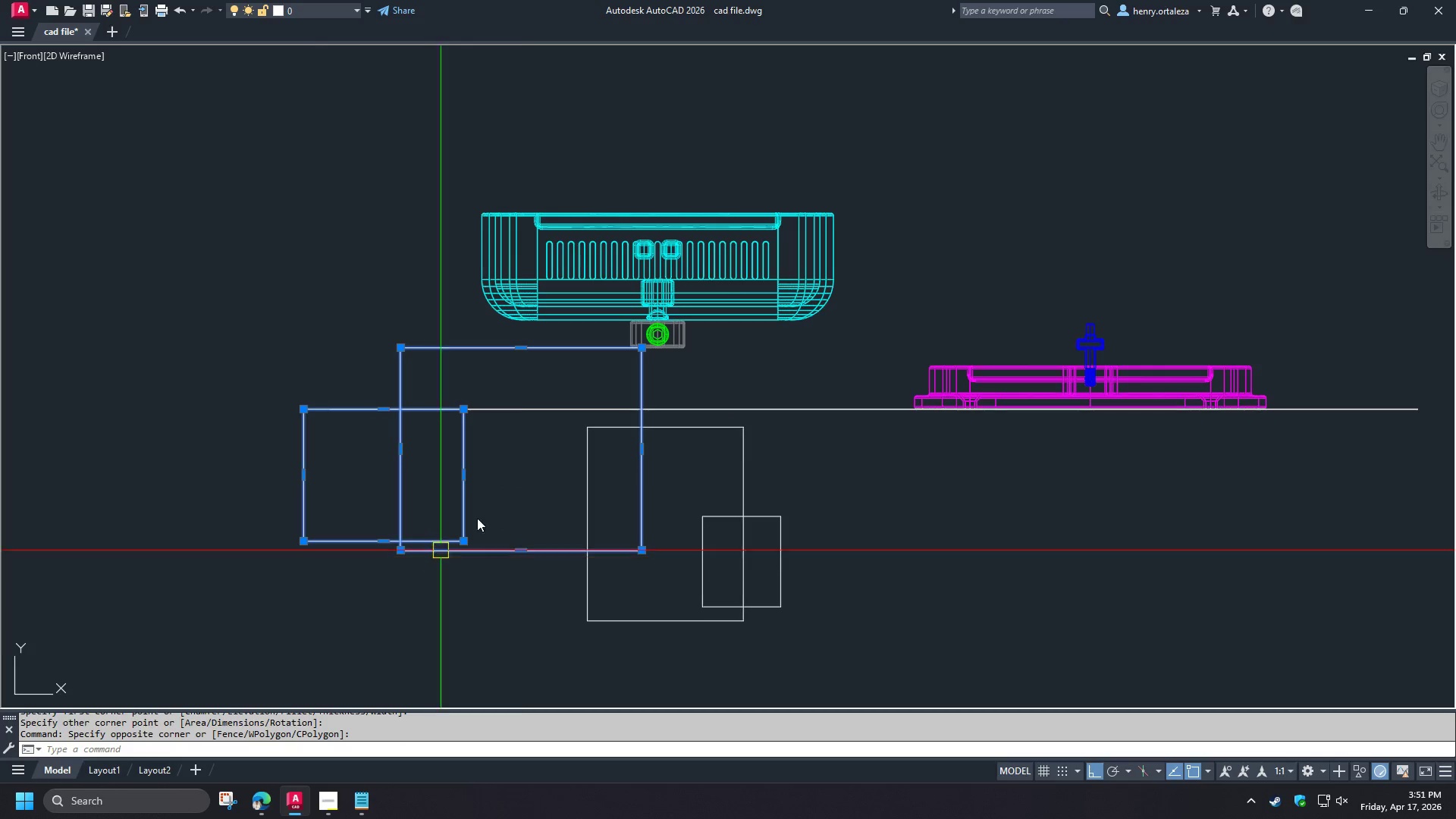 
key(M)
 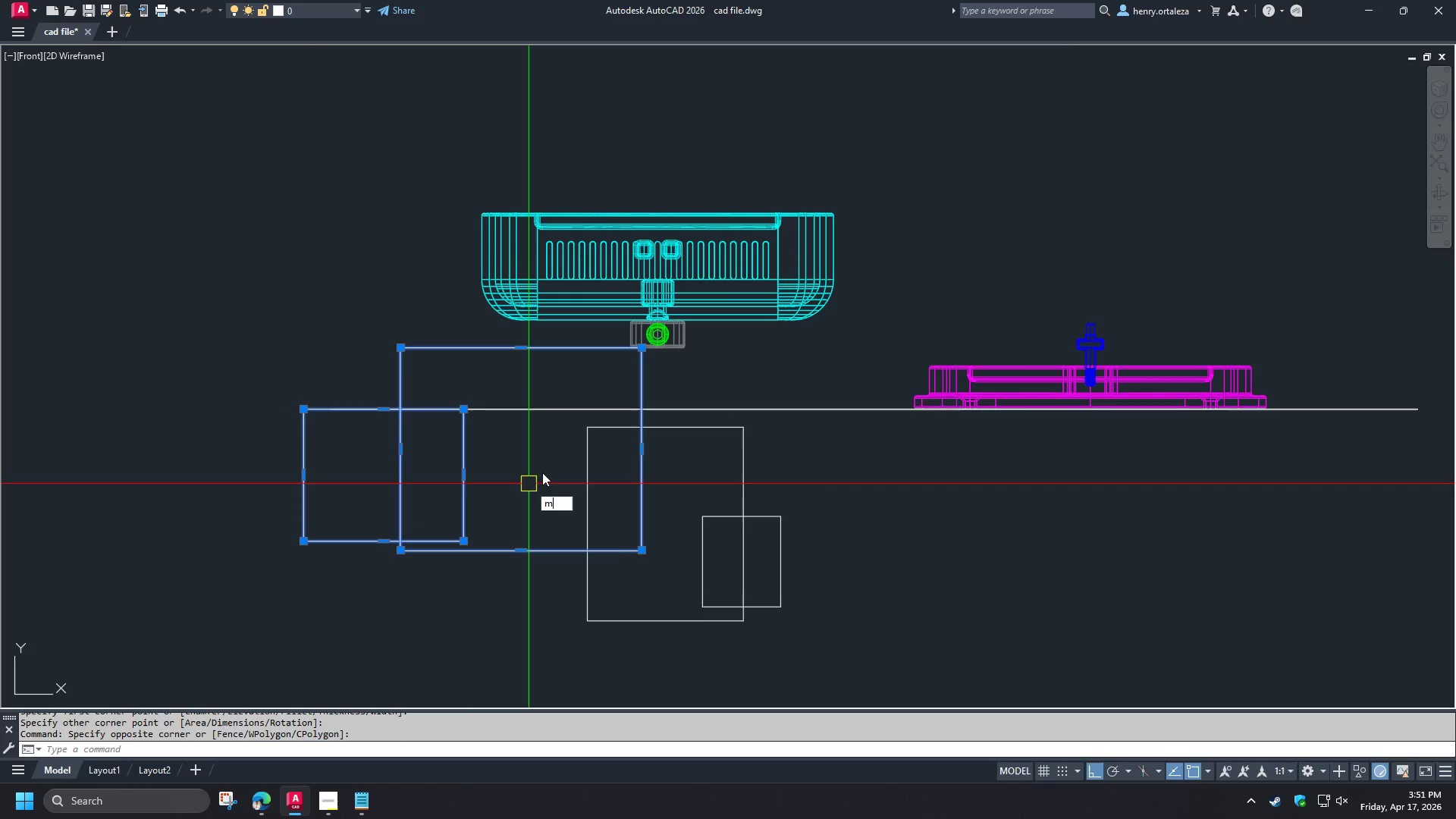 
key(Space)
 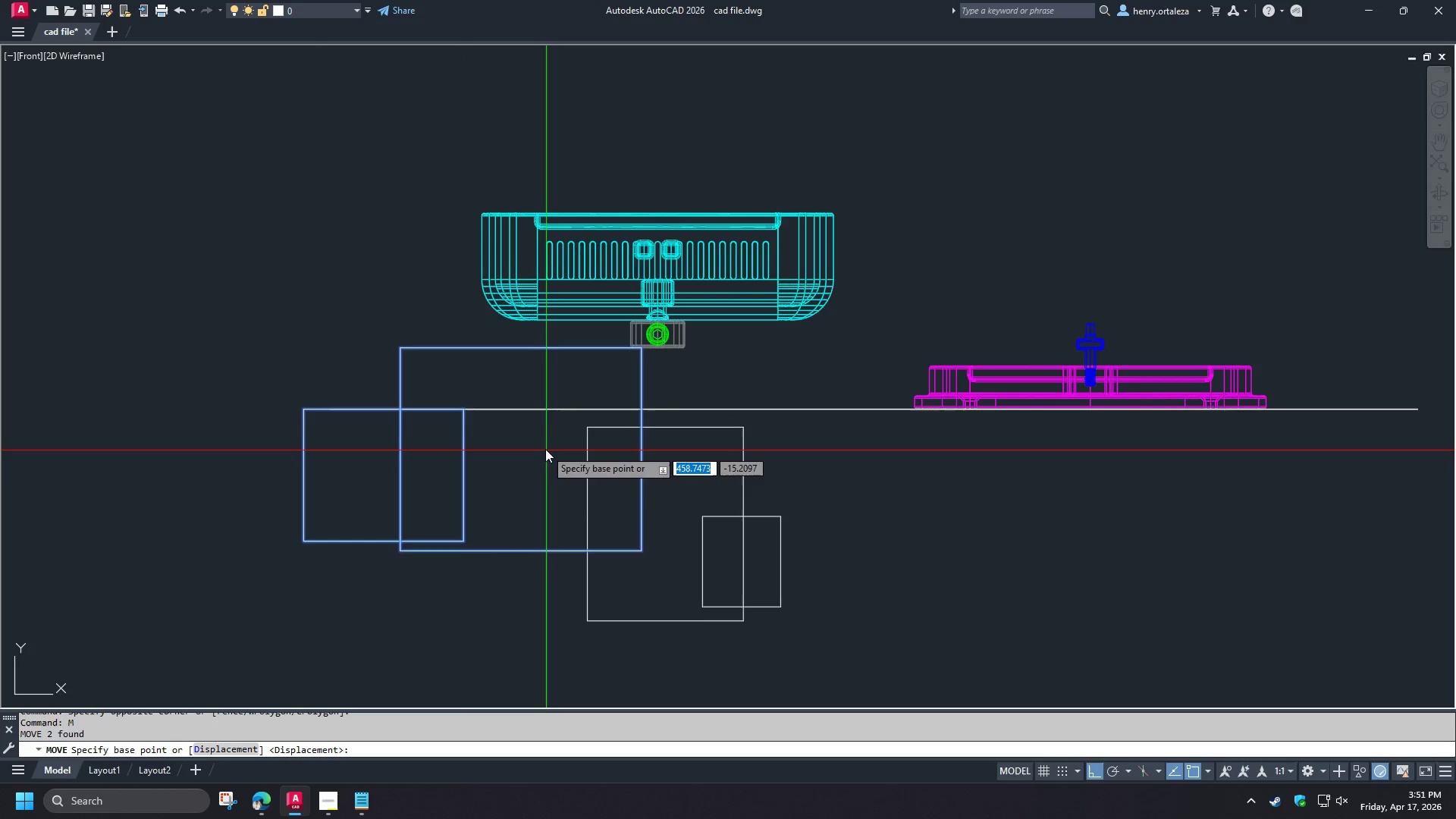 
left_click_drag(start_coordinate=[544, 450], to_coordinate=[540, 461])
 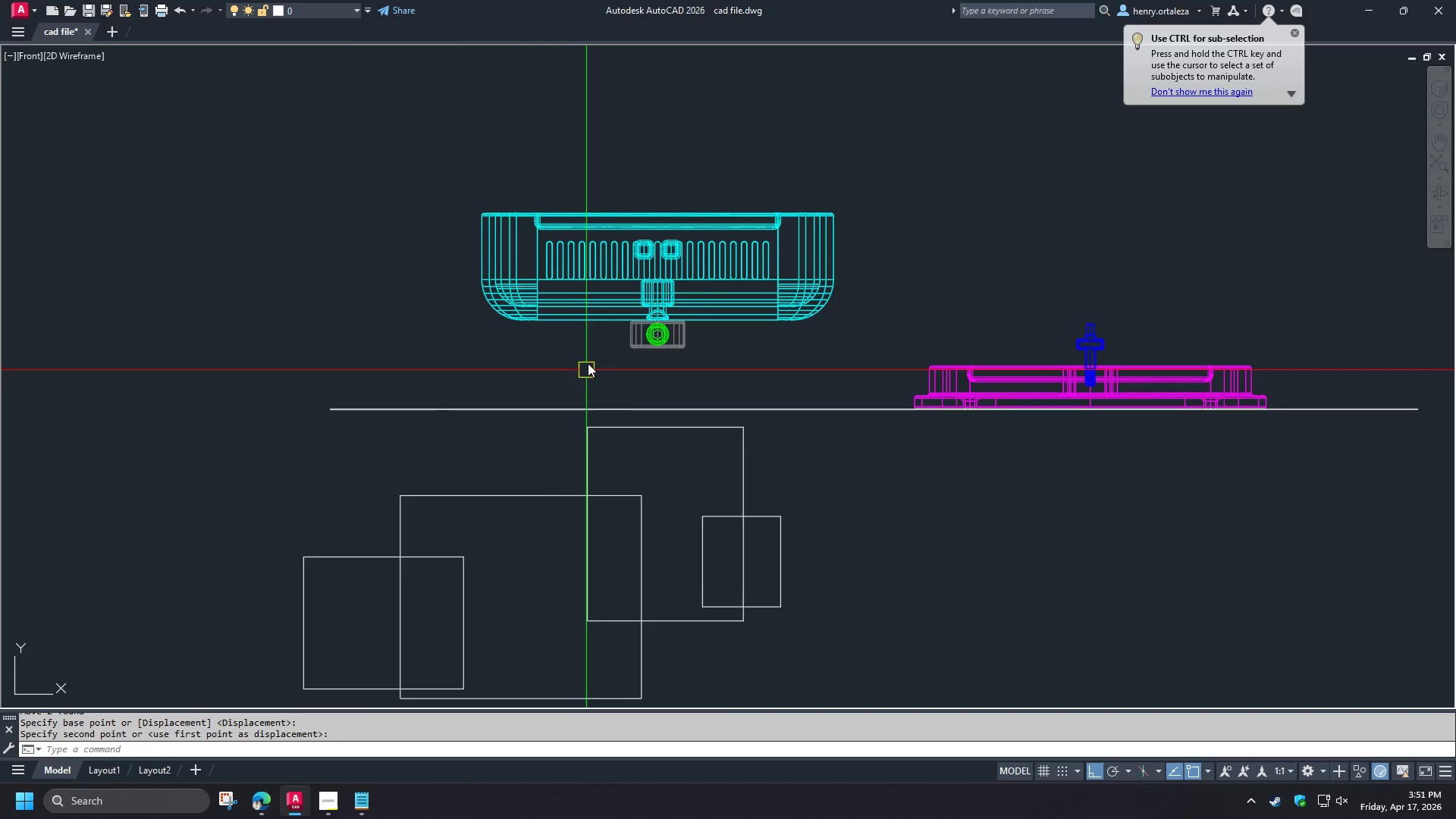 
left_click([684, 342])
 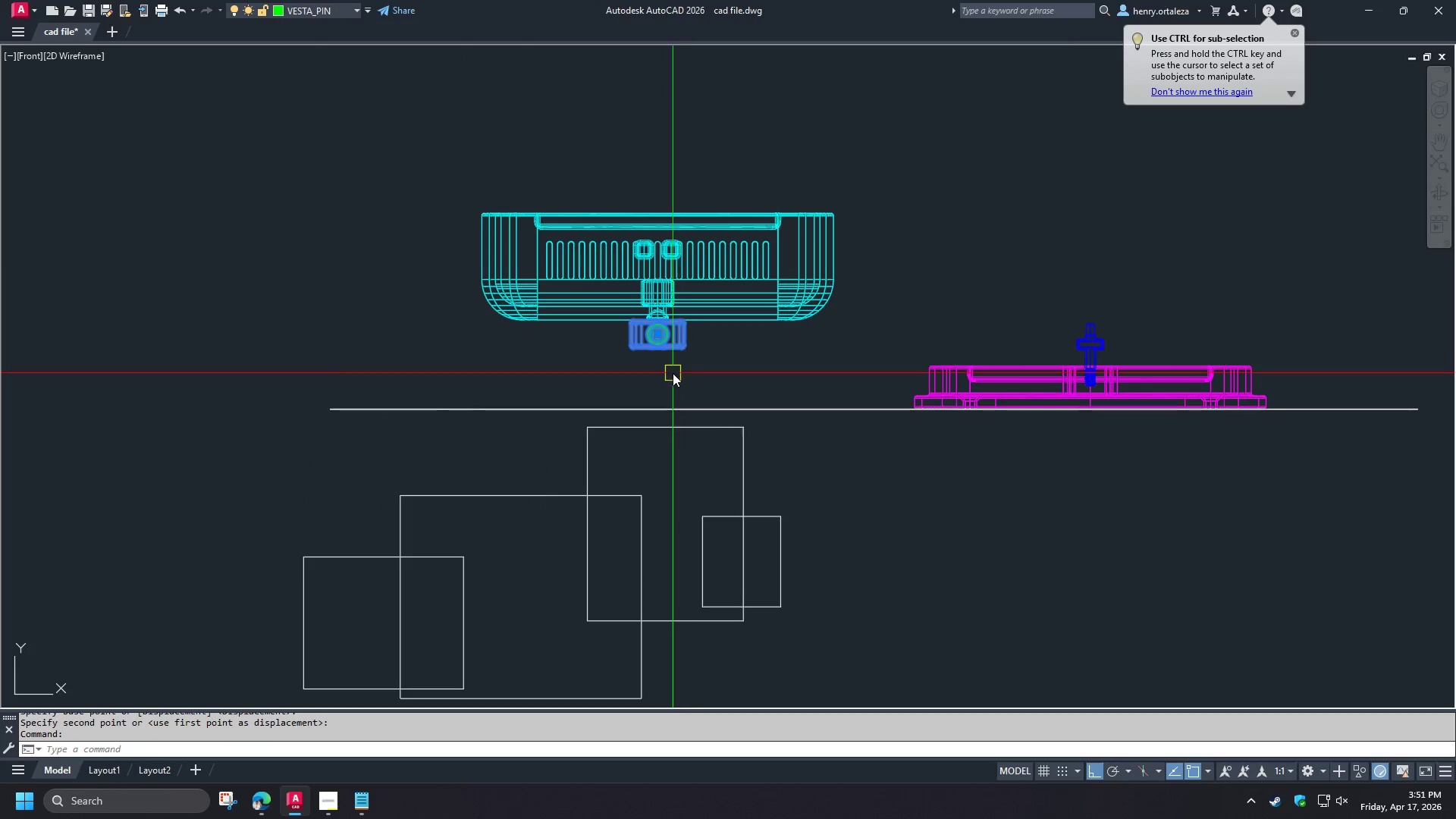 
key(M)
 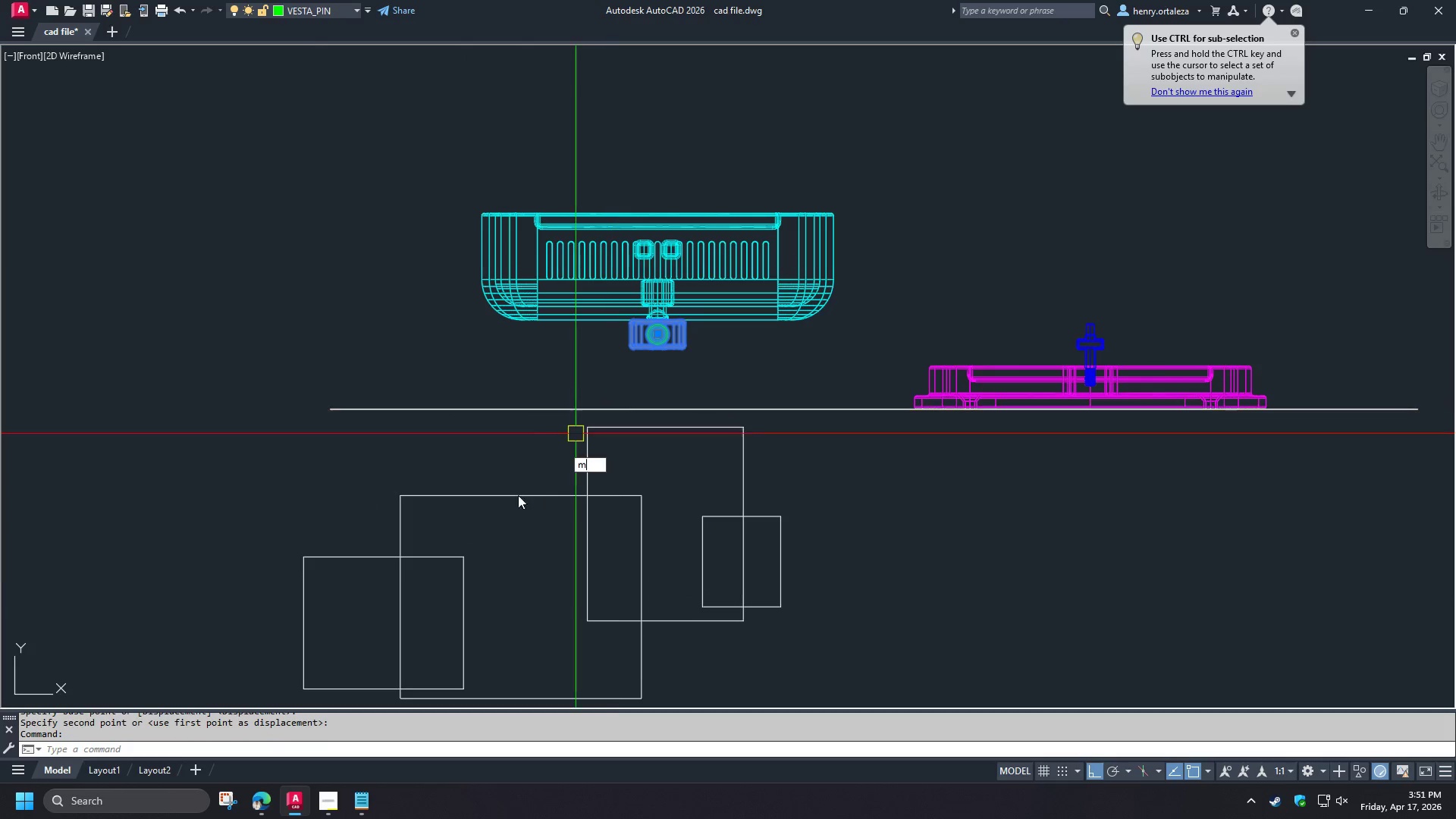 
key(Space)
 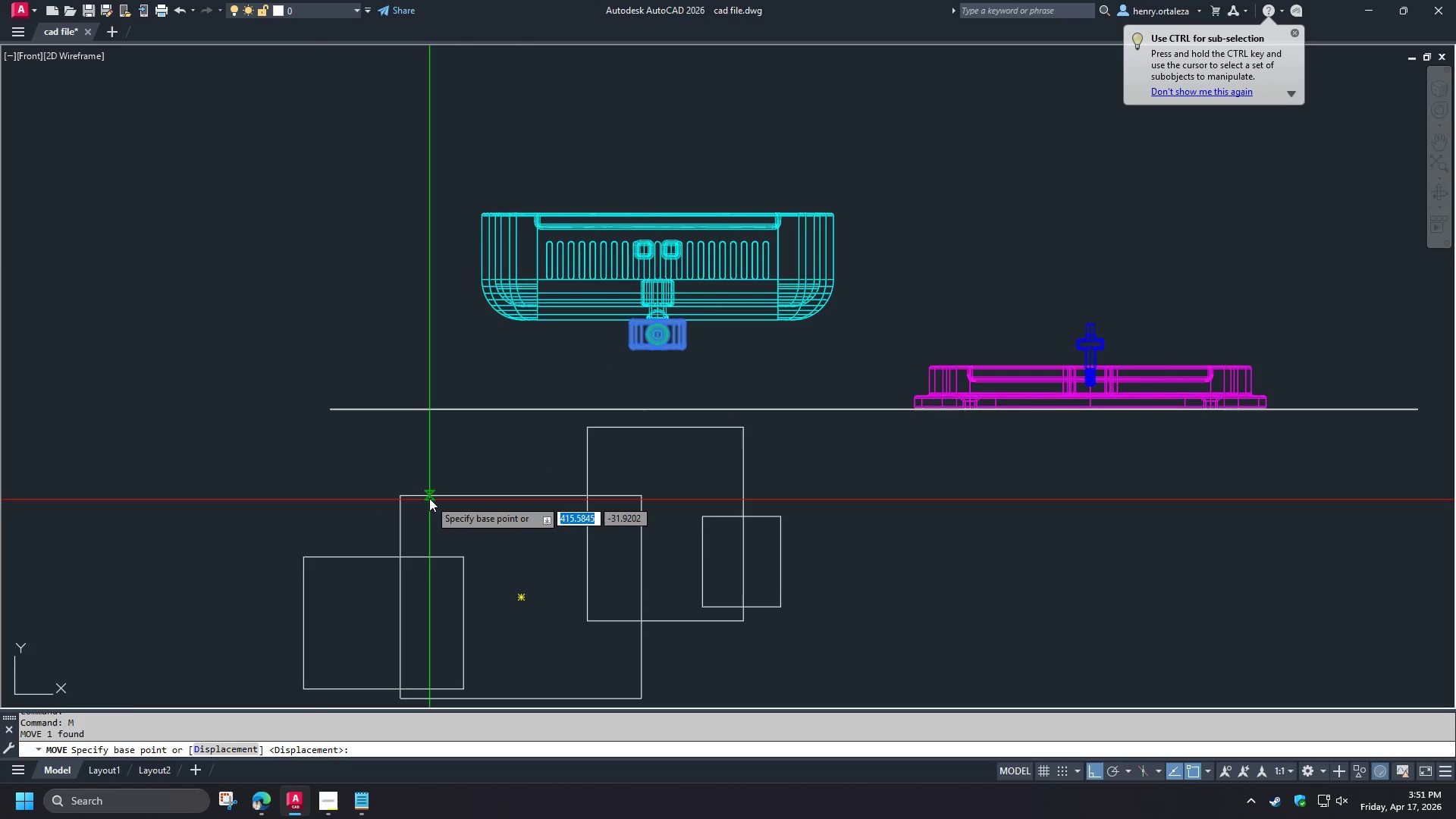 
left_click([429, 497])
 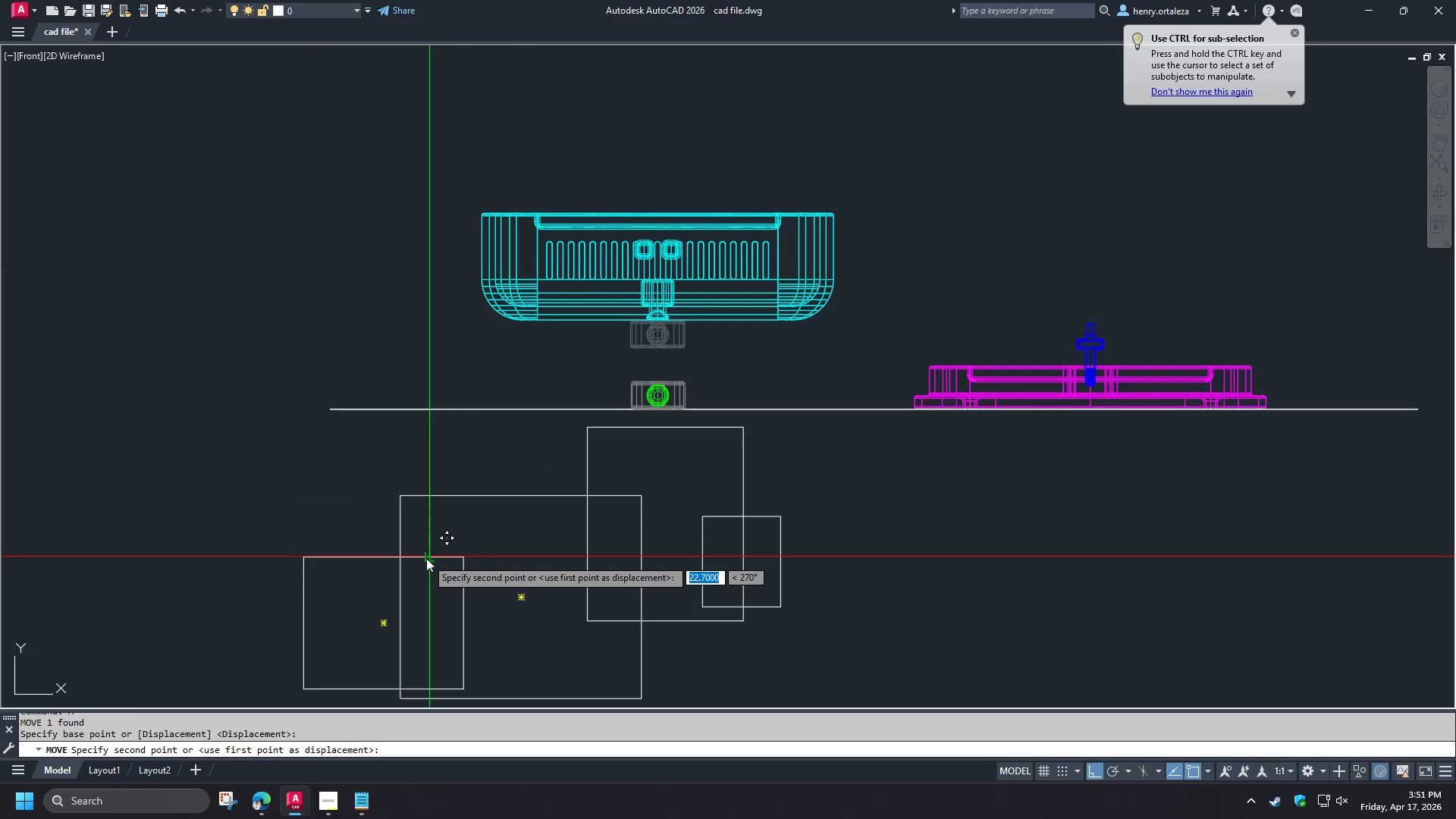 
left_click([426, 558])
 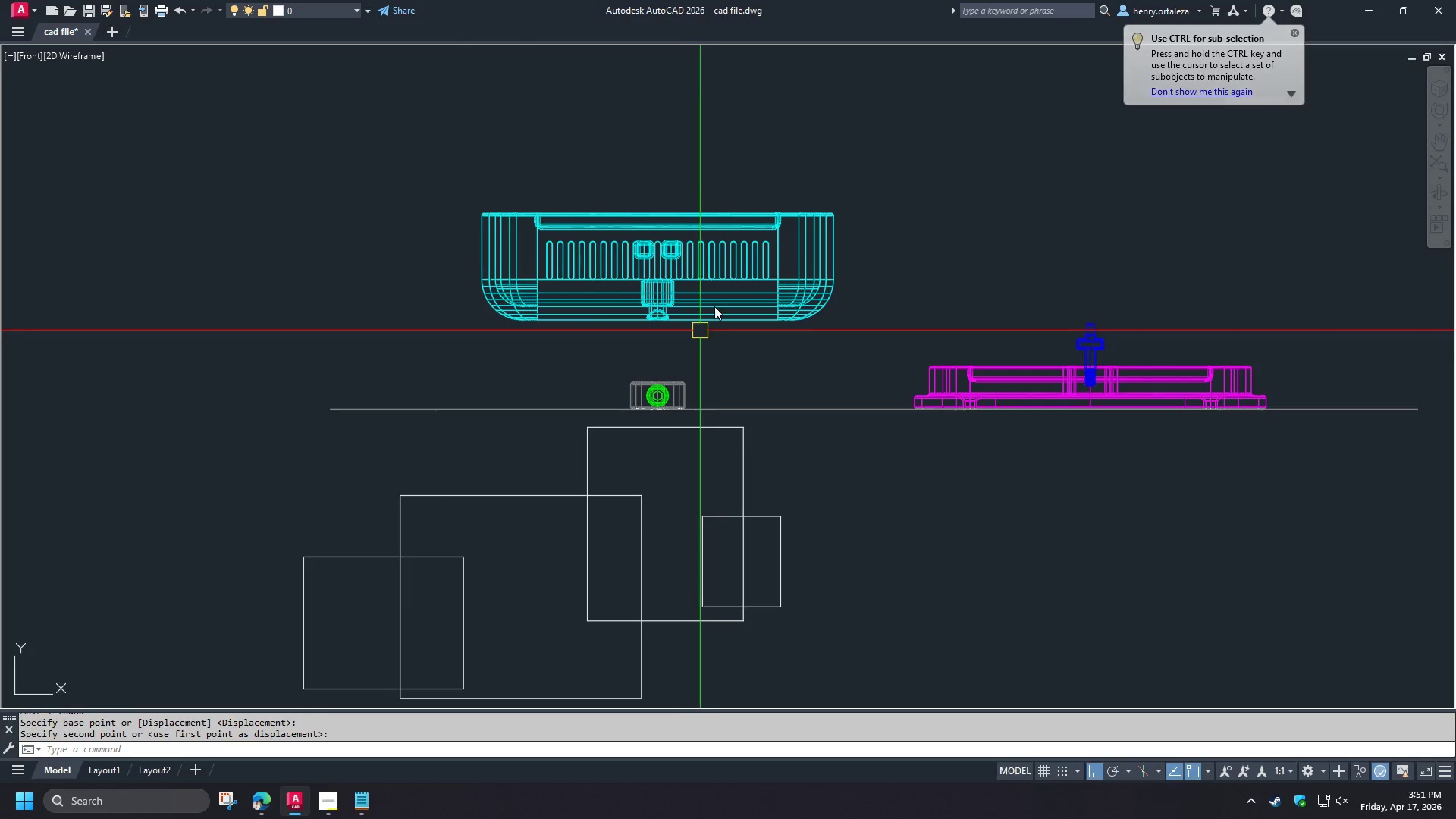 
left_click([714, 306])
 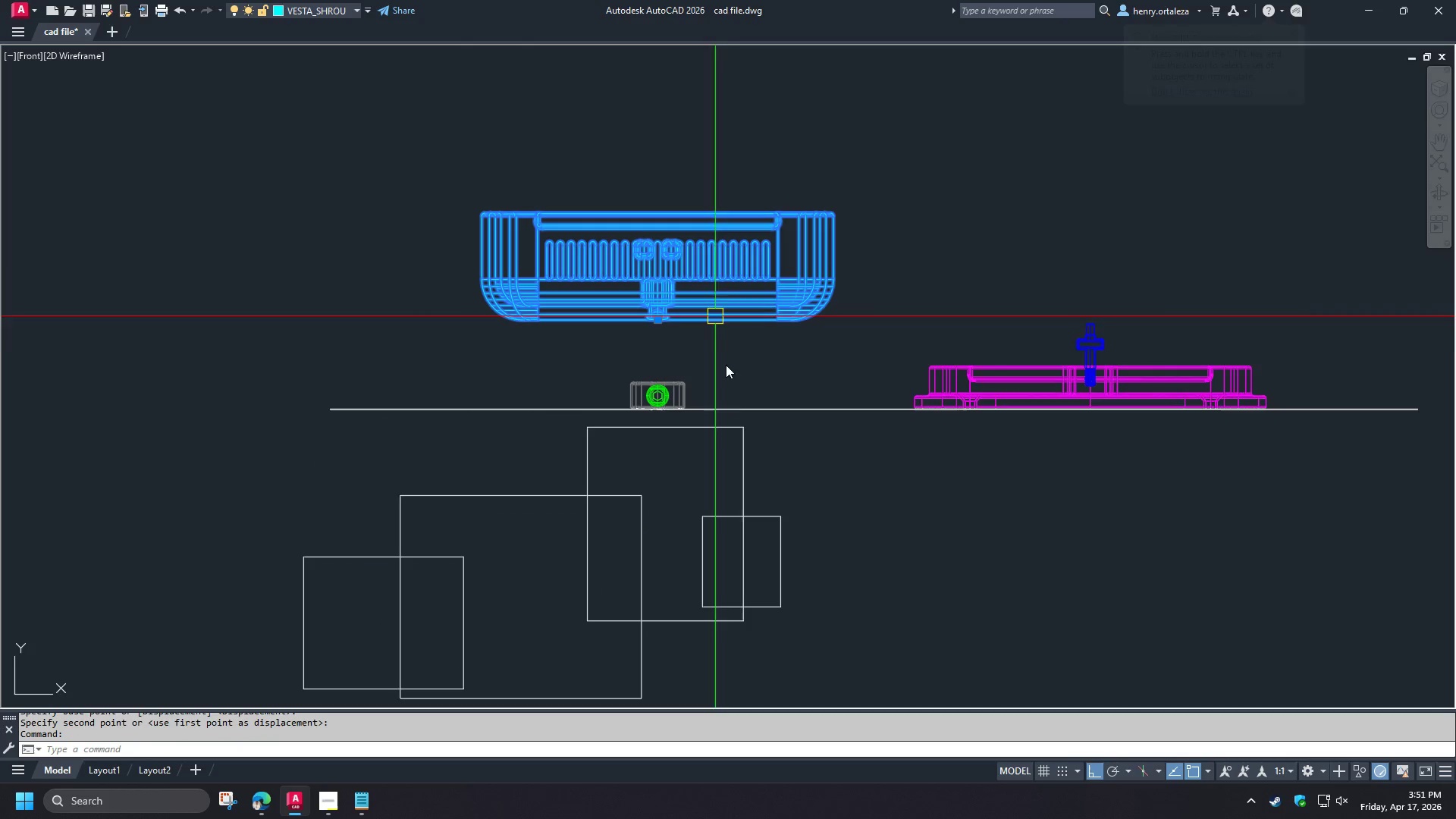 
key(Space)
 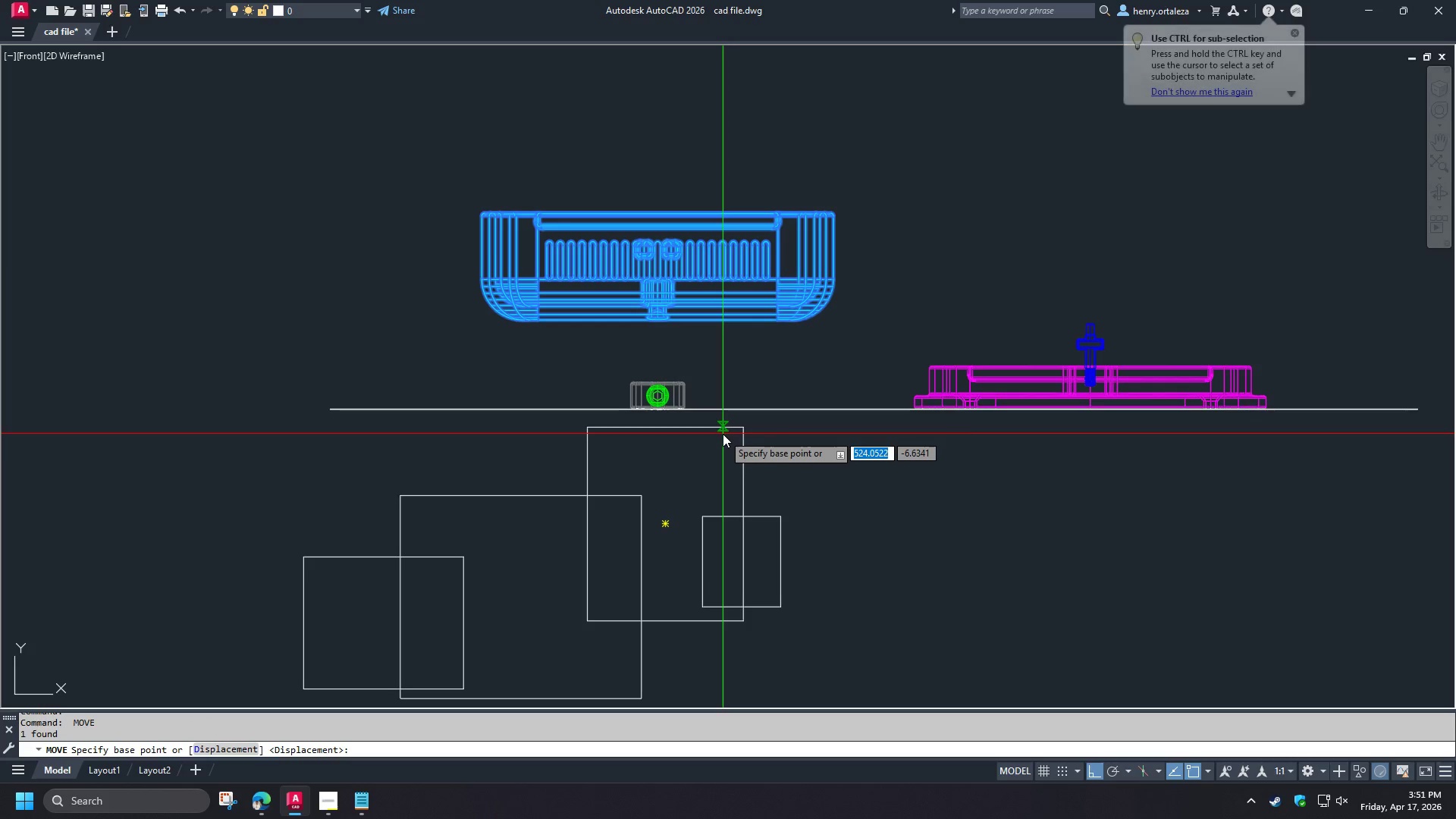 
left_click([723, 431])
 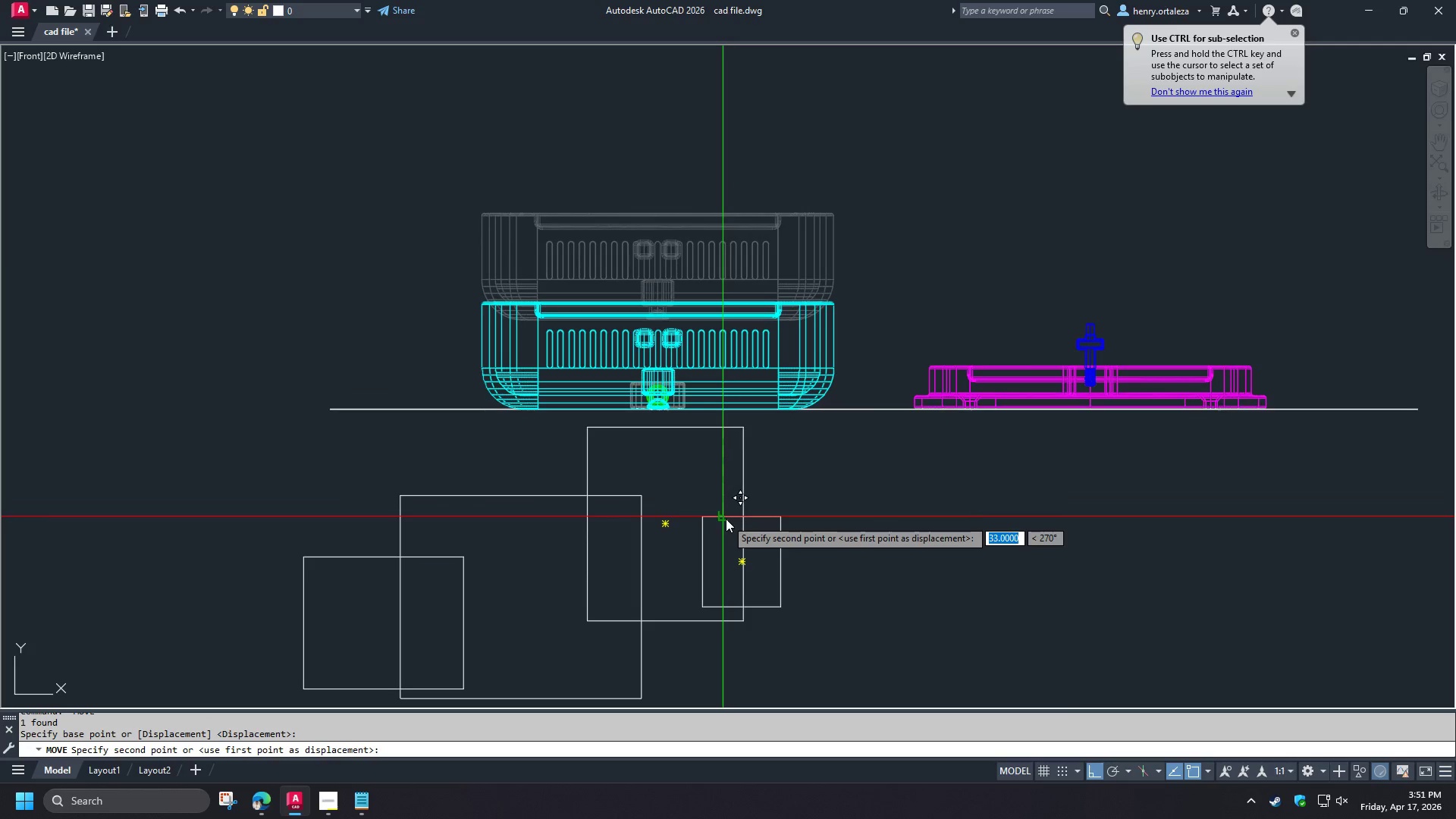 
left_click([726, 519])
 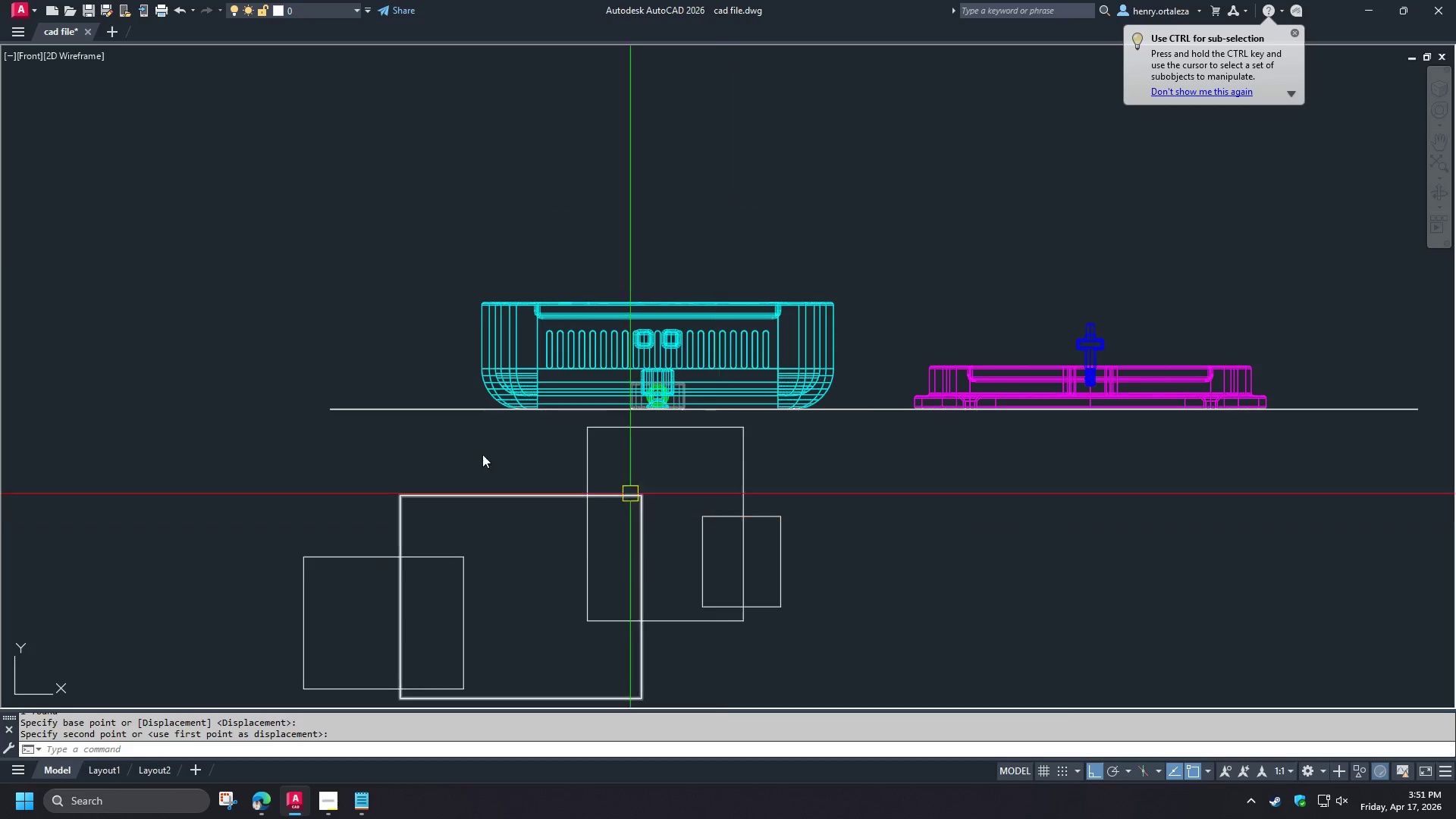 
left_click_drag(start_coordinate=[639, 569], to_coordinate=[629, 562])
 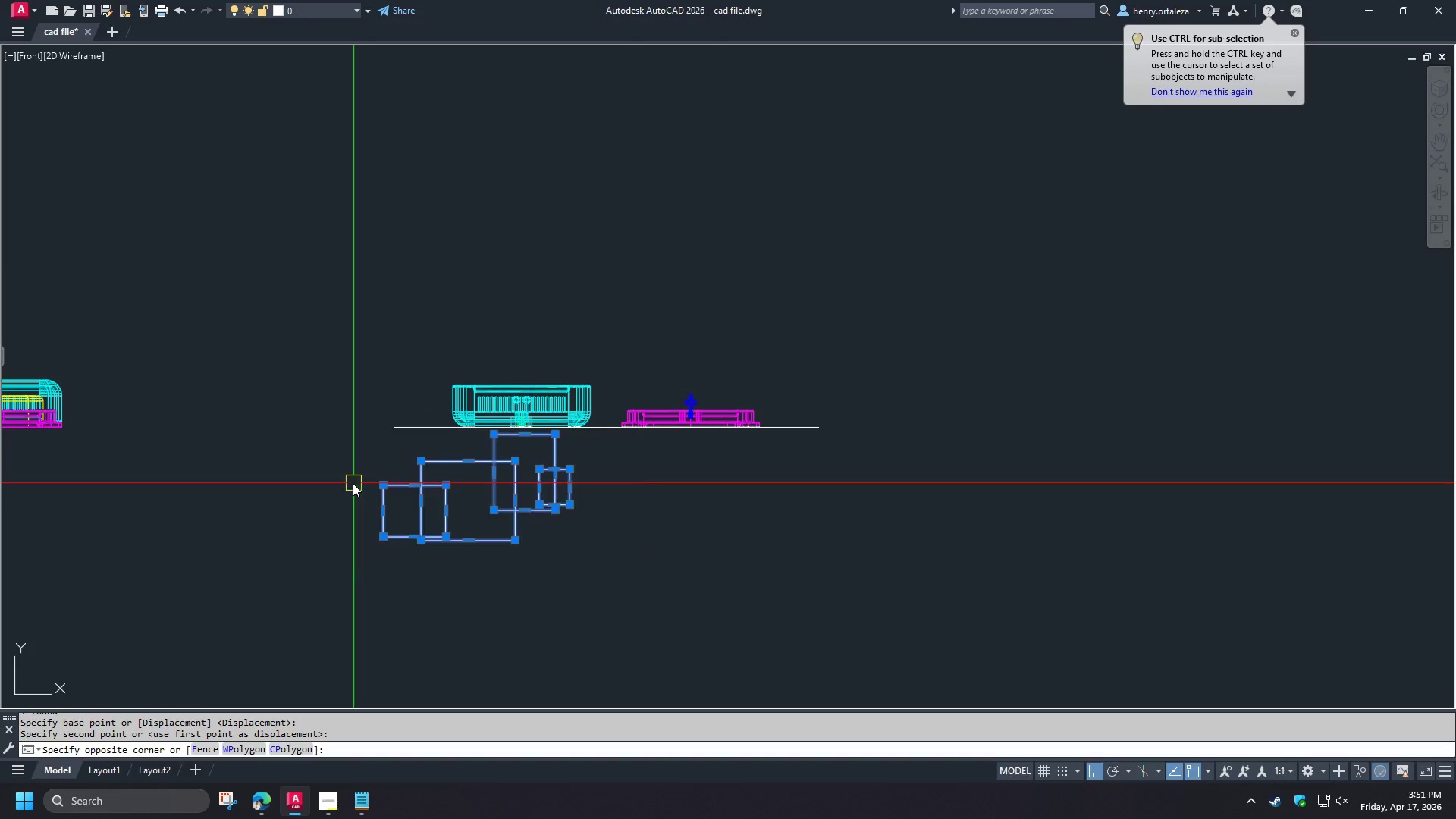 
scroll: coordinate [433, 440], scroll_direction: down, amount: 2.0
 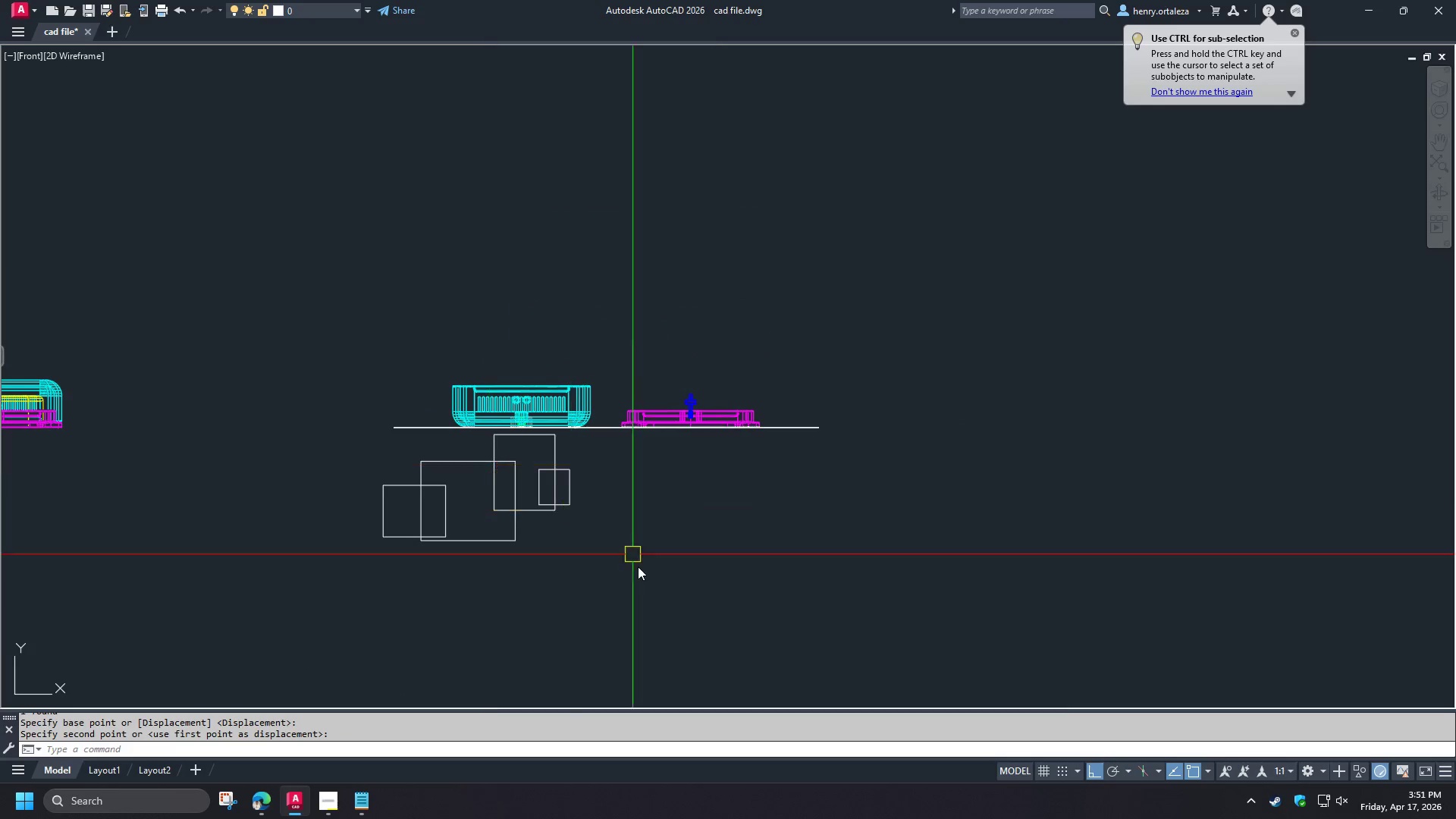 
type(e -v sw )
 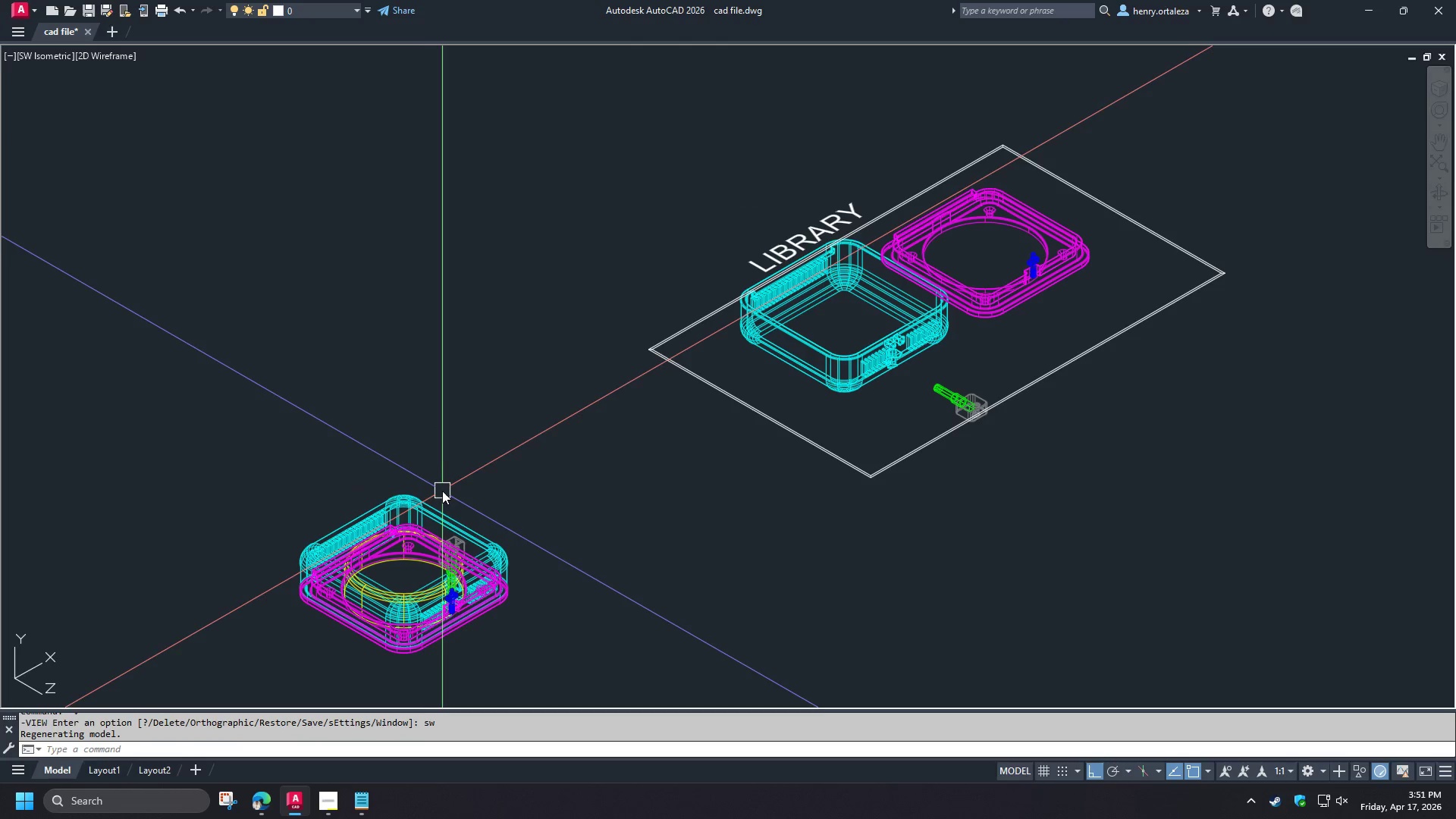 
type(re )
 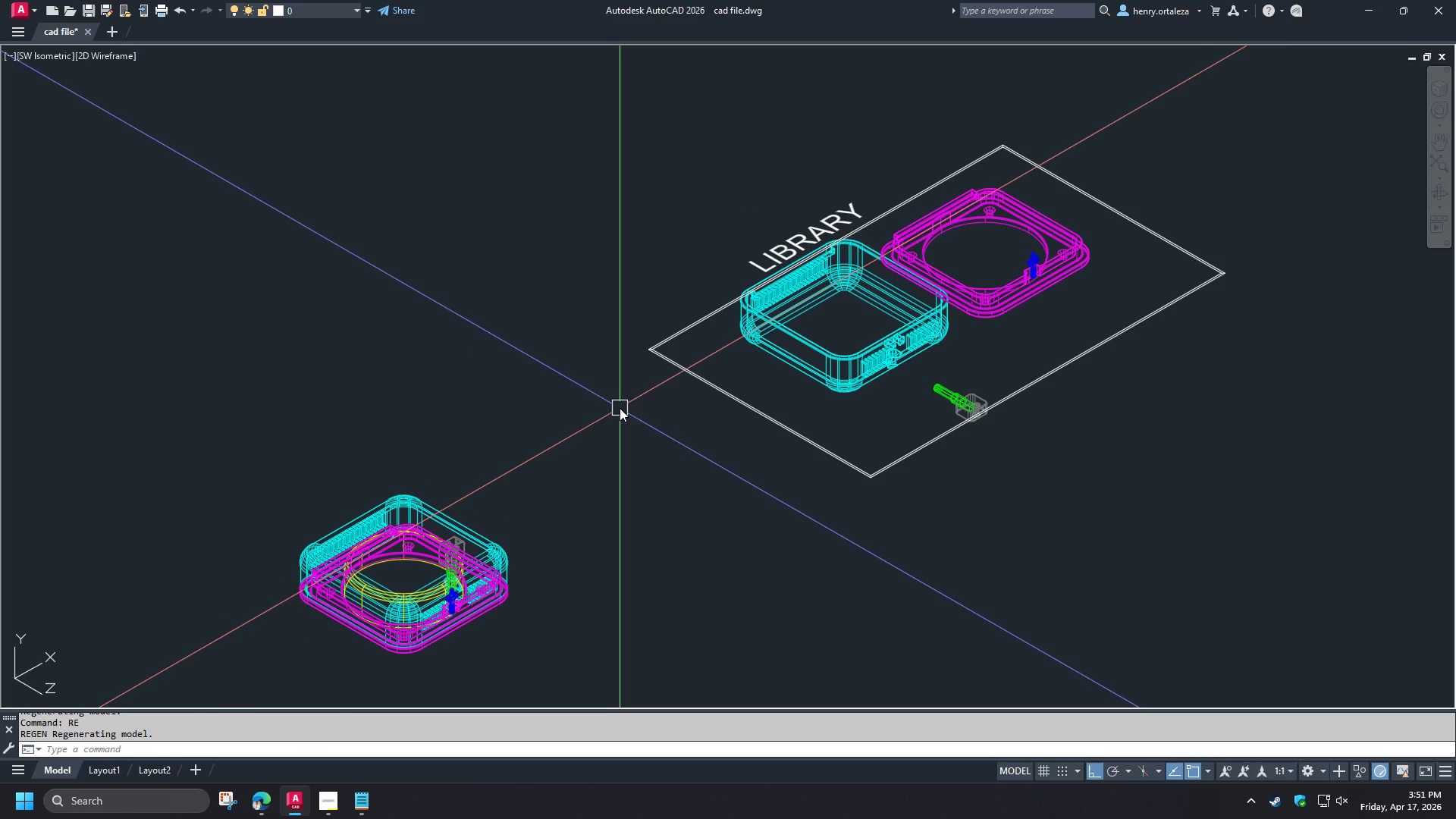 
left_click_drag(start_coordinate=[1244, 508], to_coordinate=[1244, 504])
 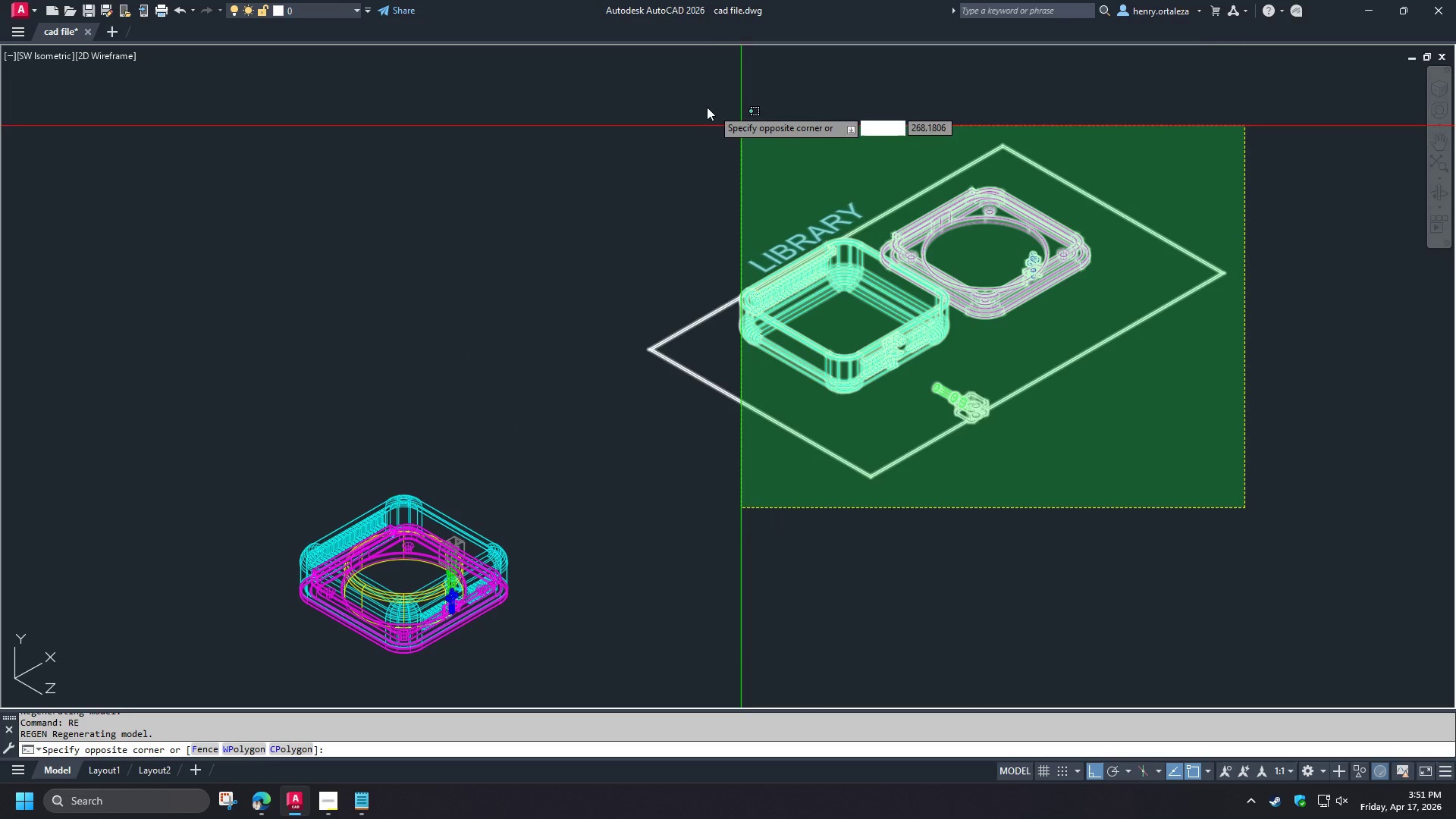 
left_click([705, 102])
 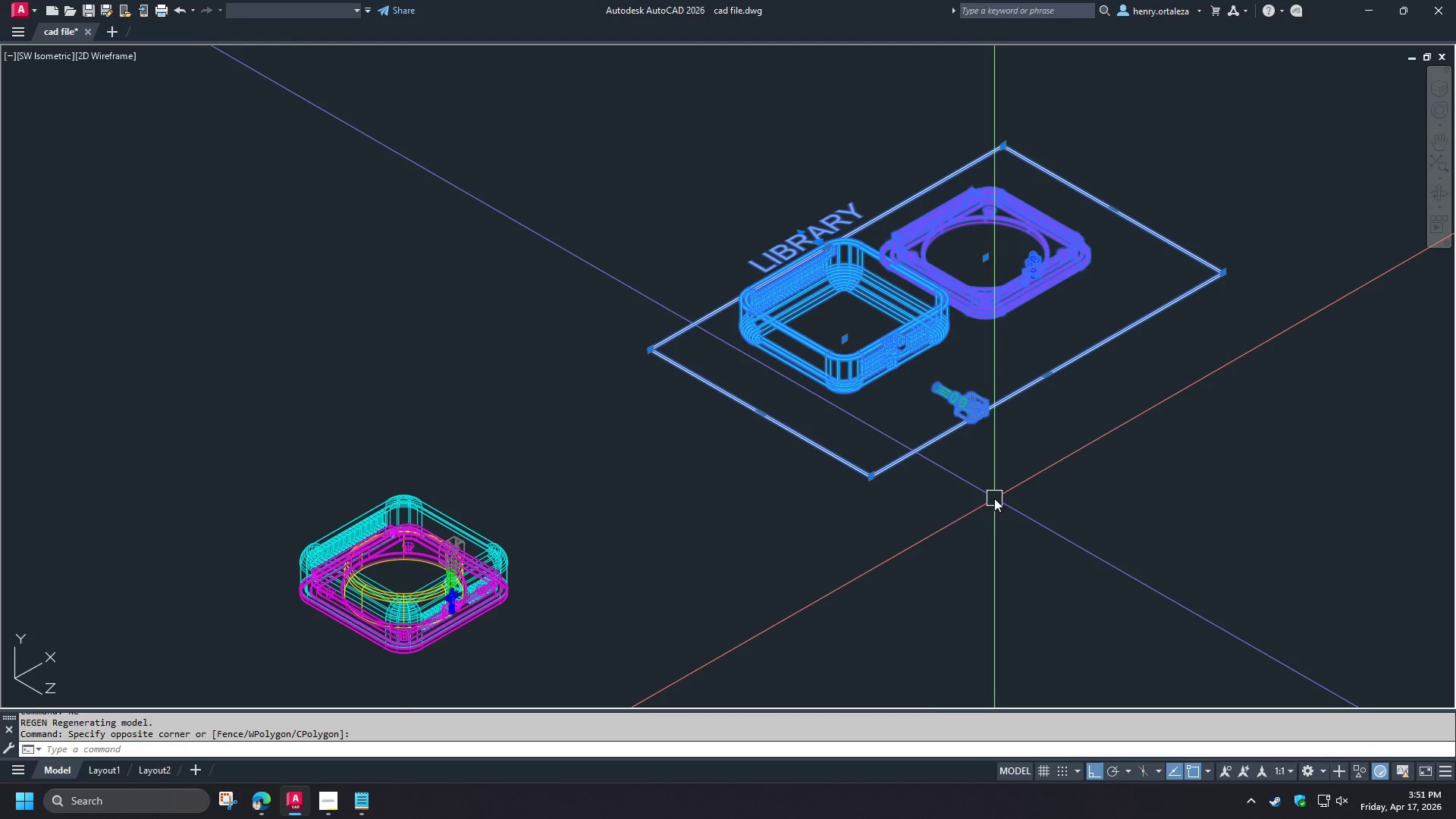 
key(M)
 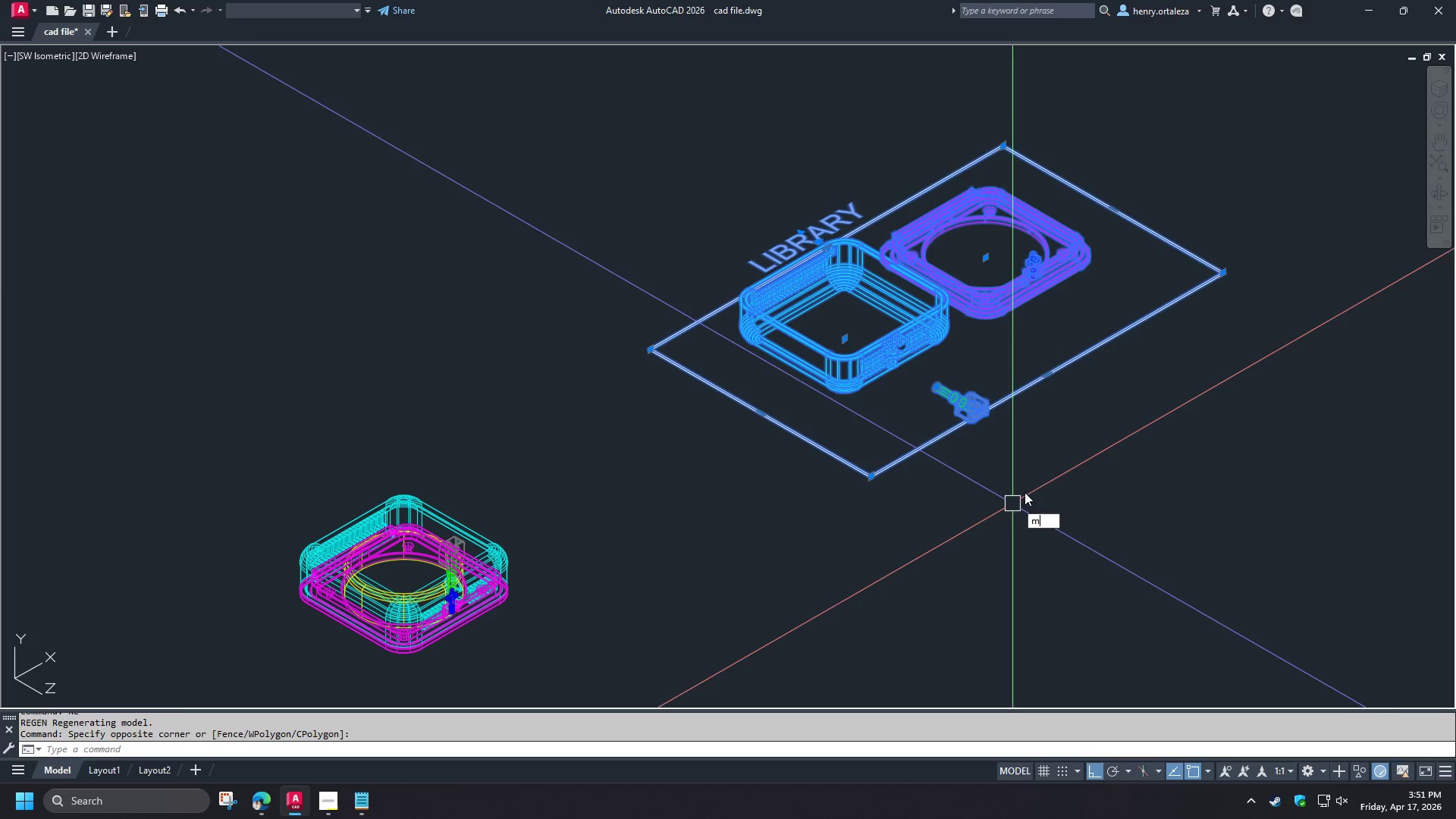 
key(Space)
 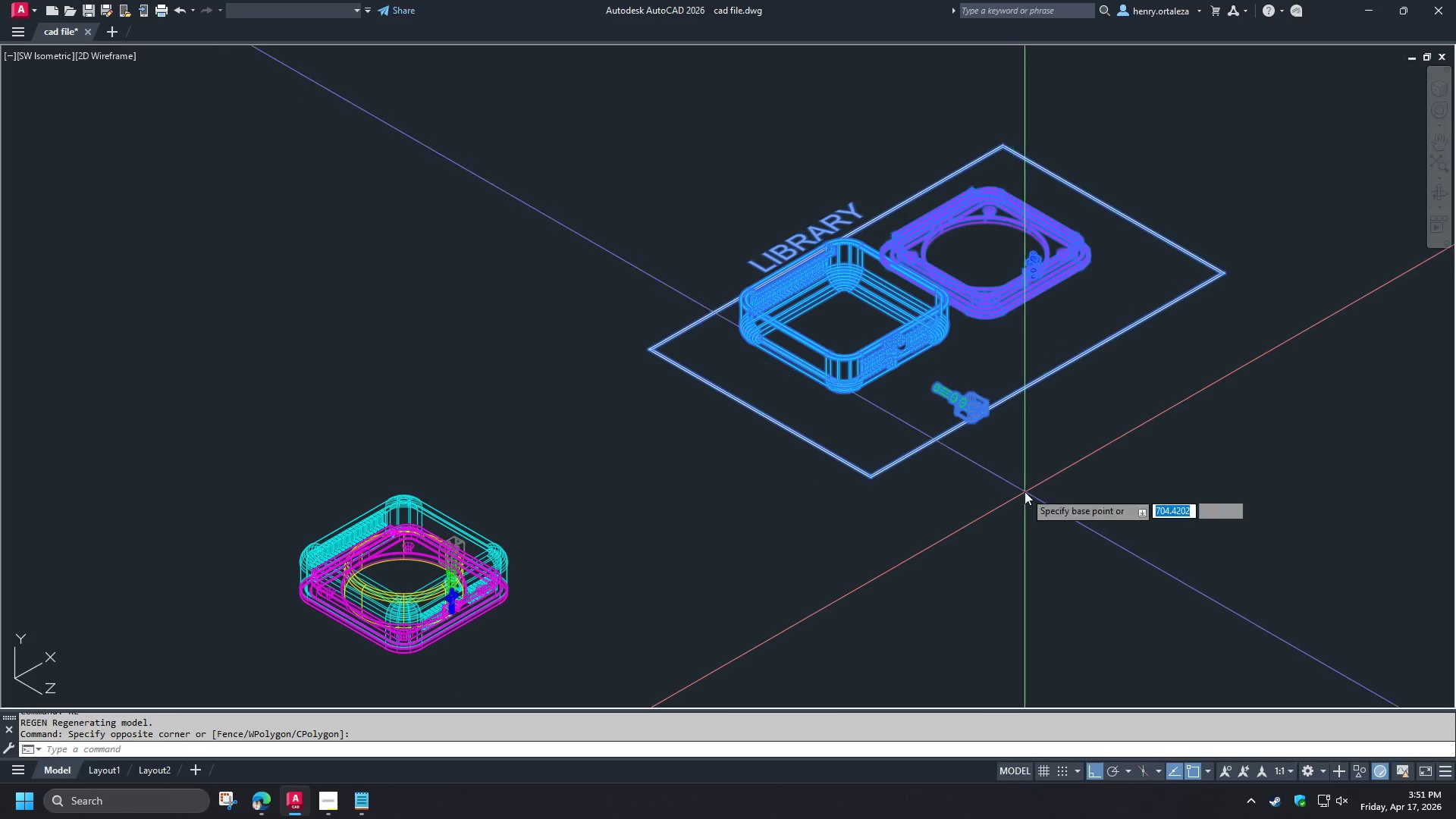 
left_click([1025, 491])
 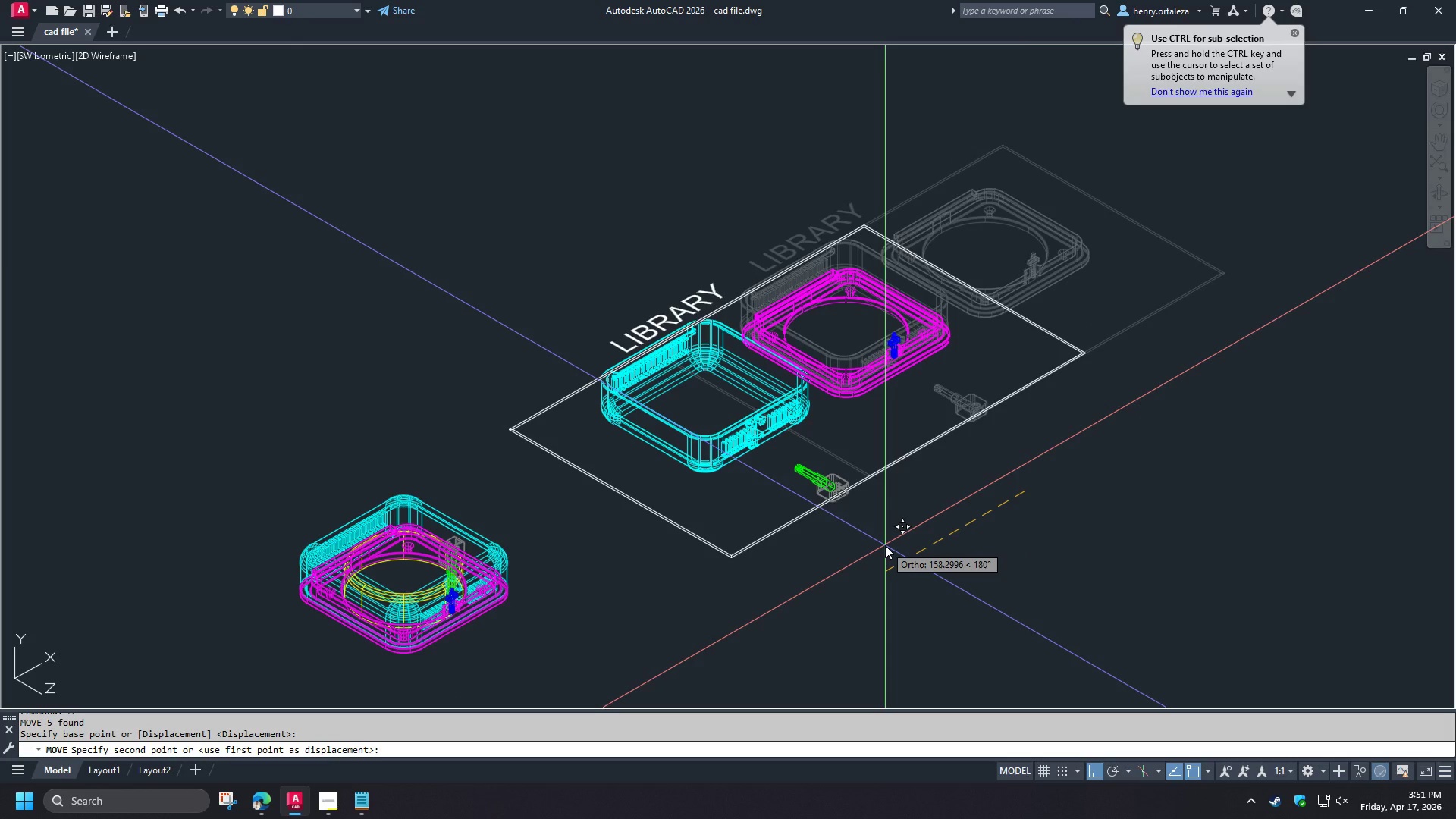 
key(Numpad1)
 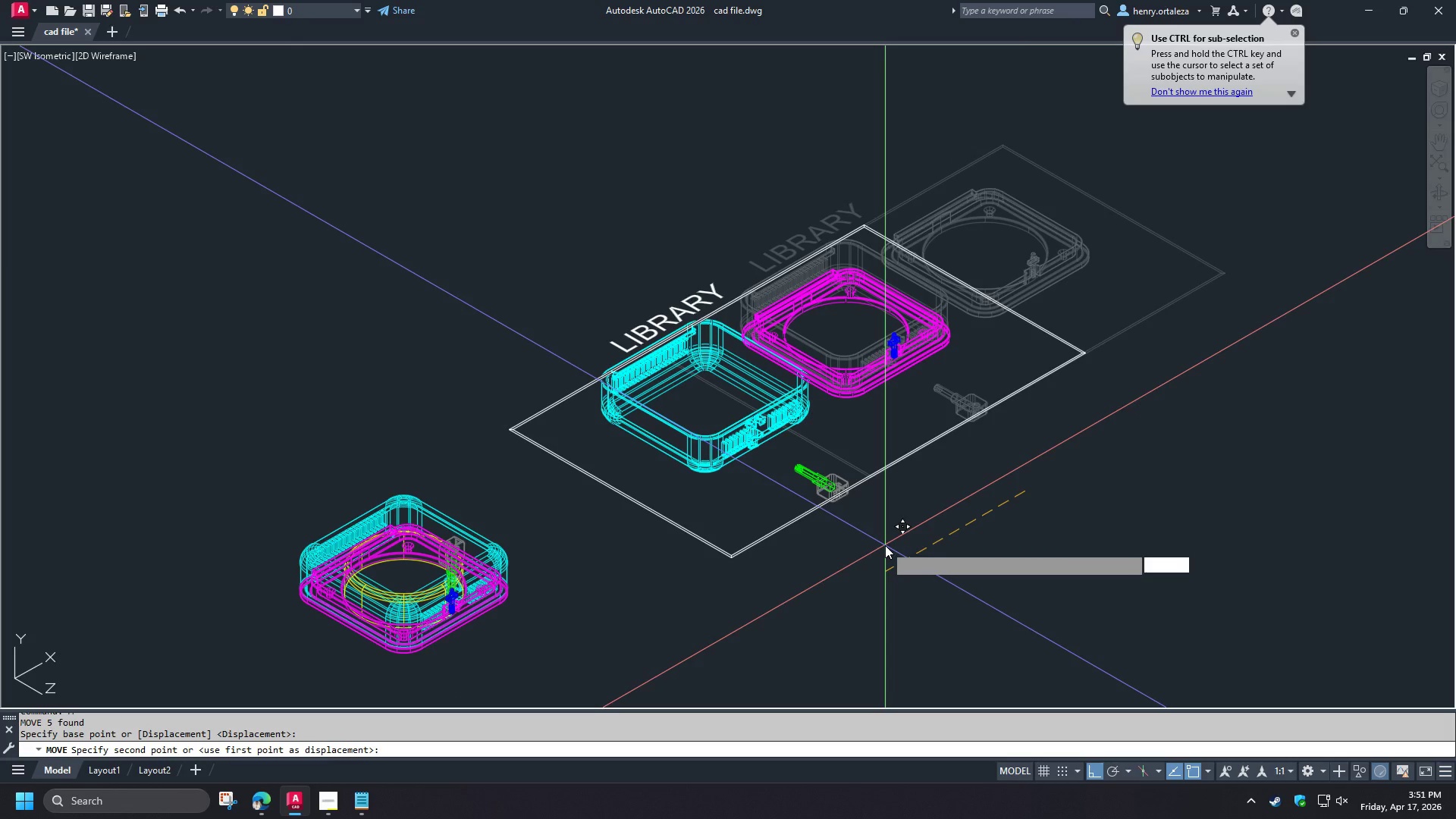 
key(Numpad5)
 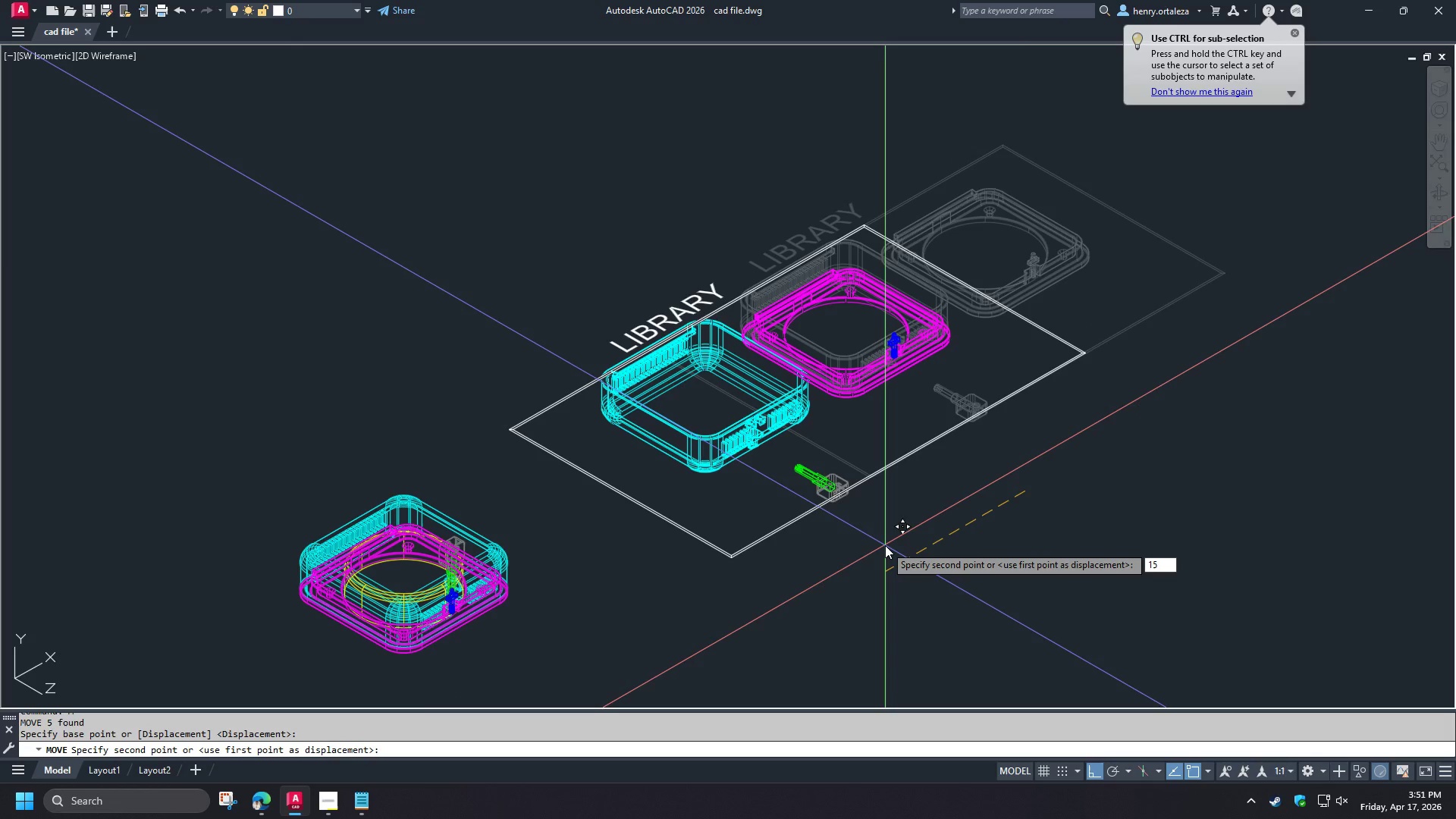 
key(Backspace)
 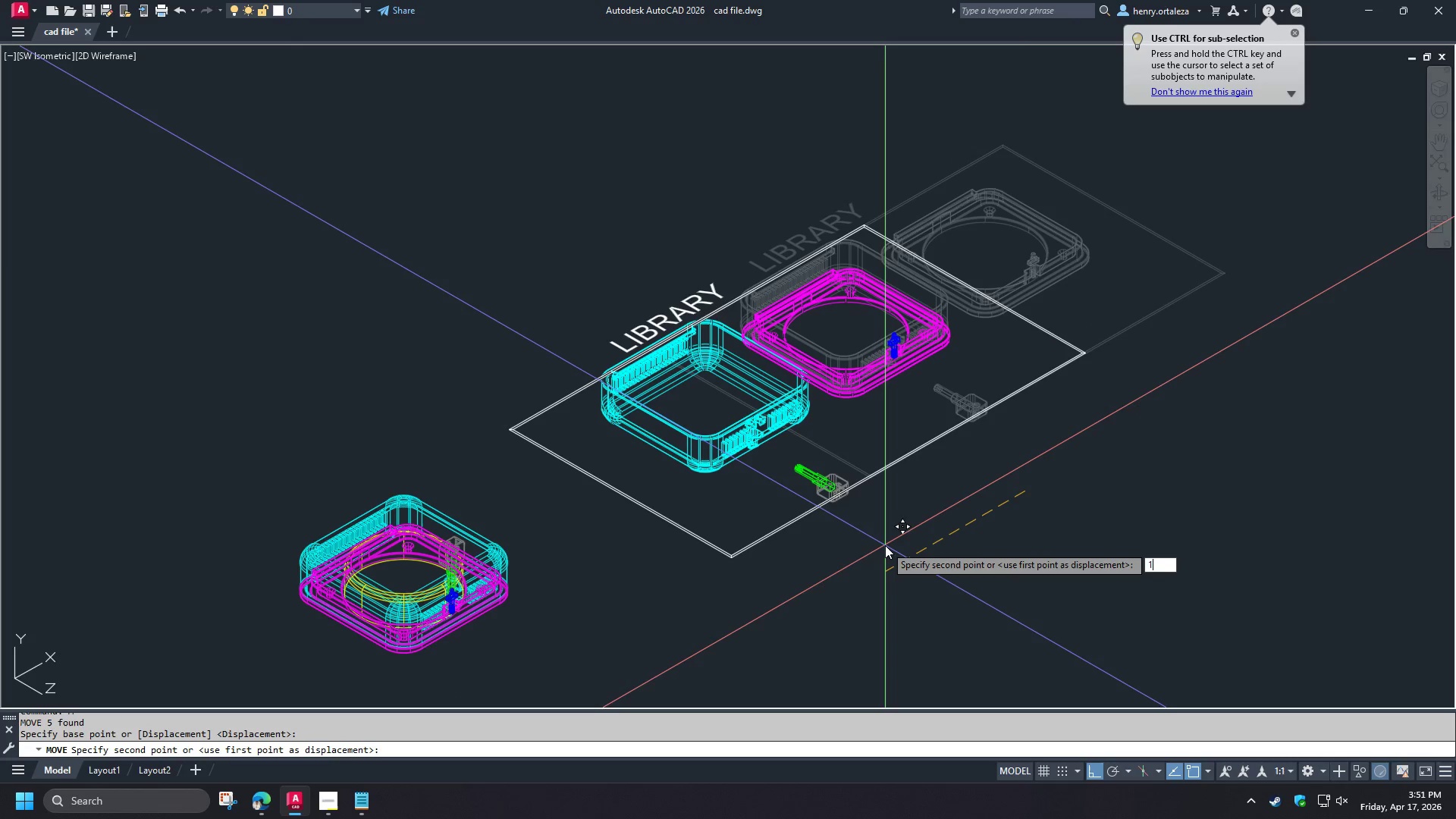 
key(Backspace)
 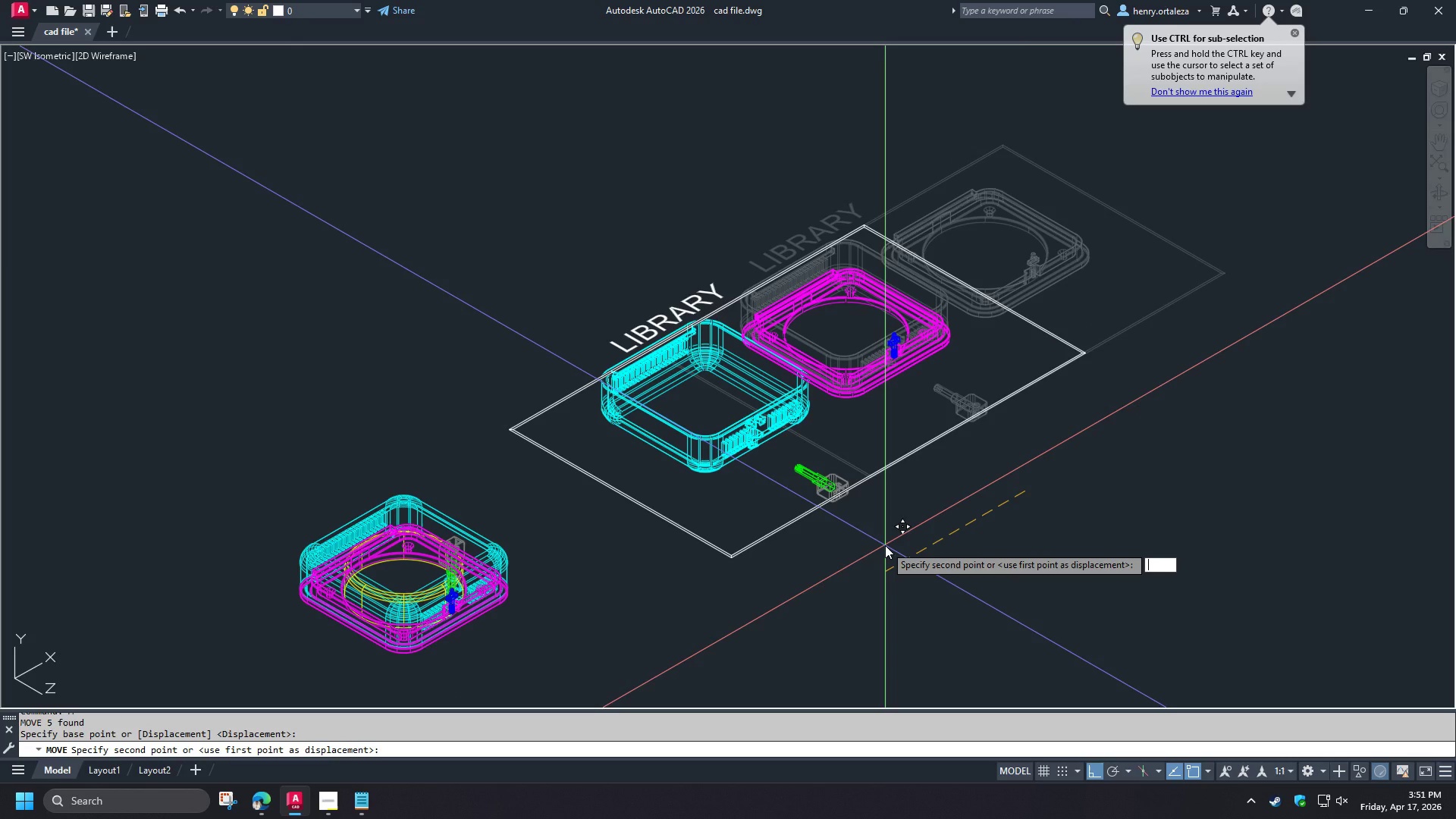 
key(Backspace)
 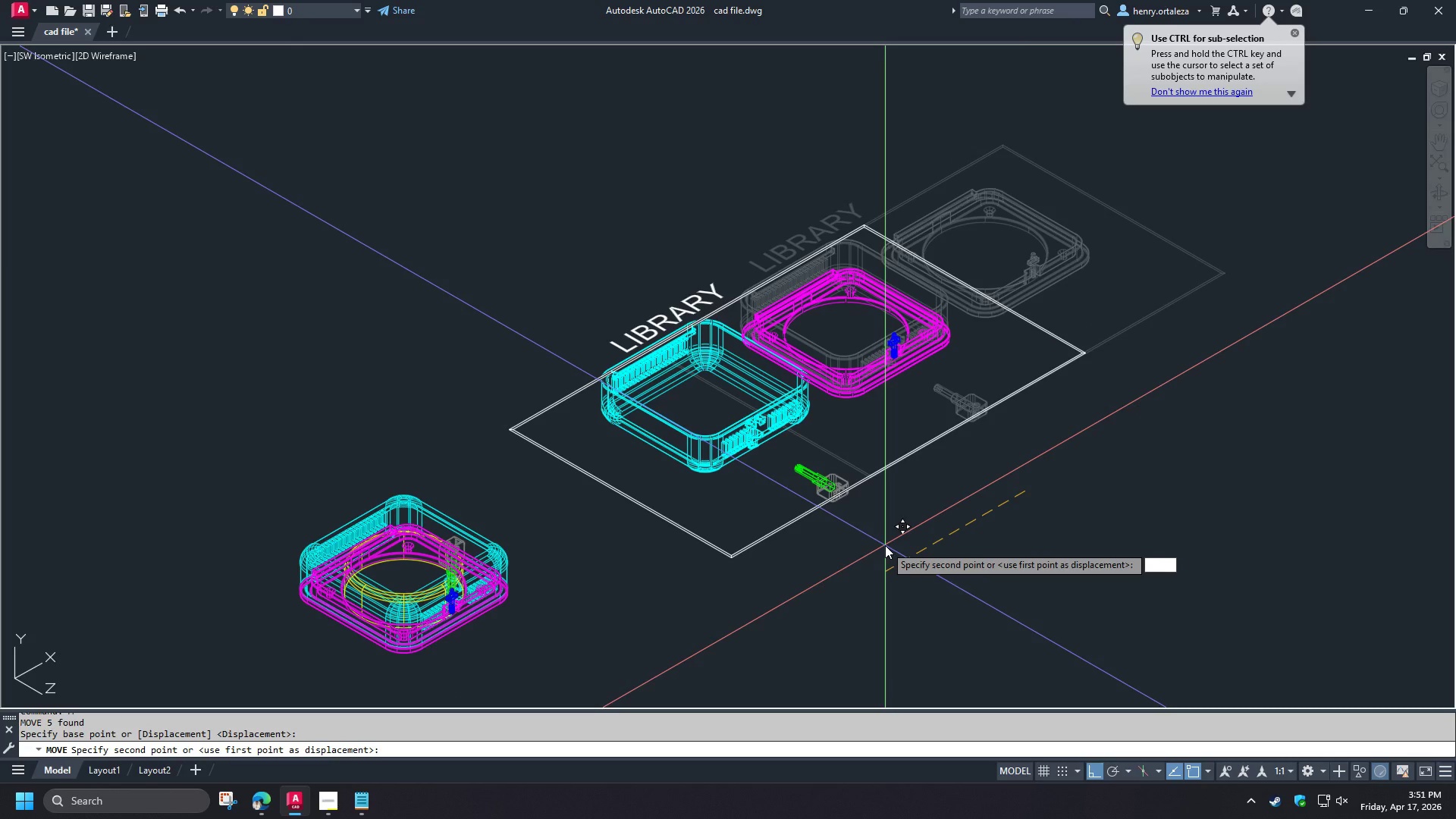 
key(Numpad2)
 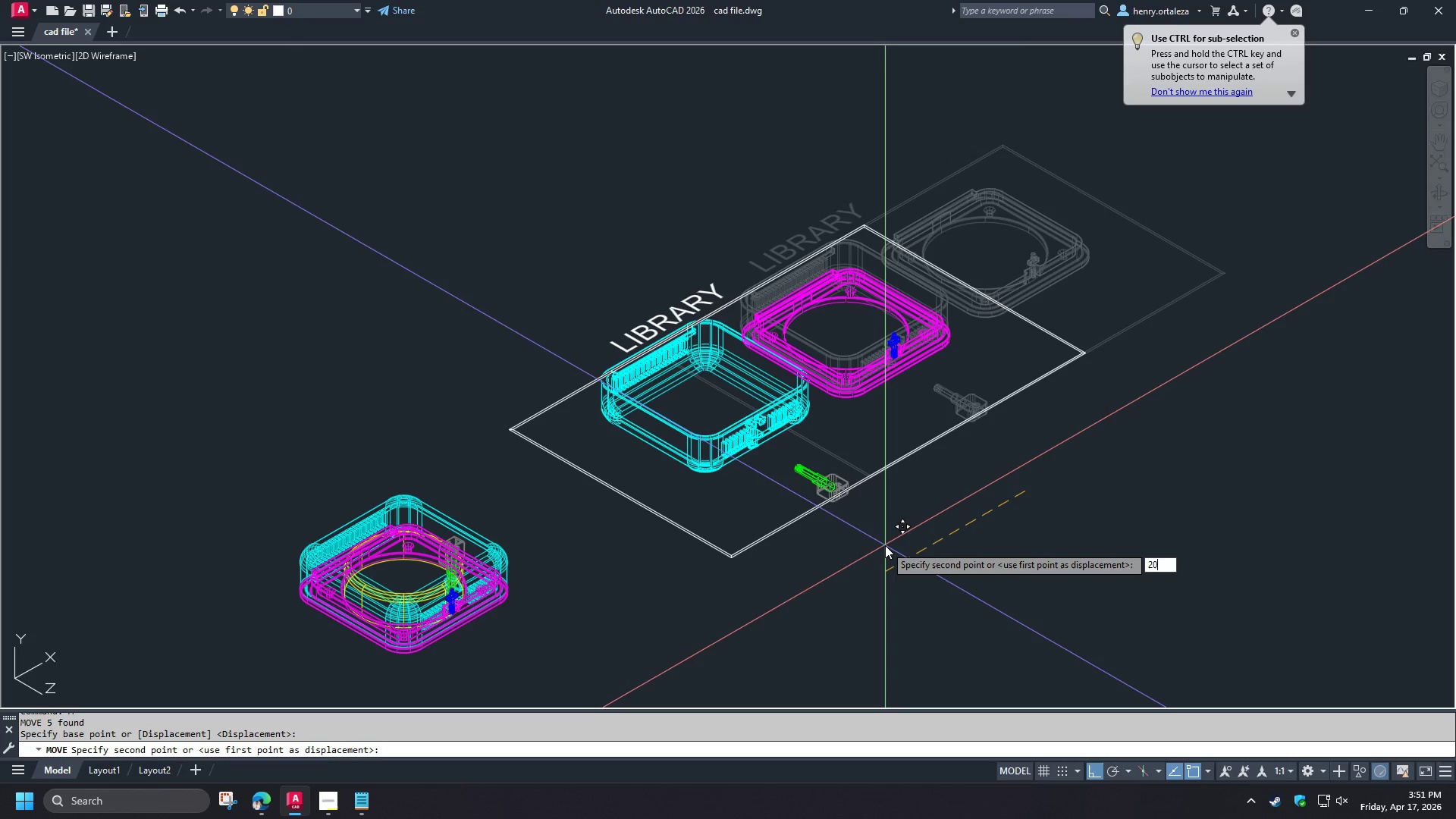 
key(Numpad0)
 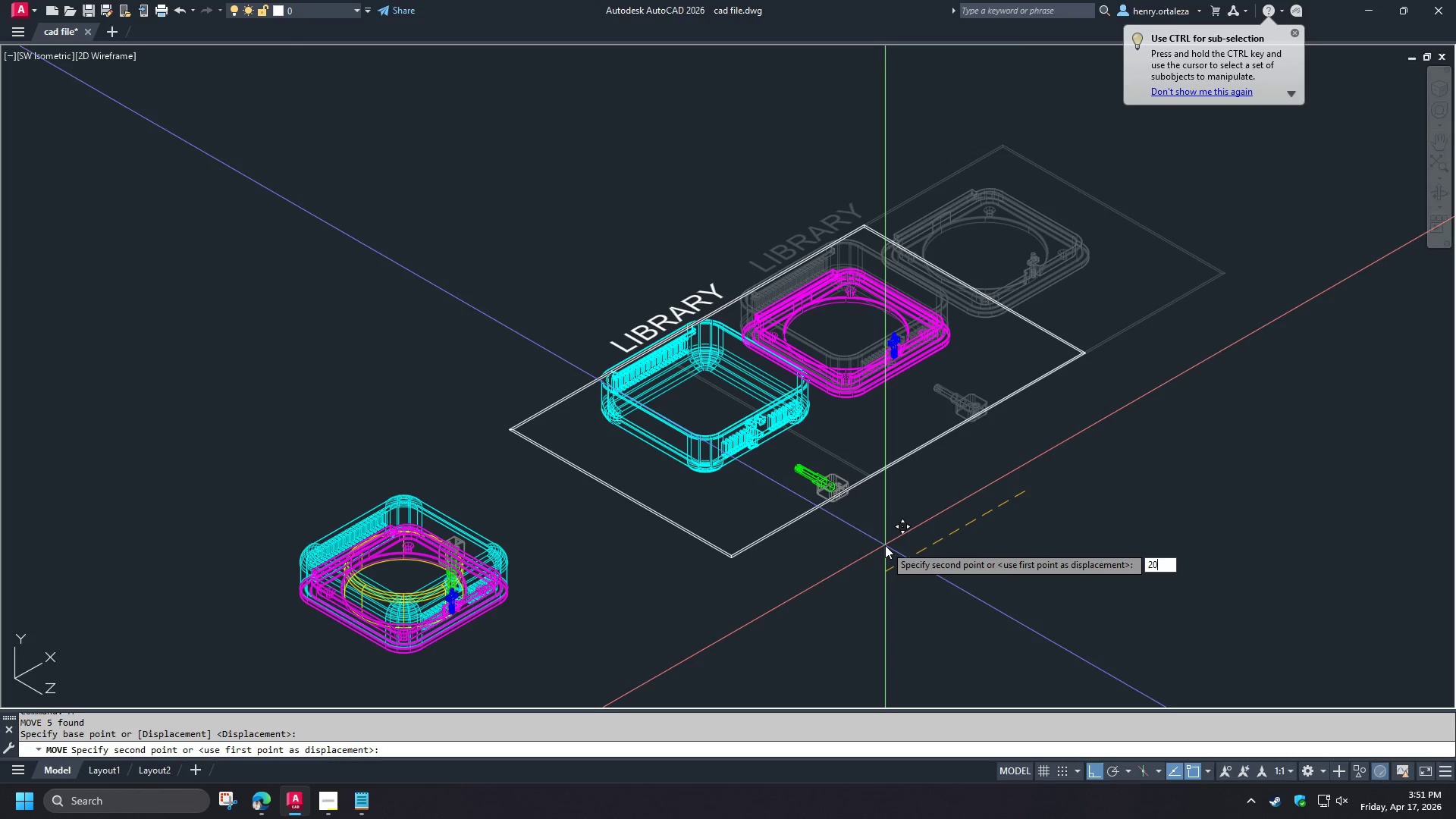 
key(Numpad0)
 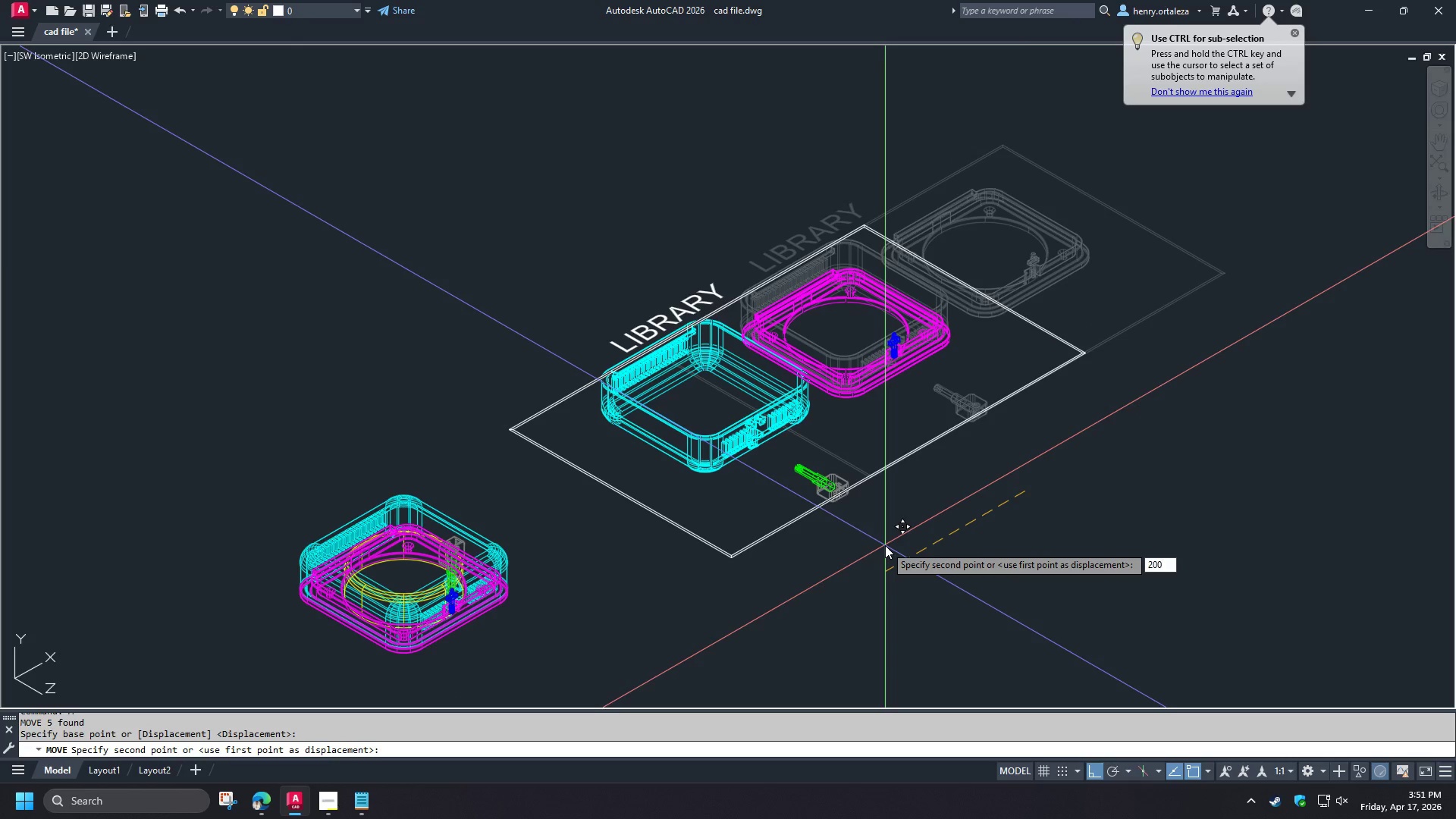 
key(NumpadEnter)
 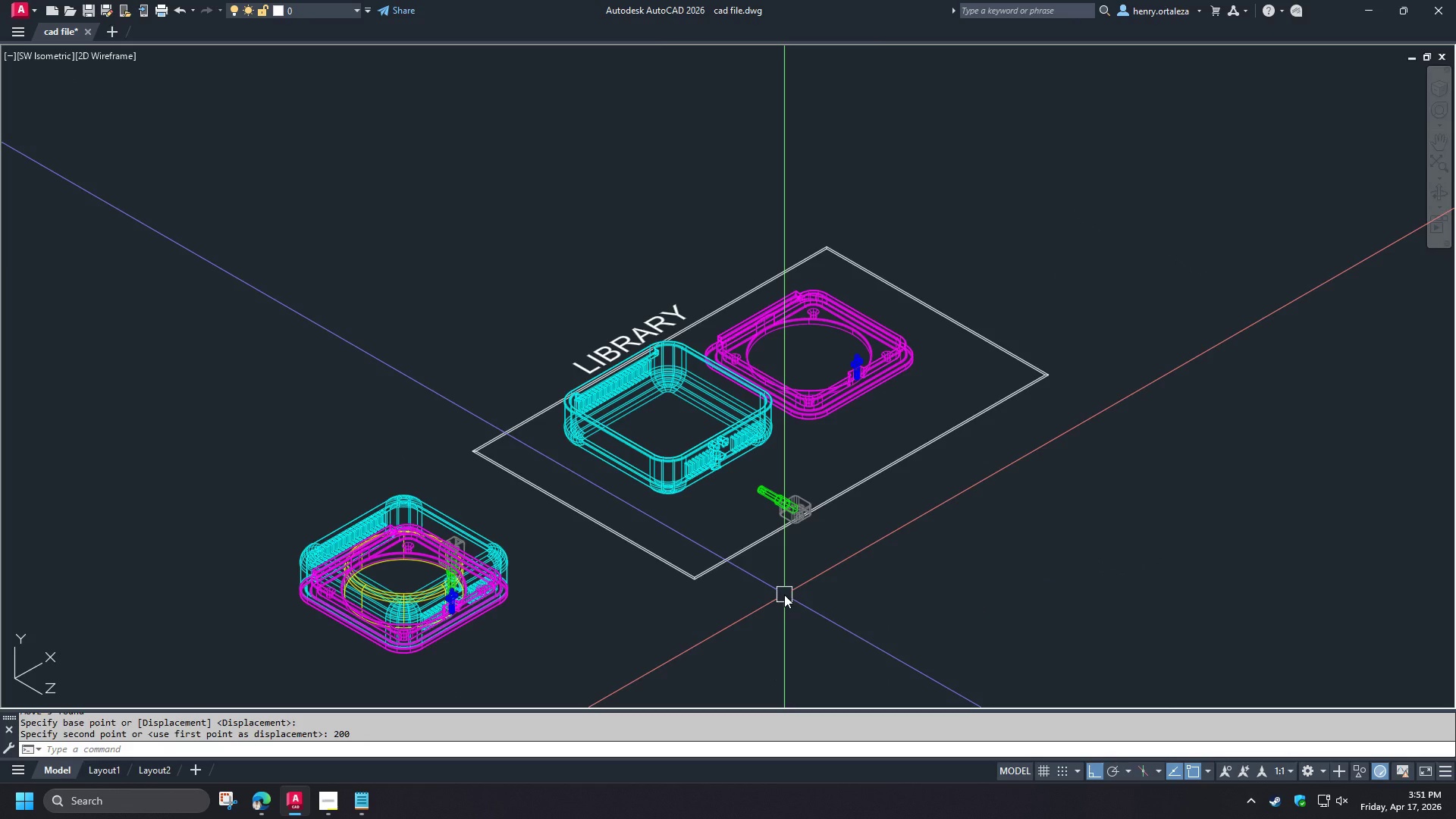 
type(-v sw -v t )
 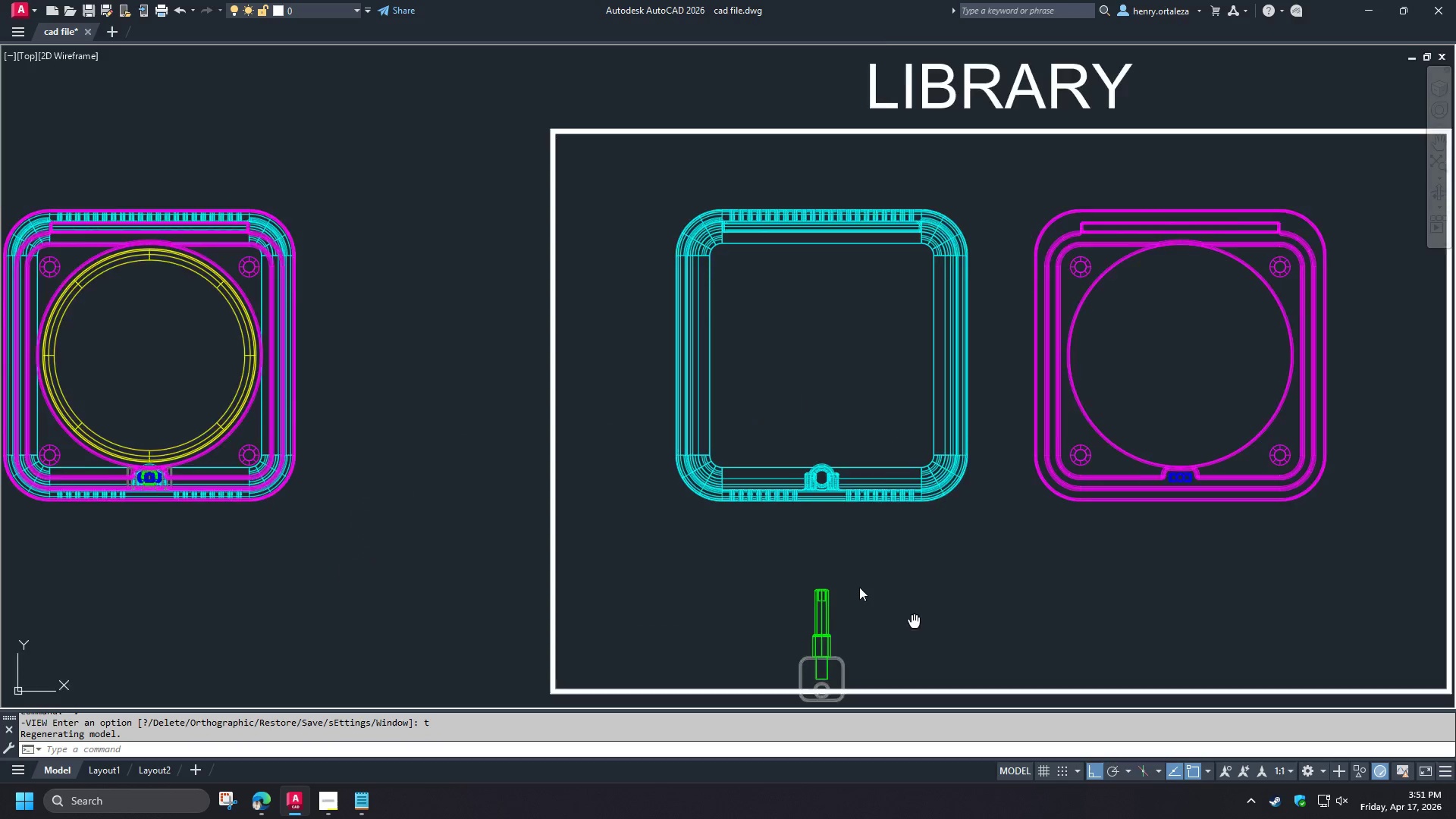 
scroll: coordinate [700, 491], scroll_direction: down, amount: 1.0
 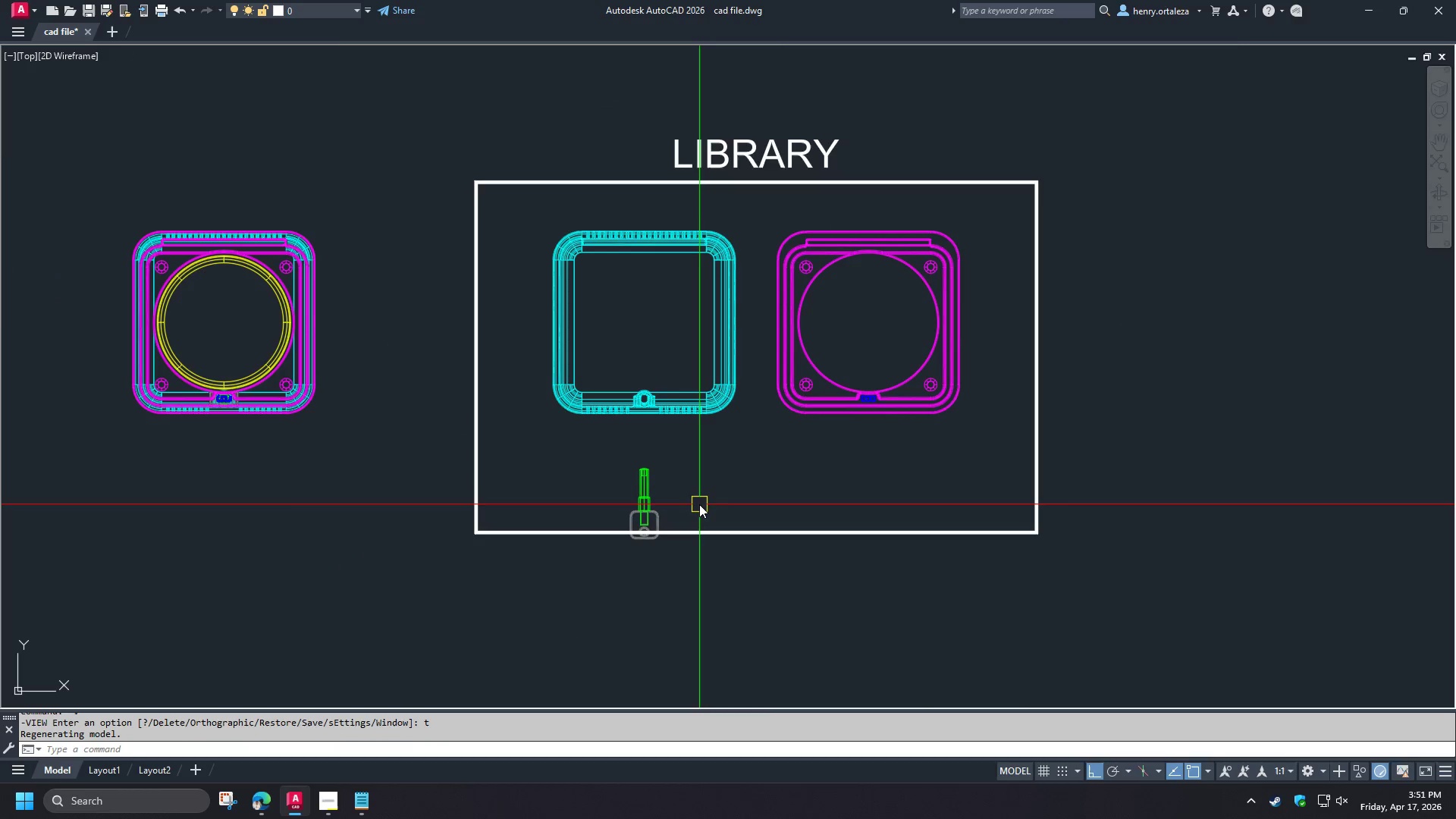 
scroll: coordinate [701, 503], scroll_direction: up, amount: 1.0
 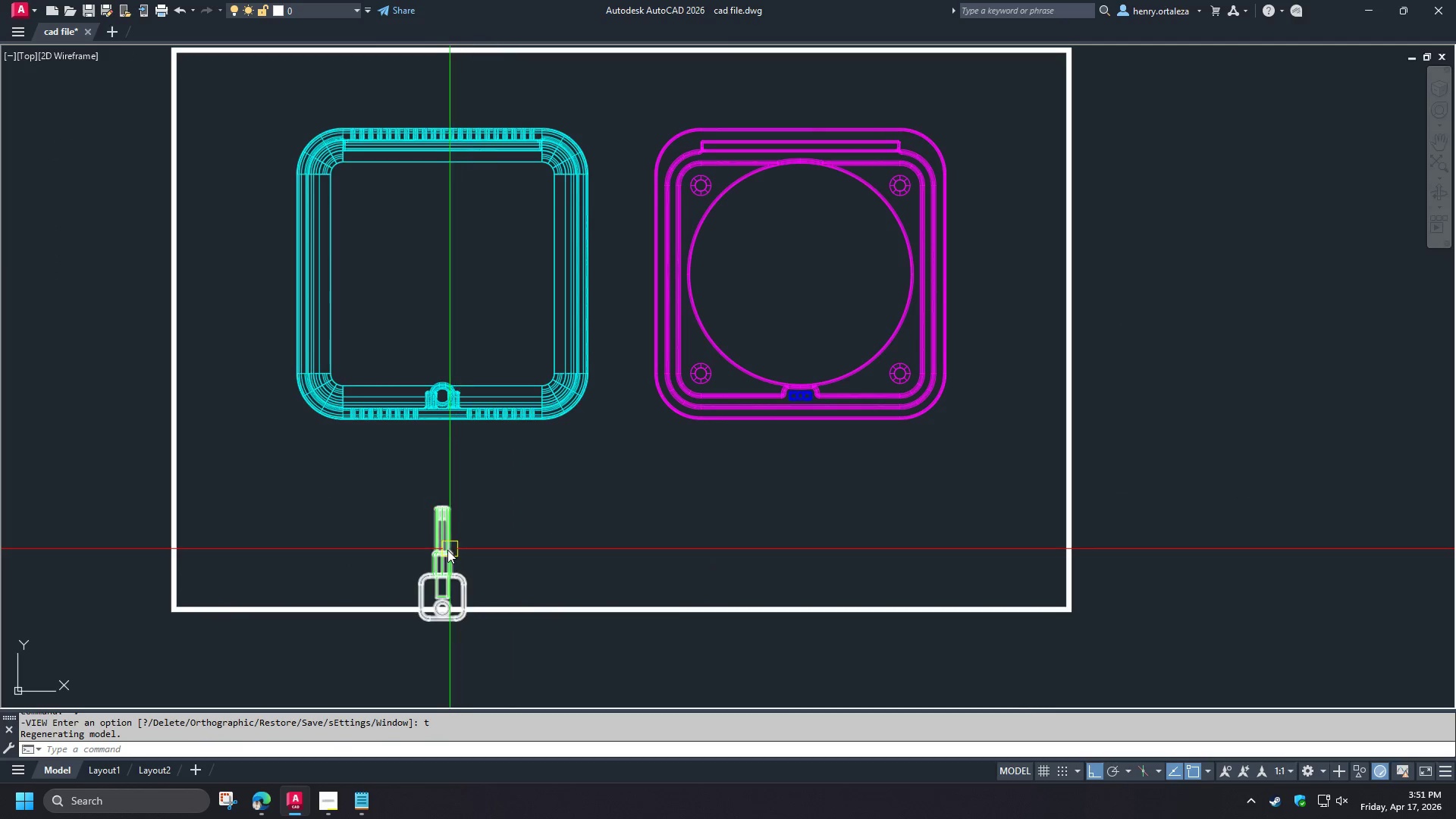 
left_click([447, 551])
 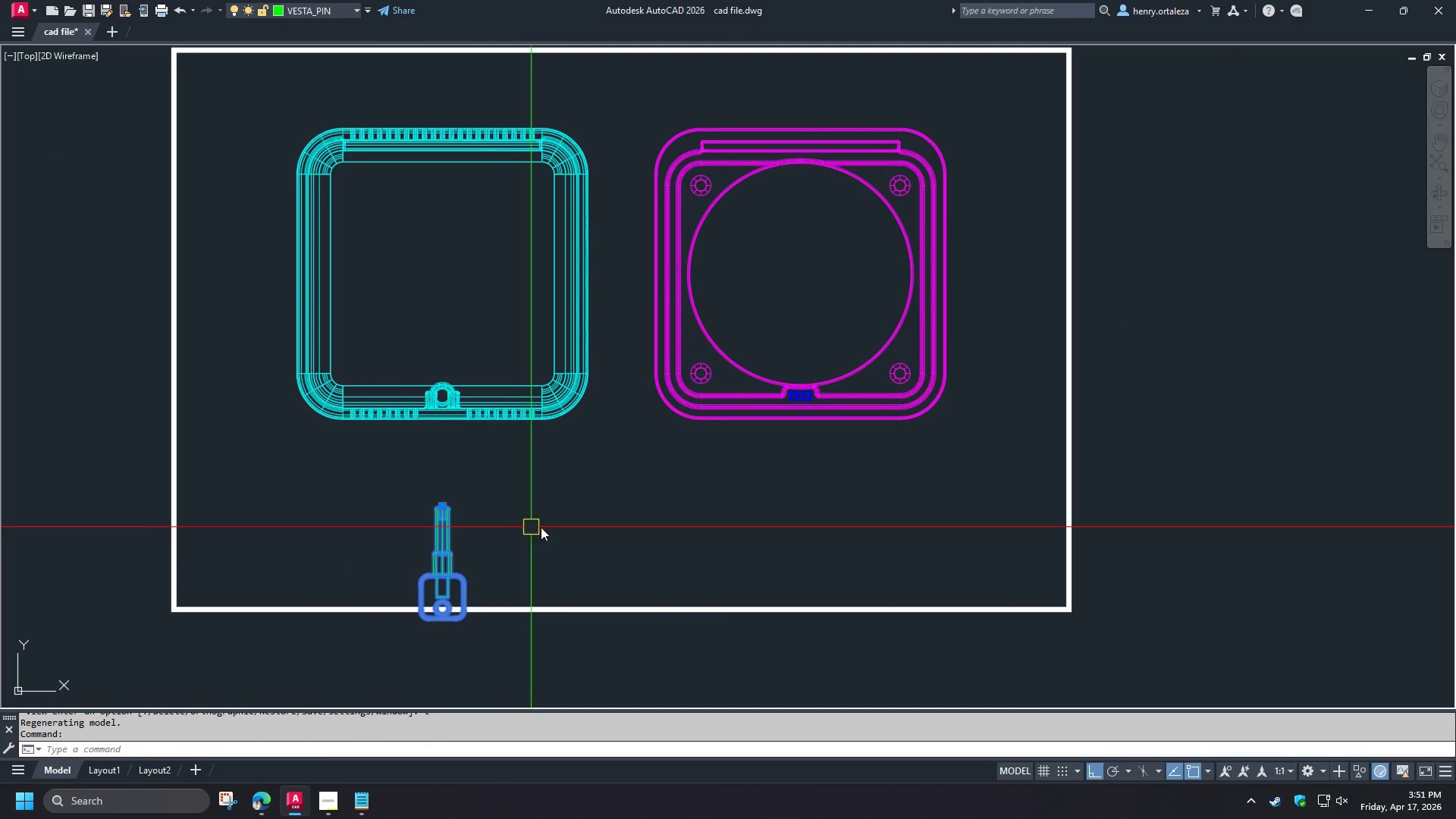 
key(M)
 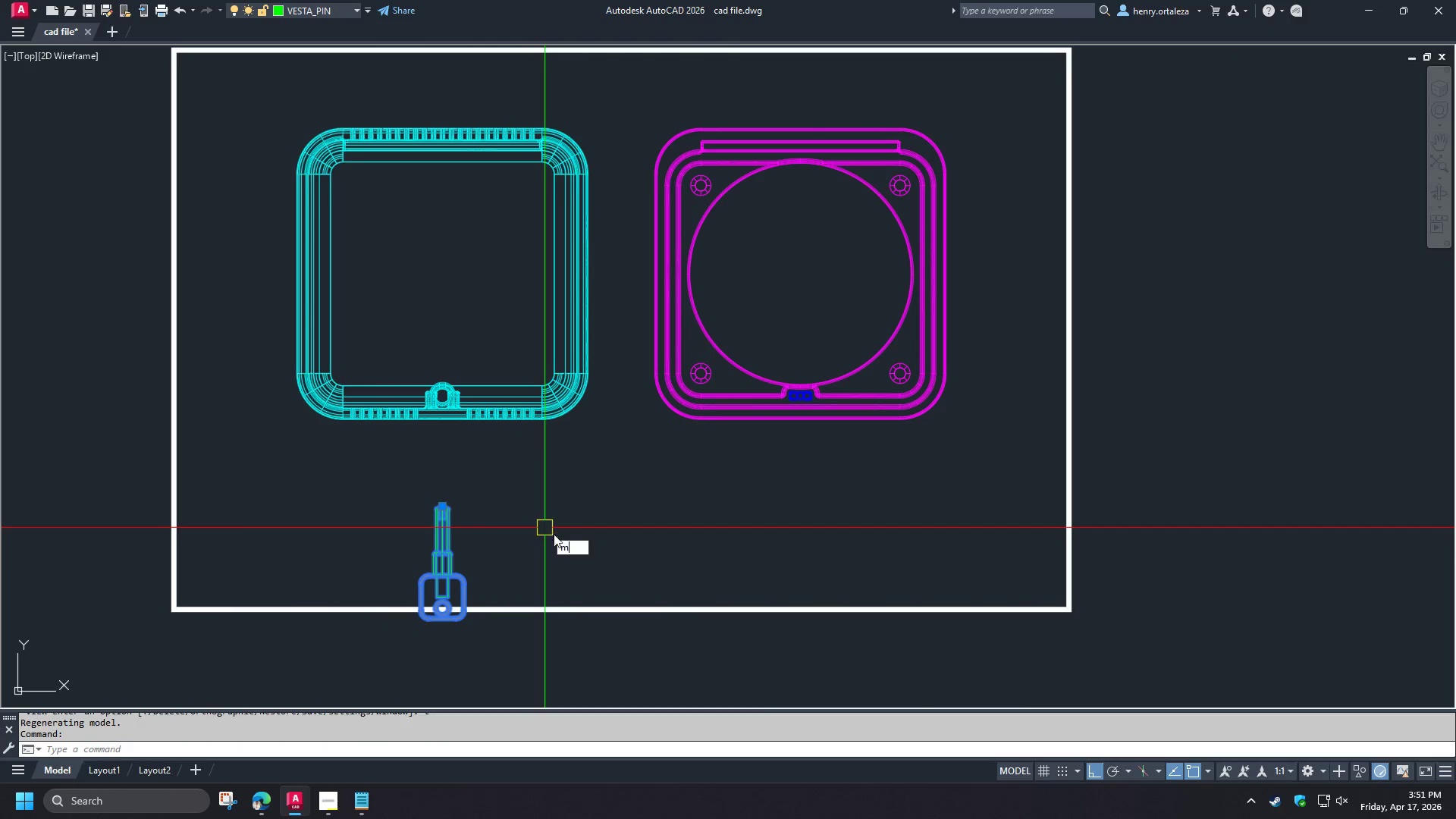 
key(Space)
 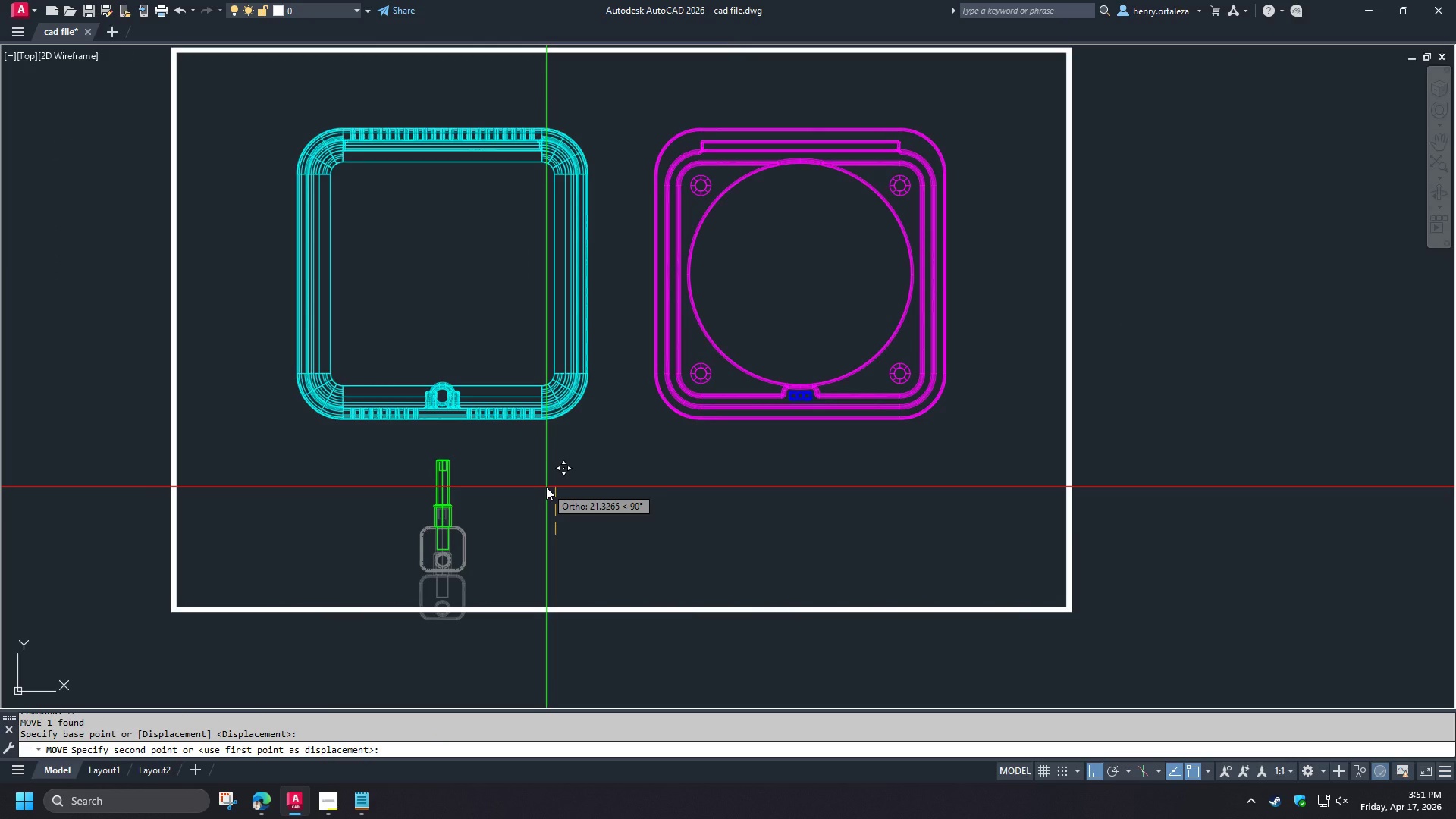 
key(Numpad2)
 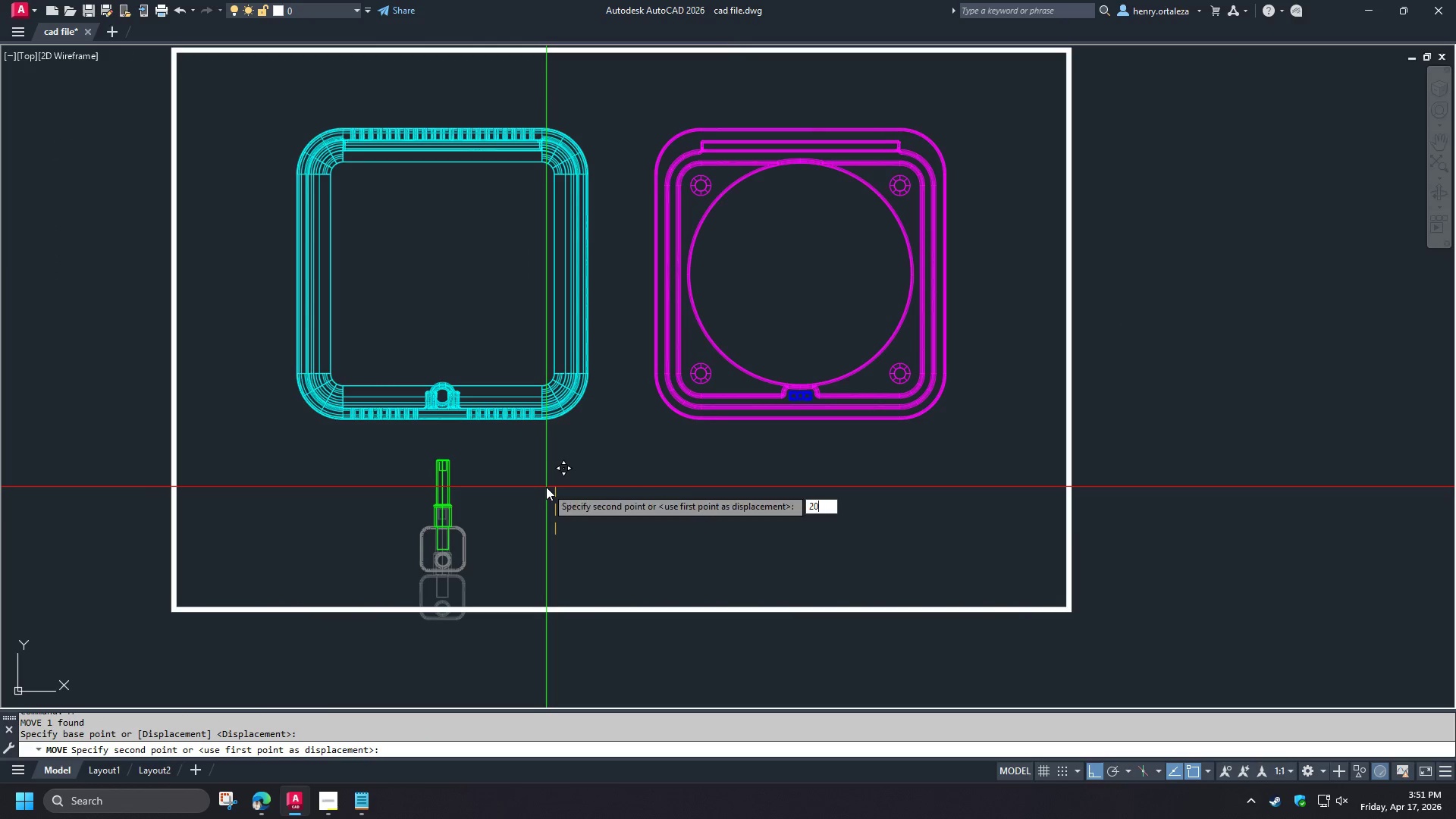 
key(Numpad0)
 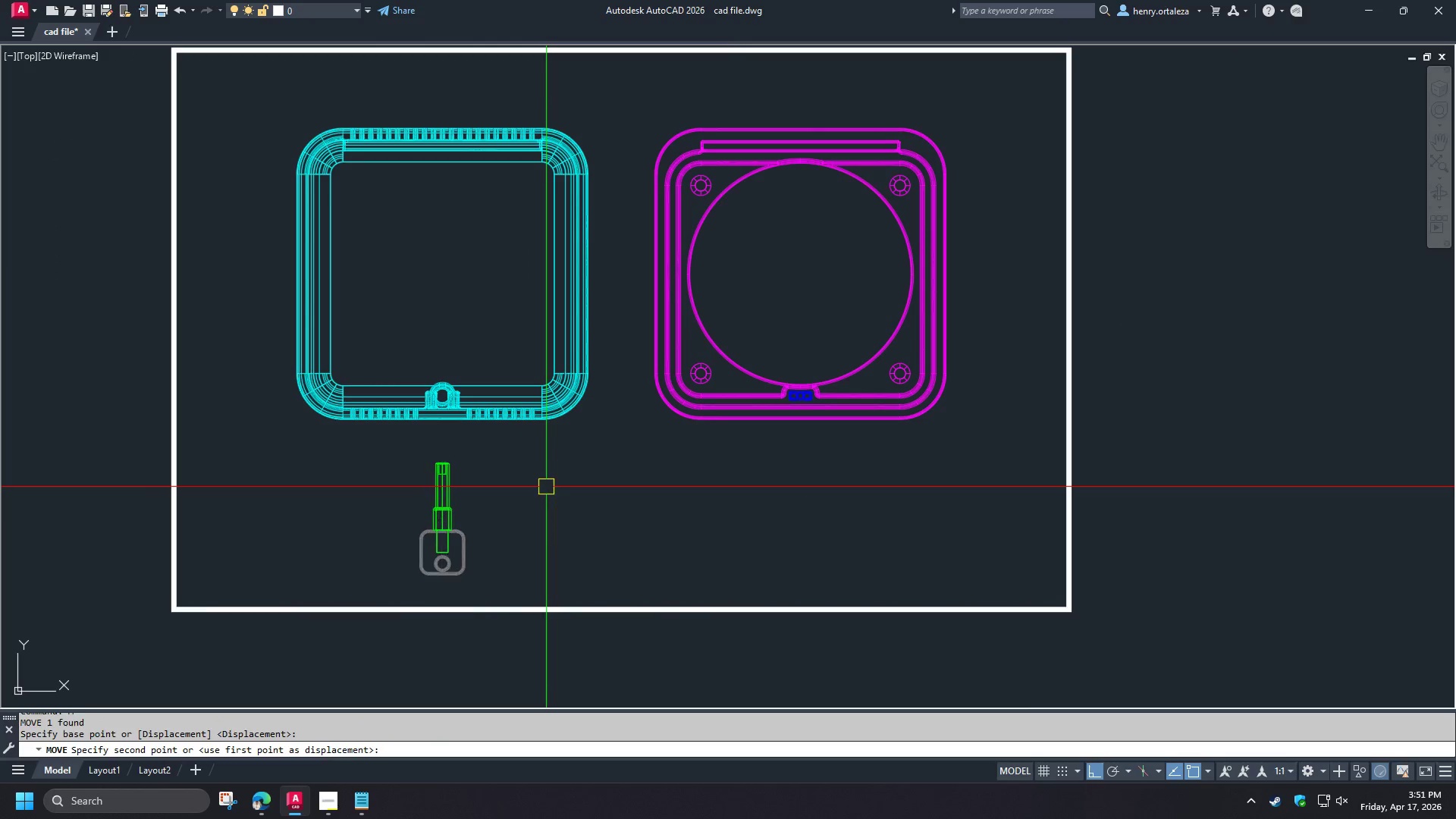 
key(NumpadEnter)
 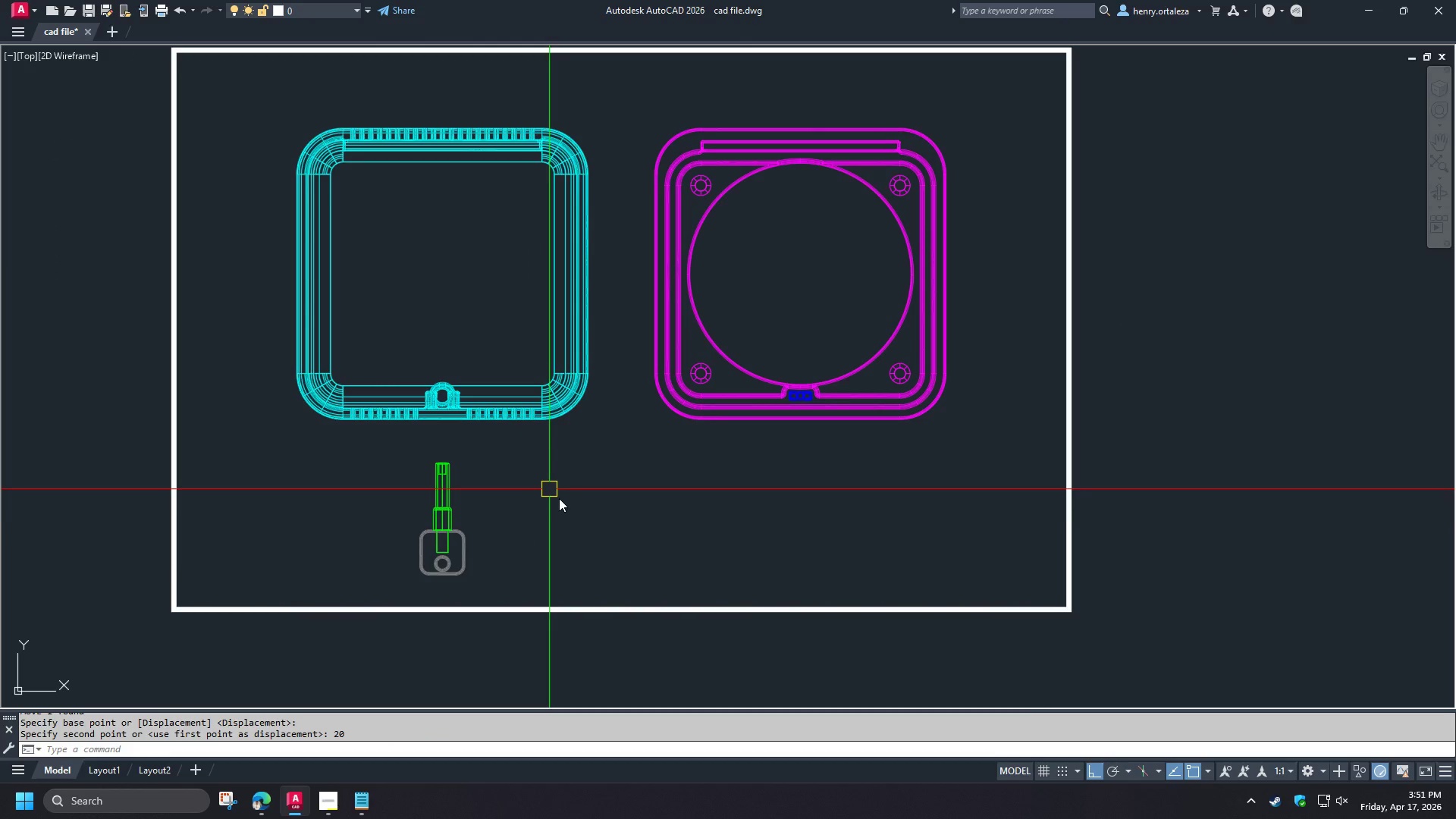 
scroll: coordinate [594, 526], scroll_direction: down, amount: 1.0
 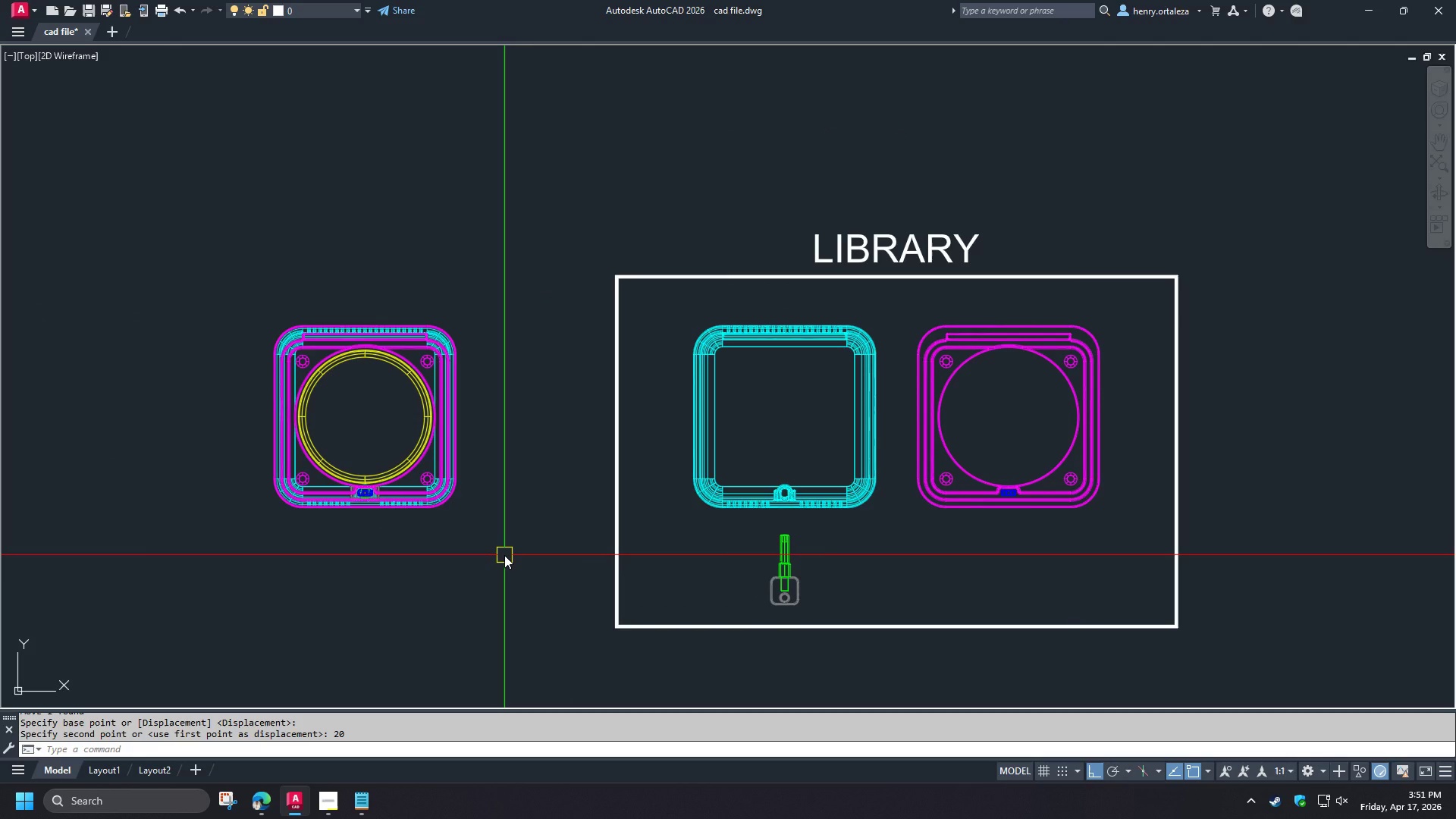 
wait(9.61)
 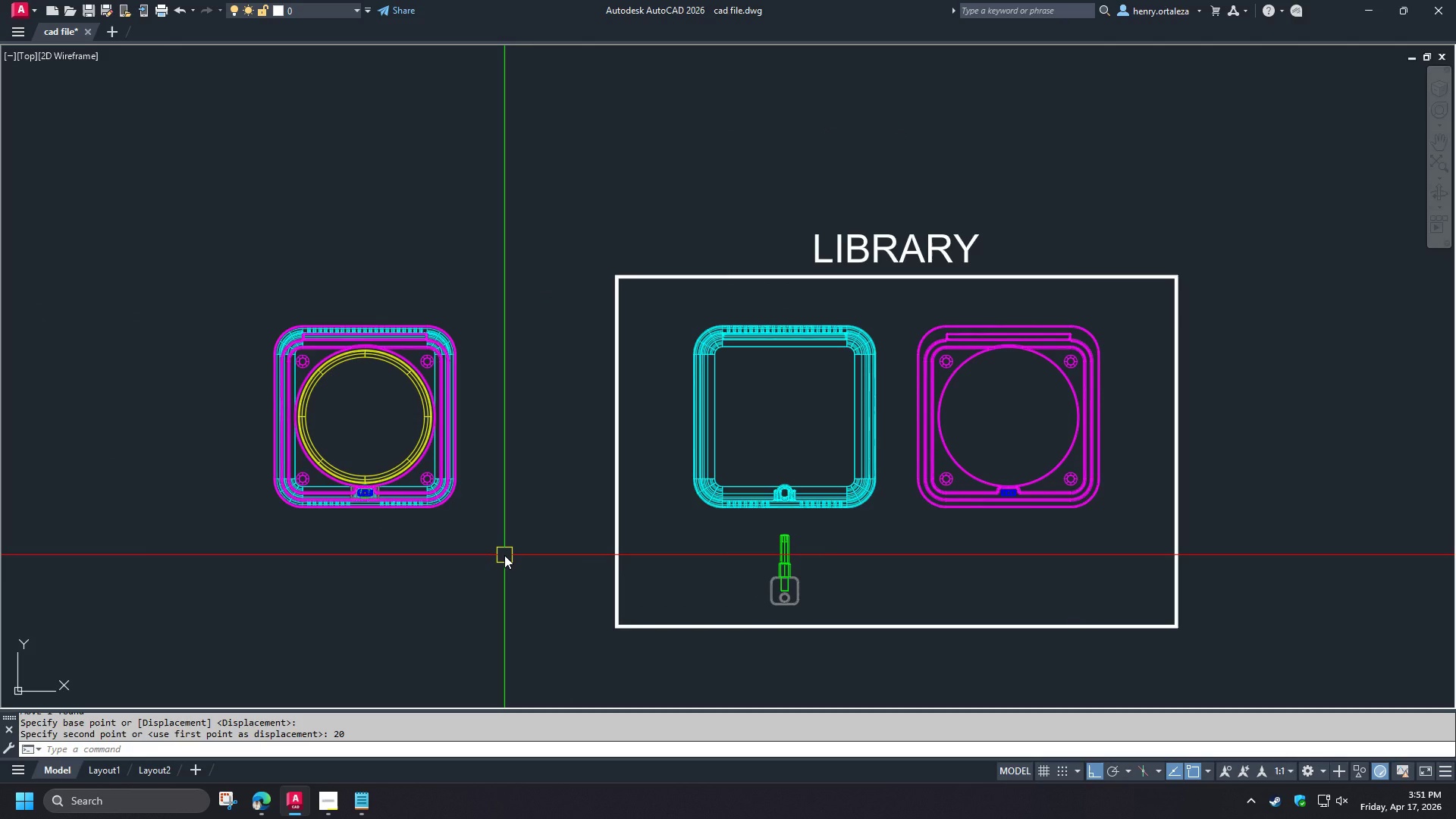 
double_click([75, 272])
 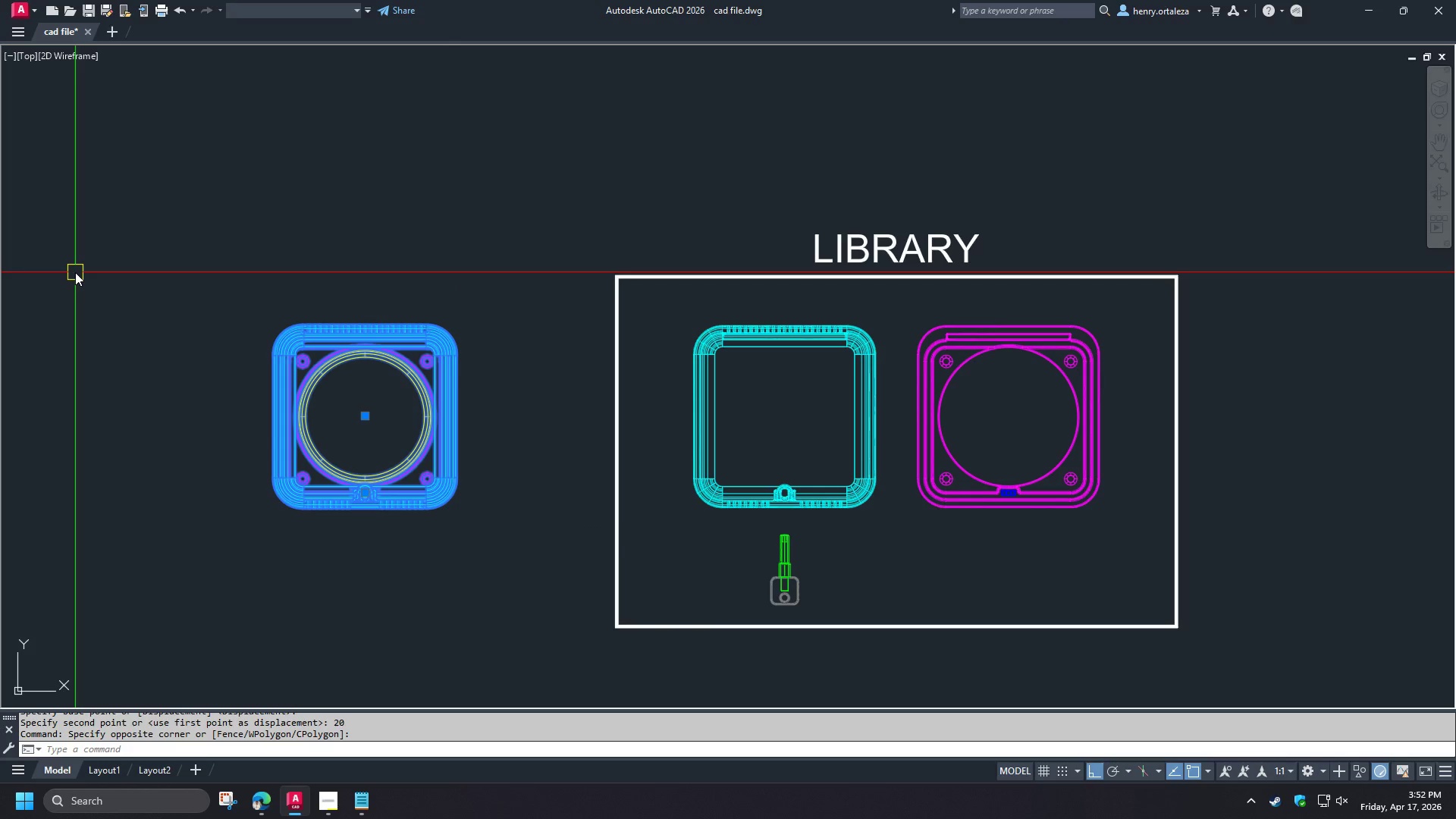 
key(Control+1)
 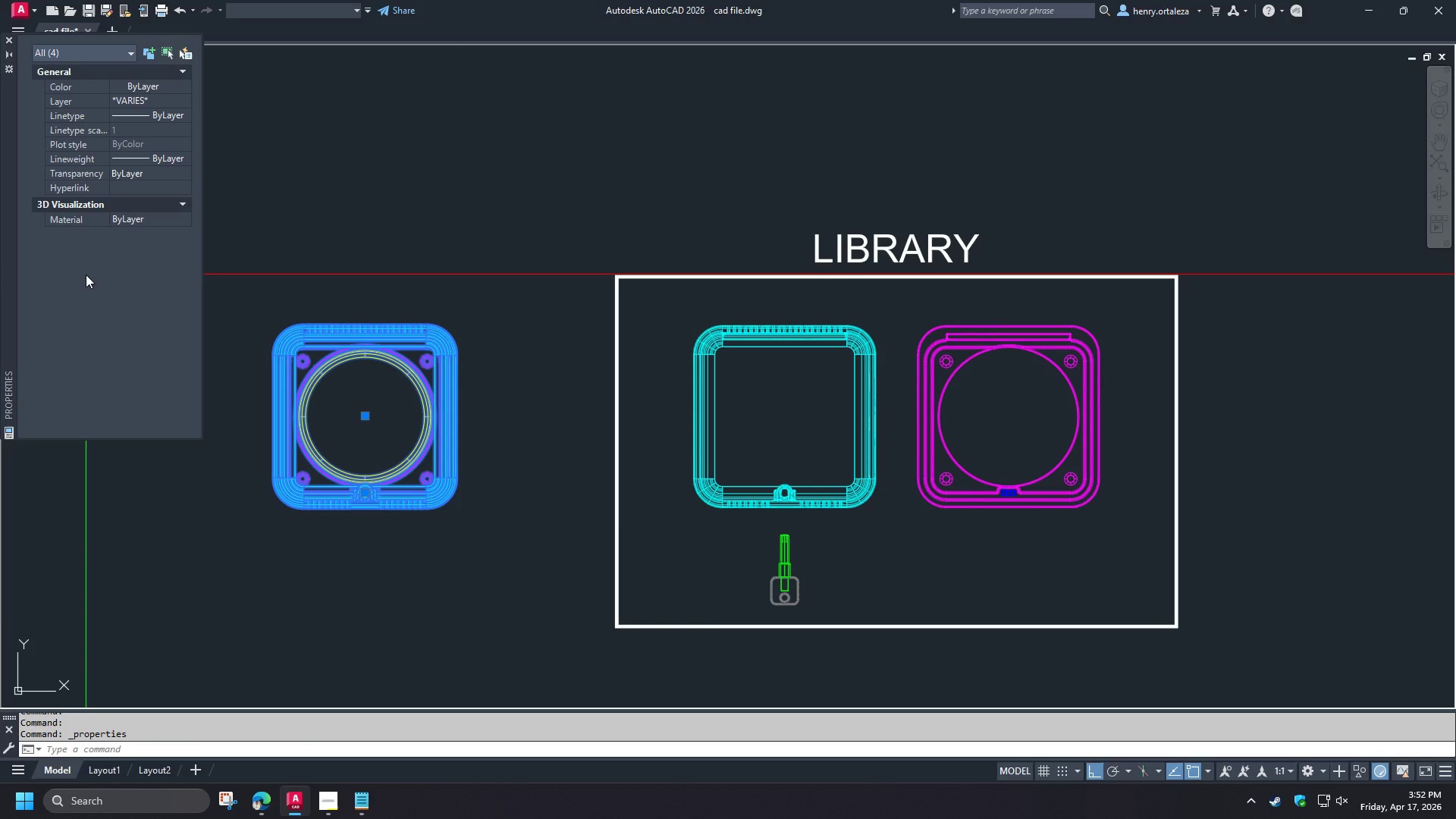 
key(Control+1)
 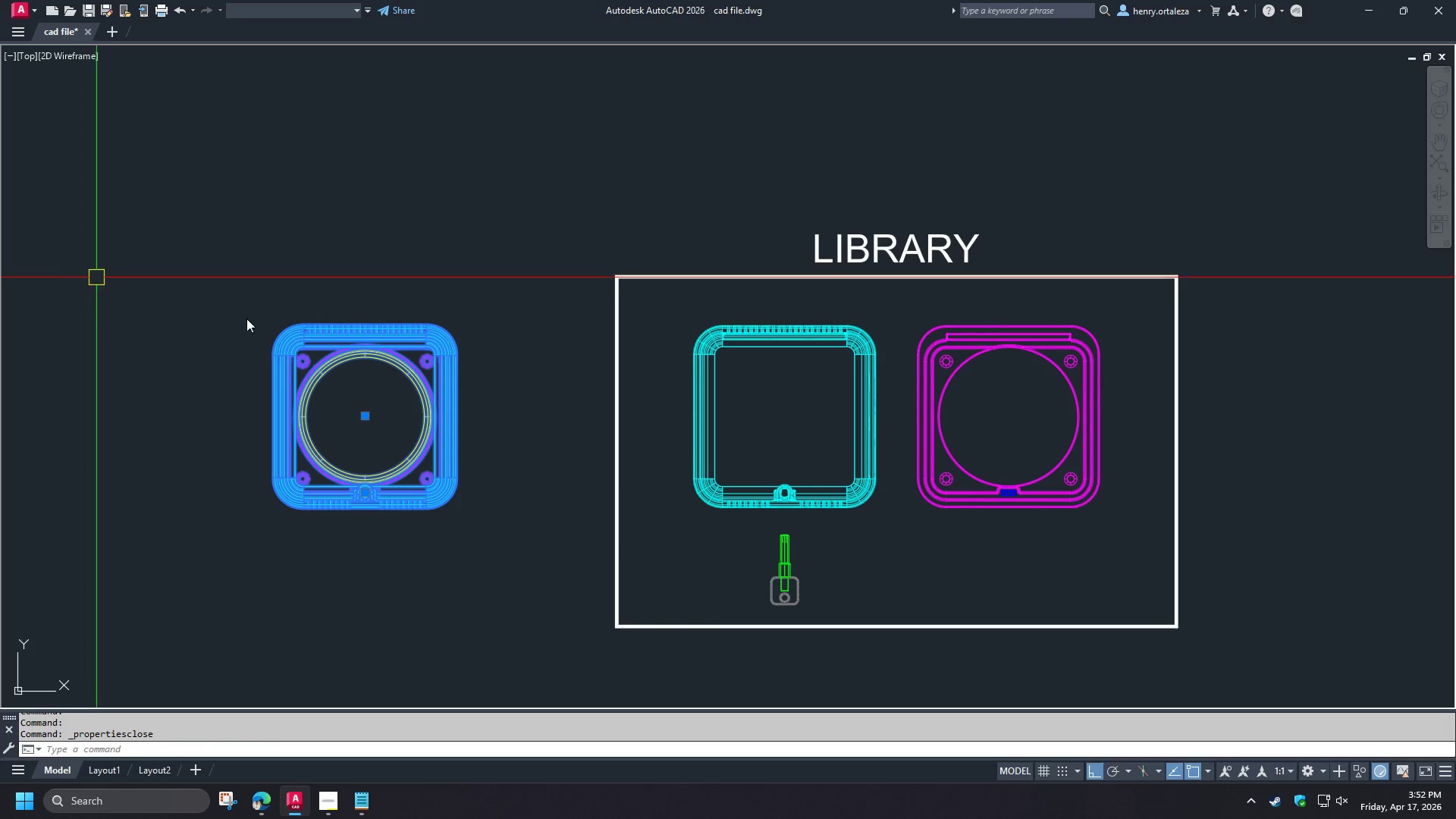 
key(Escape)
key(Escape)
type(re )
 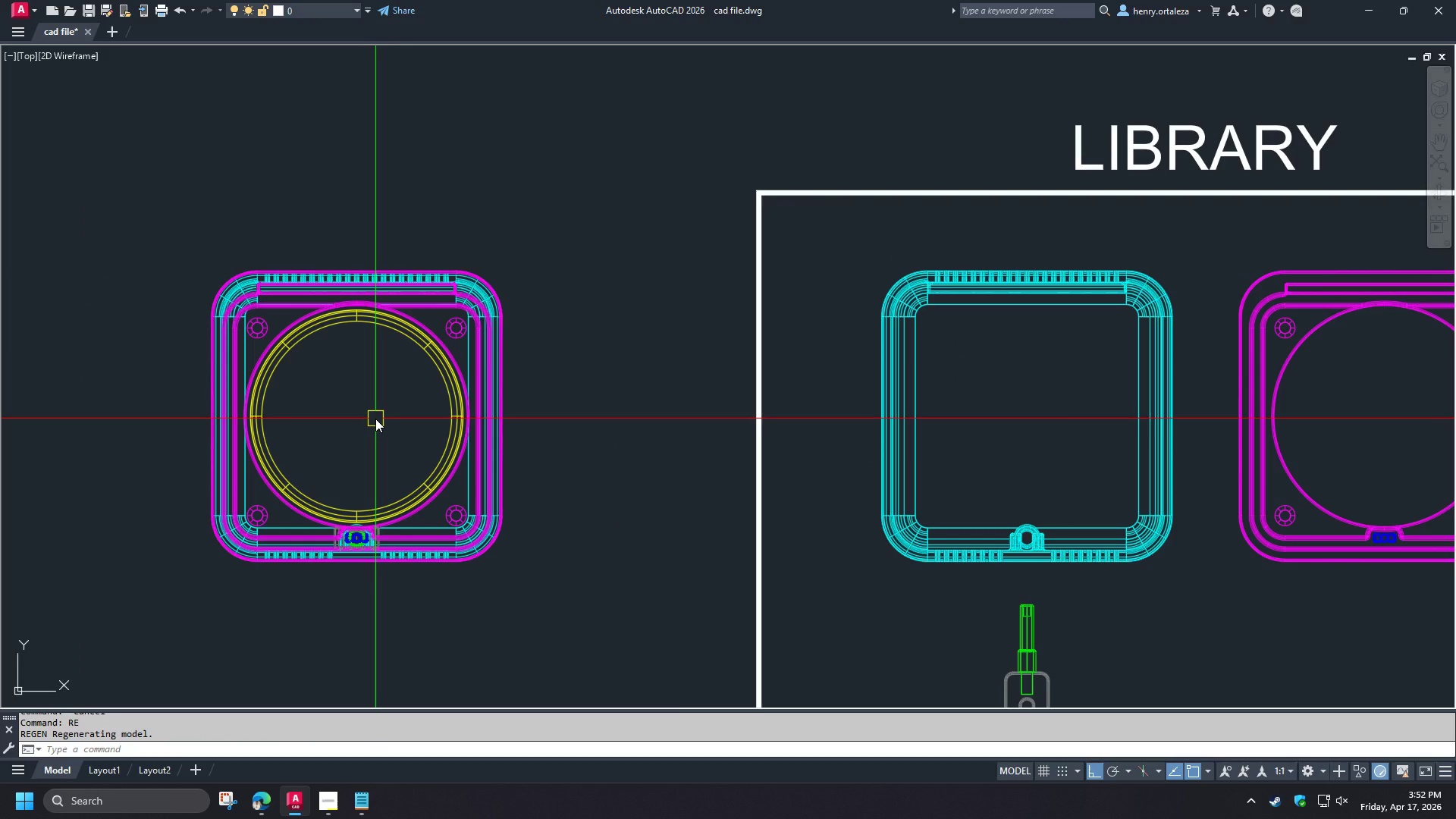 
scroll: coordinate [376, 419], scroll_direction: up, amount: 1.0
 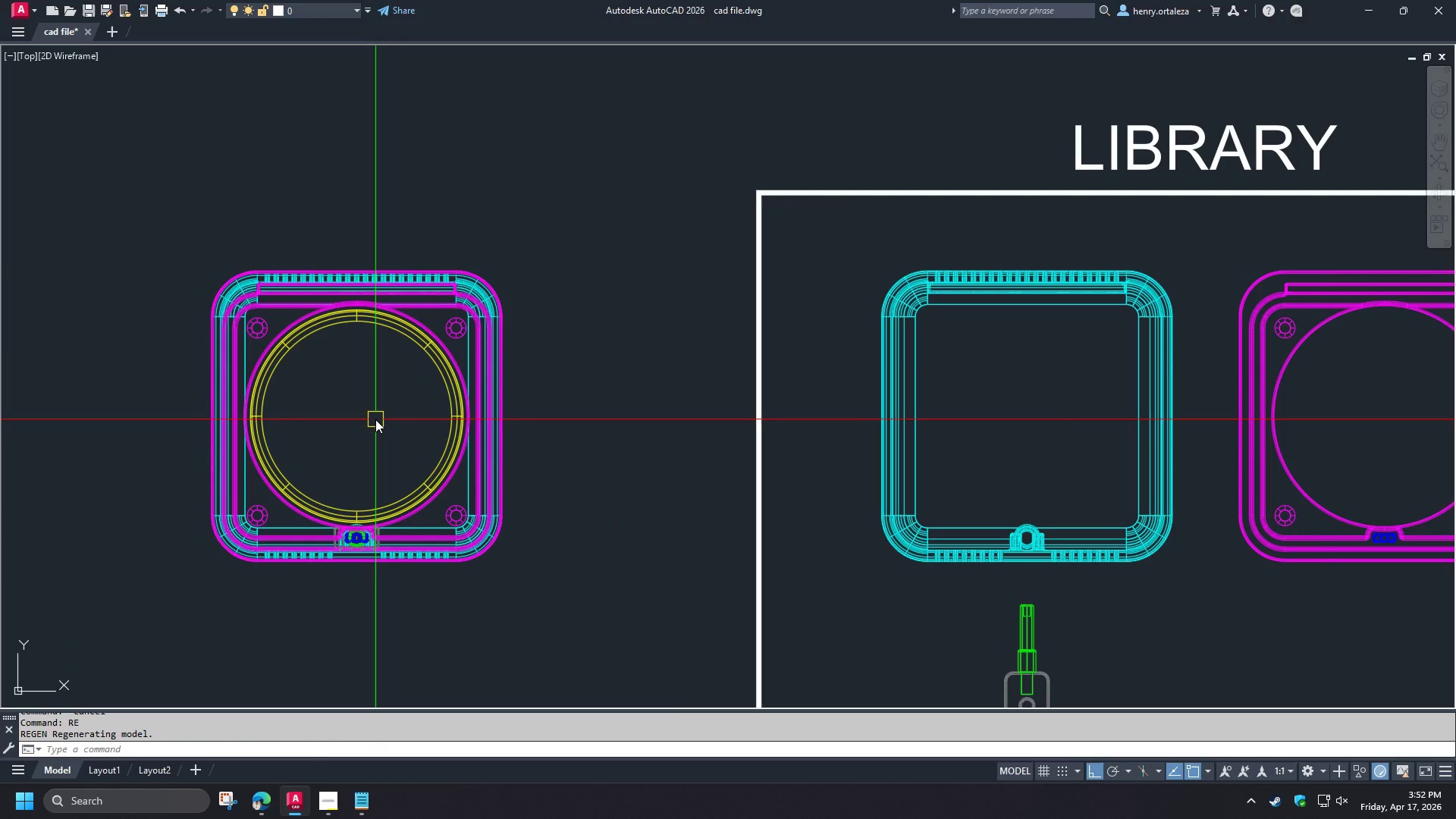 
type(re )
 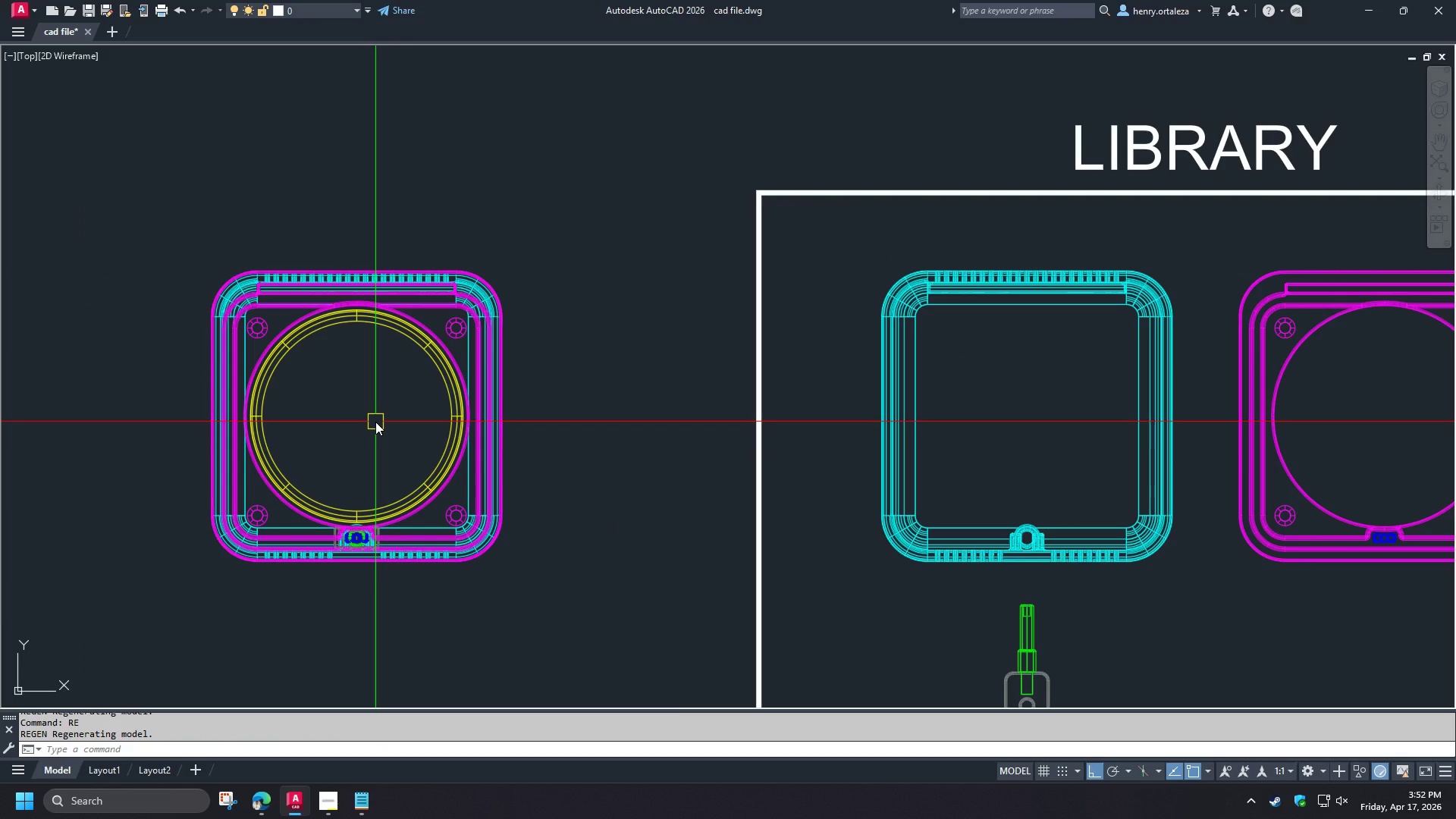 
type(-v sw )
 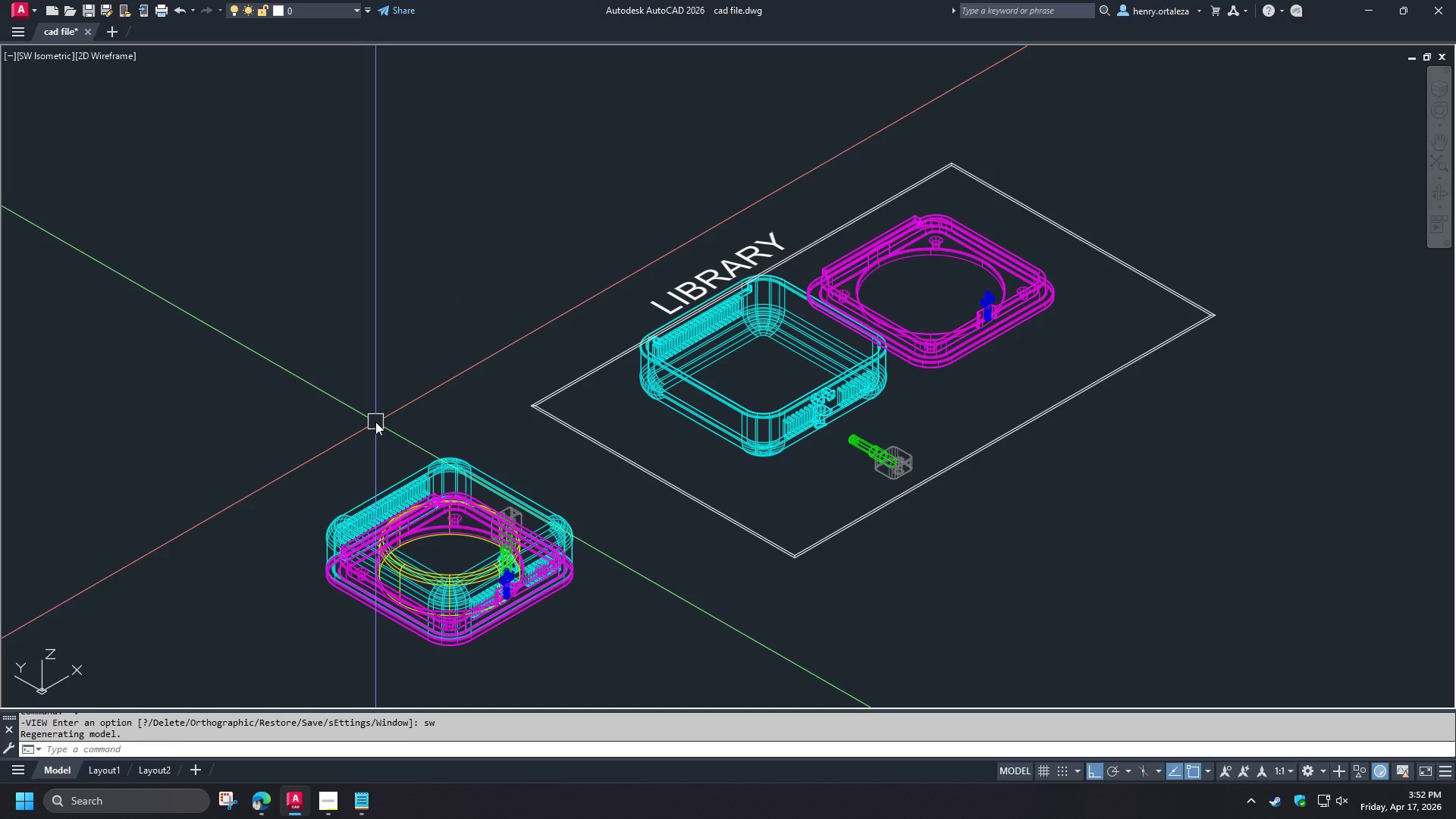 
key(Control+S)
 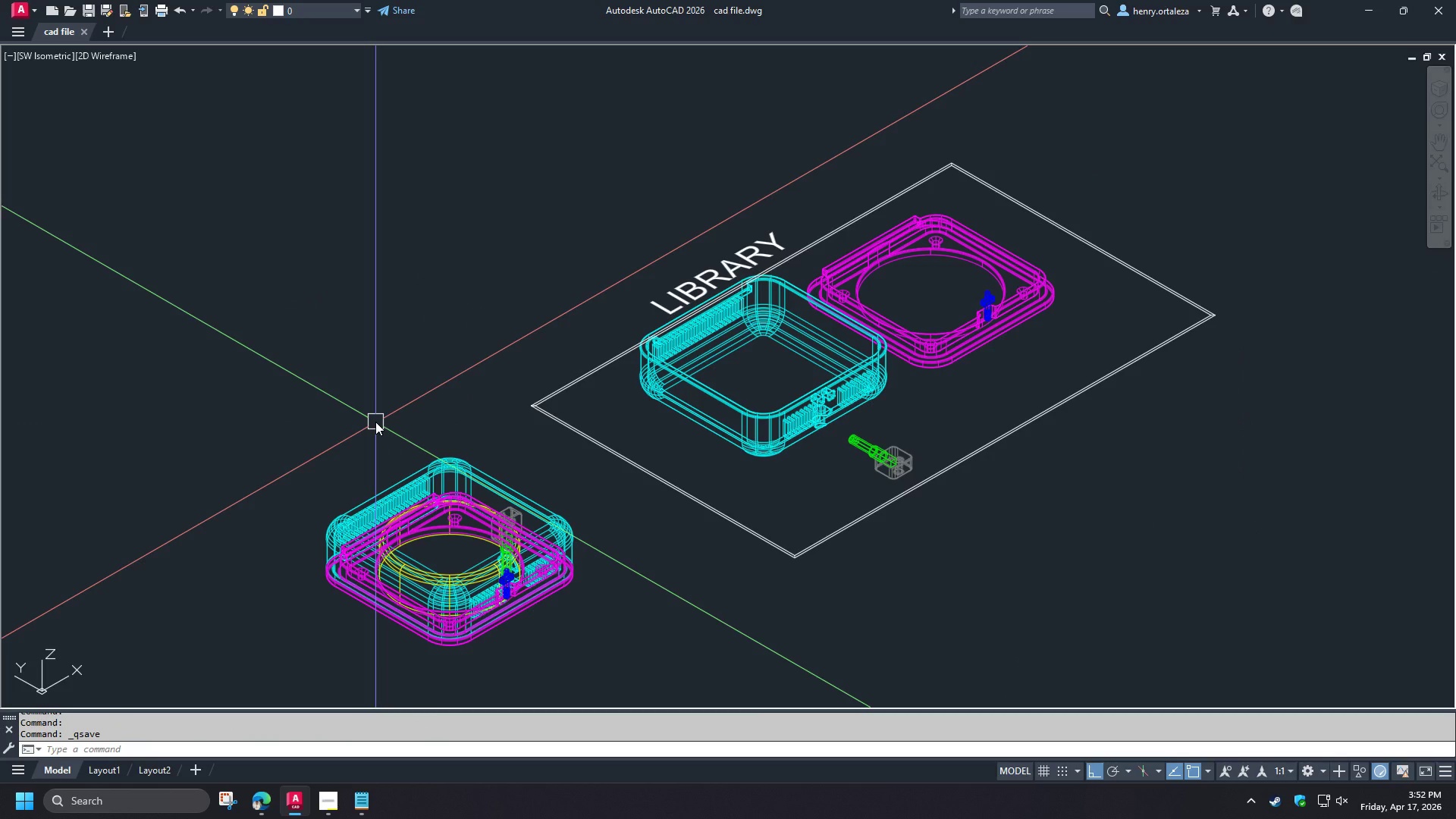 
type(purg)
 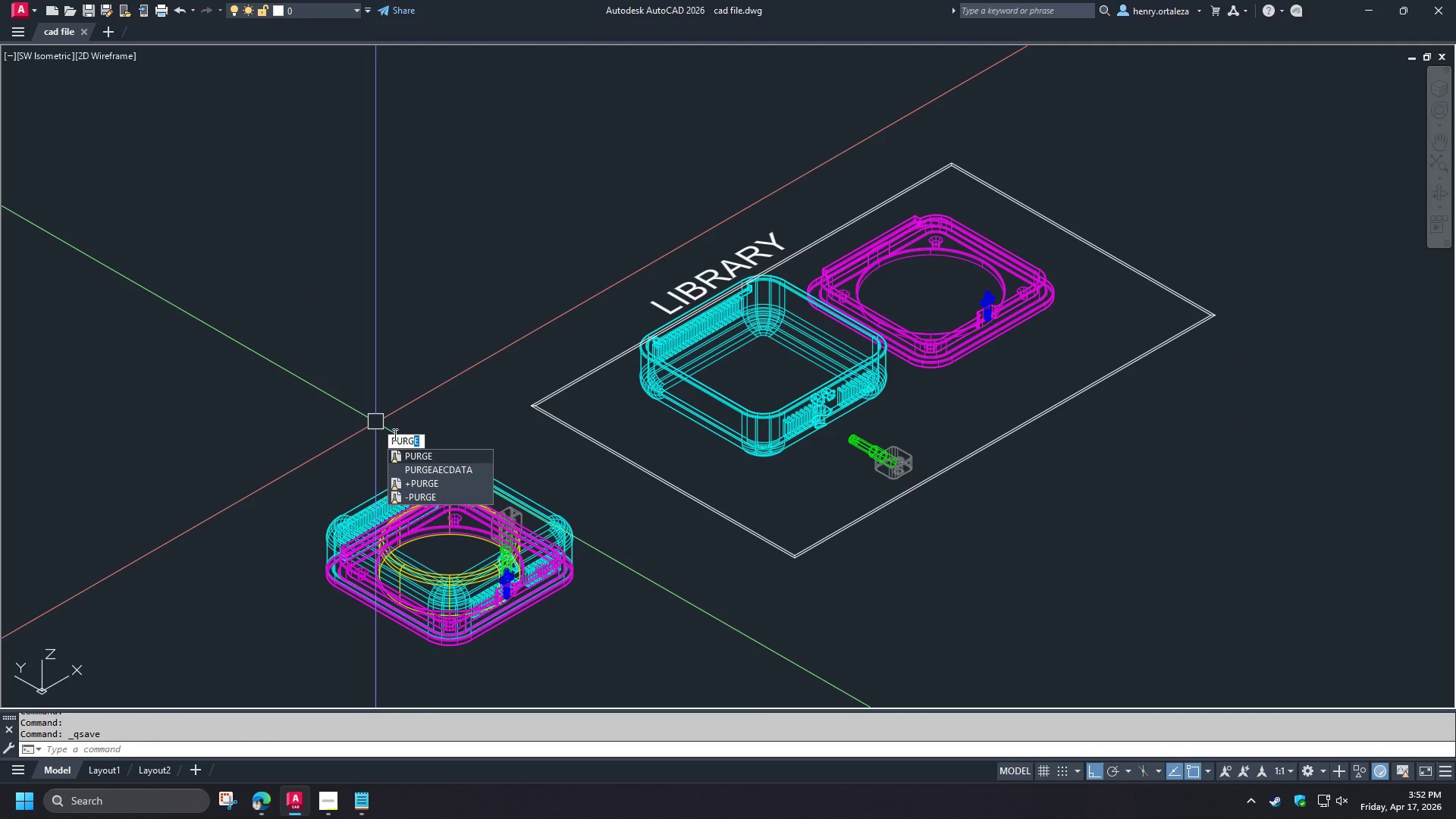 
left_click([419, 457])
 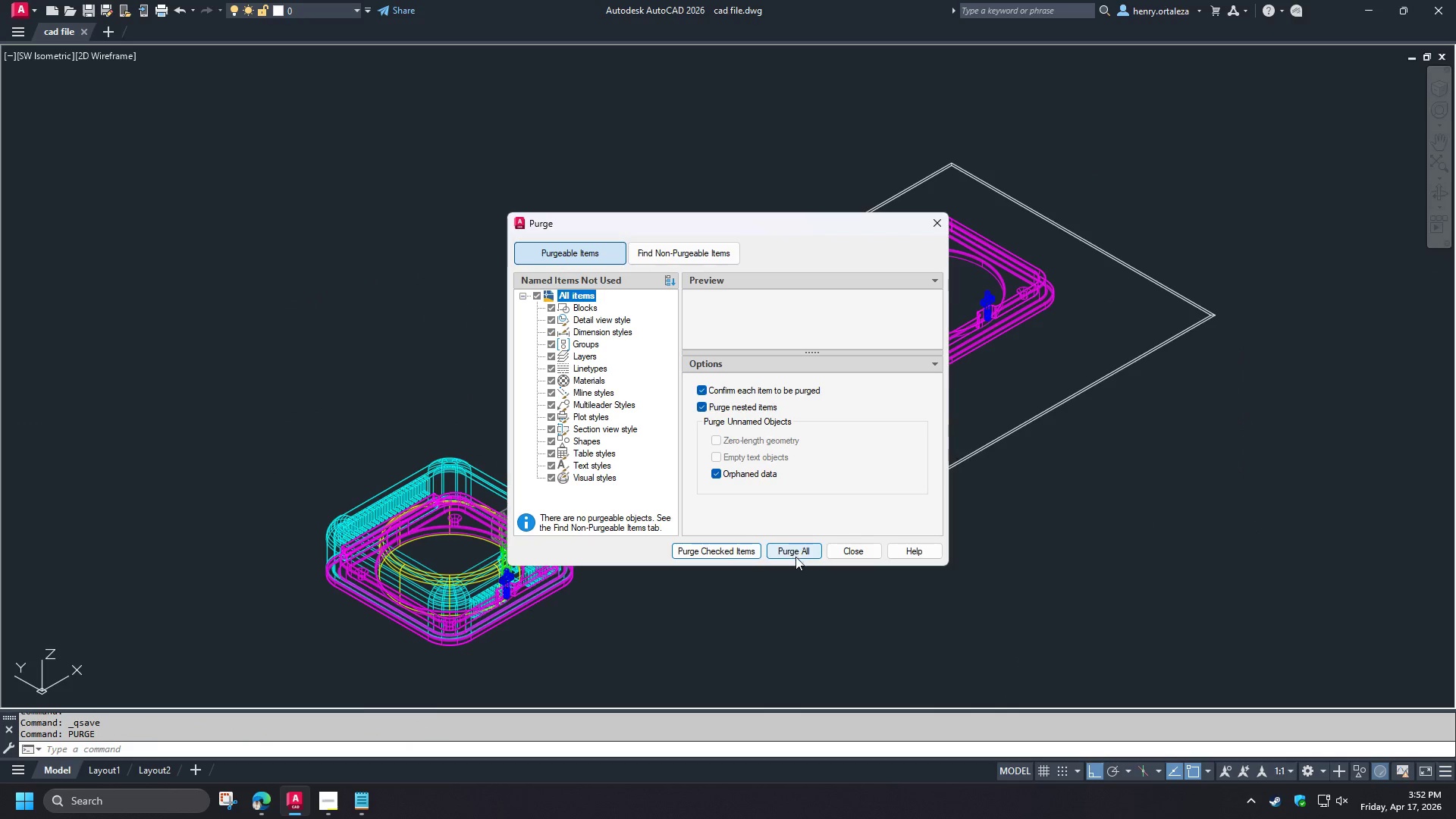 
left_click([790, 551])
 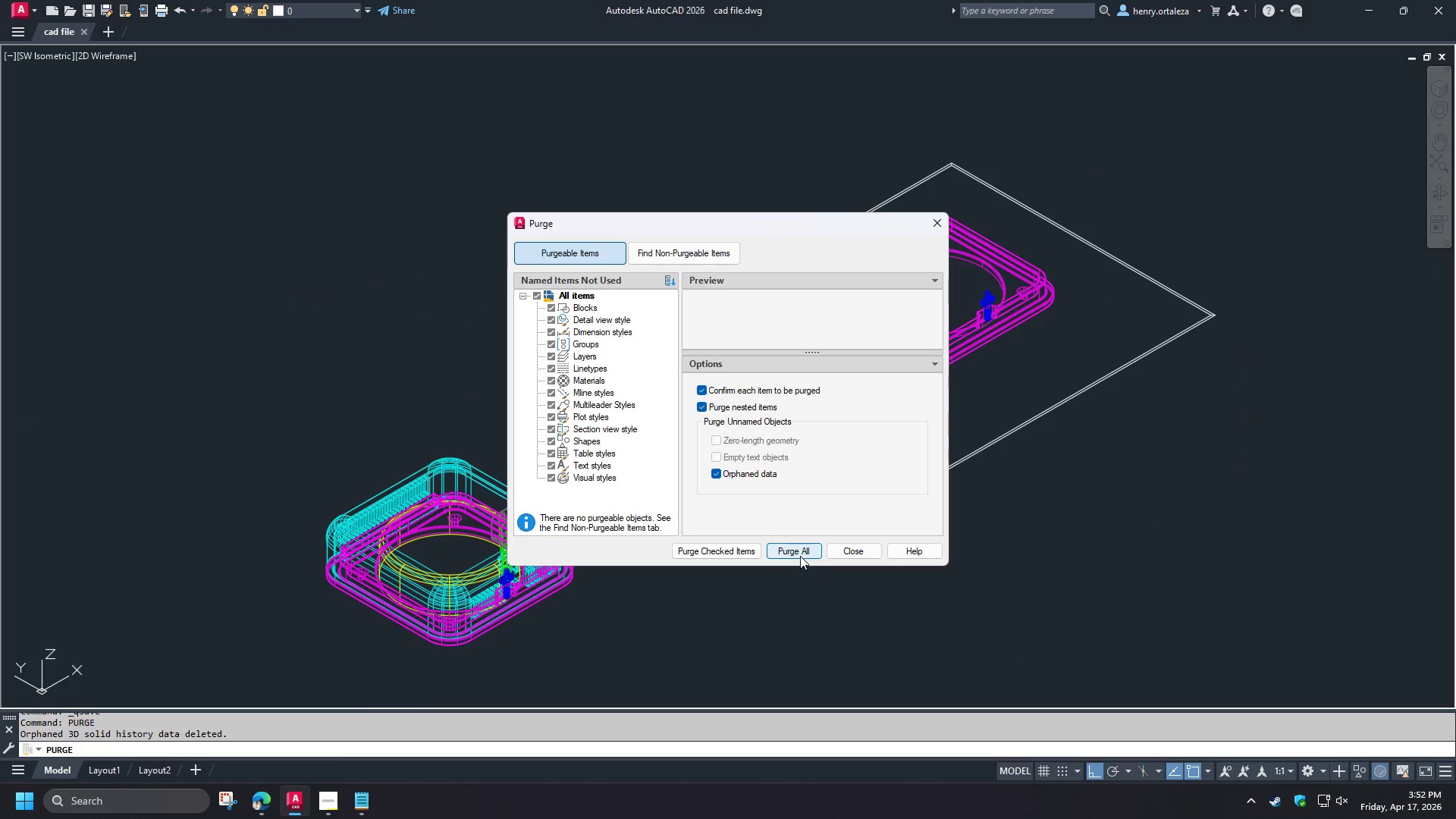 
double_click([798, 552])
 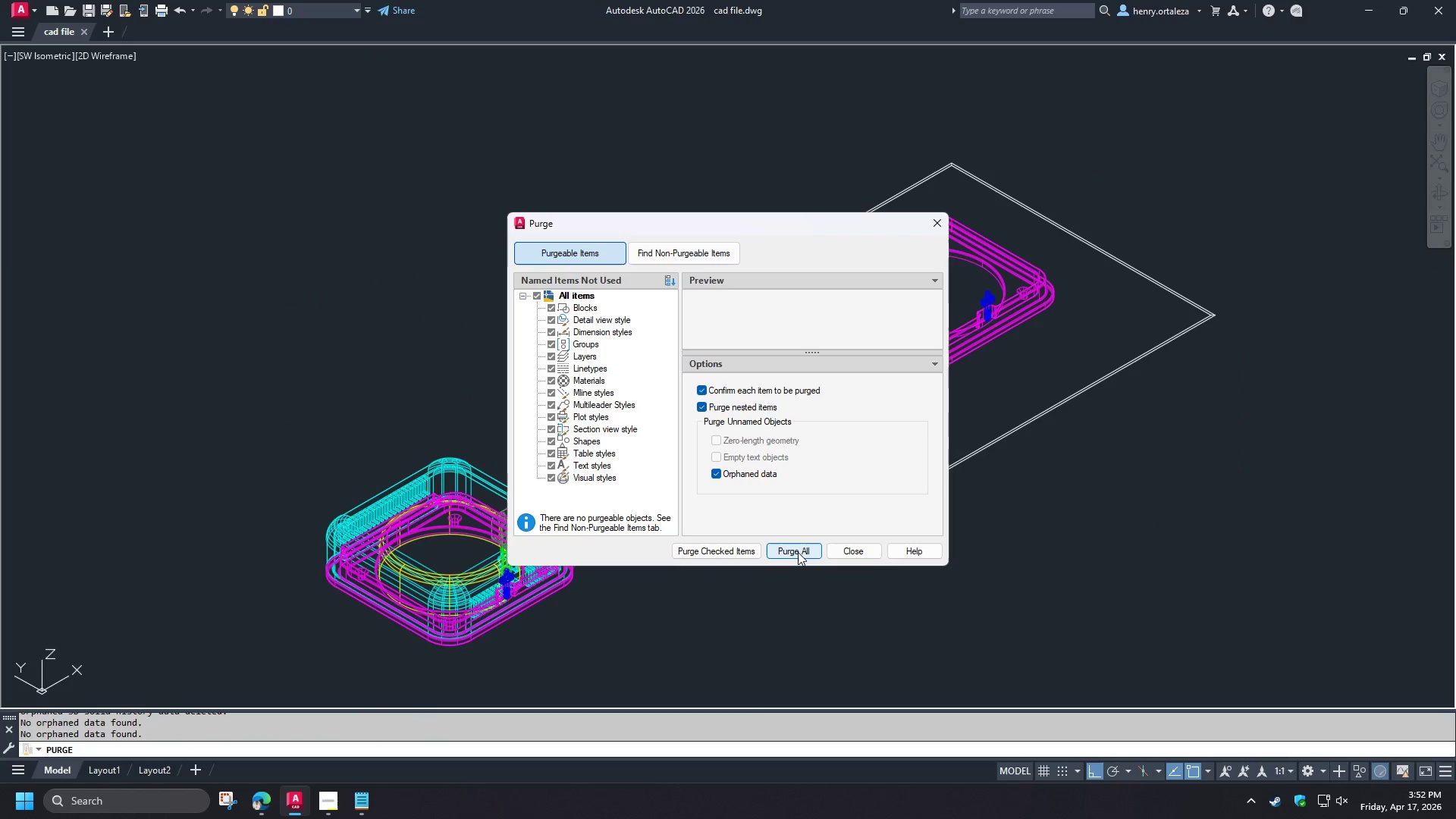 
triple_click([798, 552])
 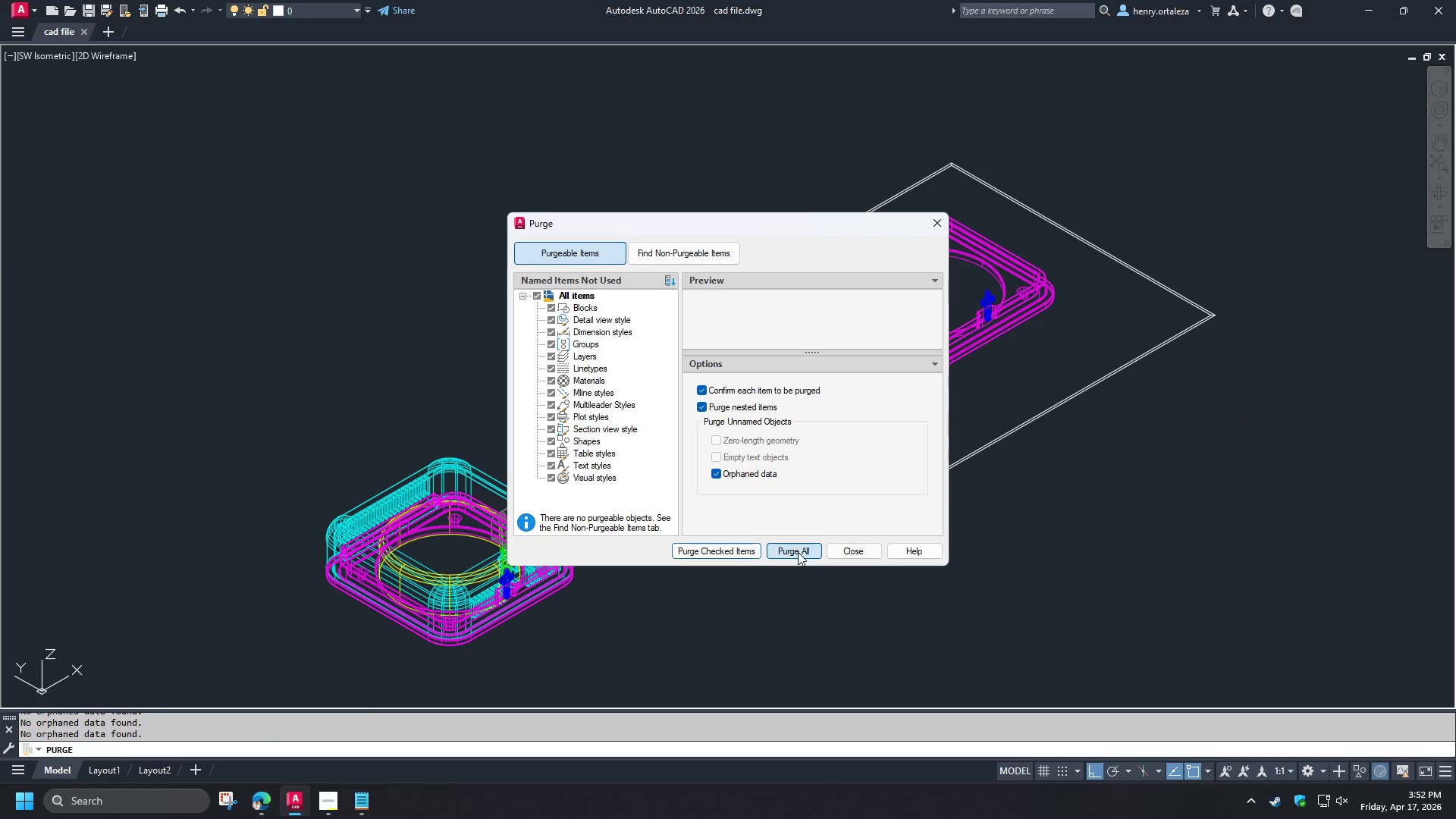 
triple_click([798, 552])
 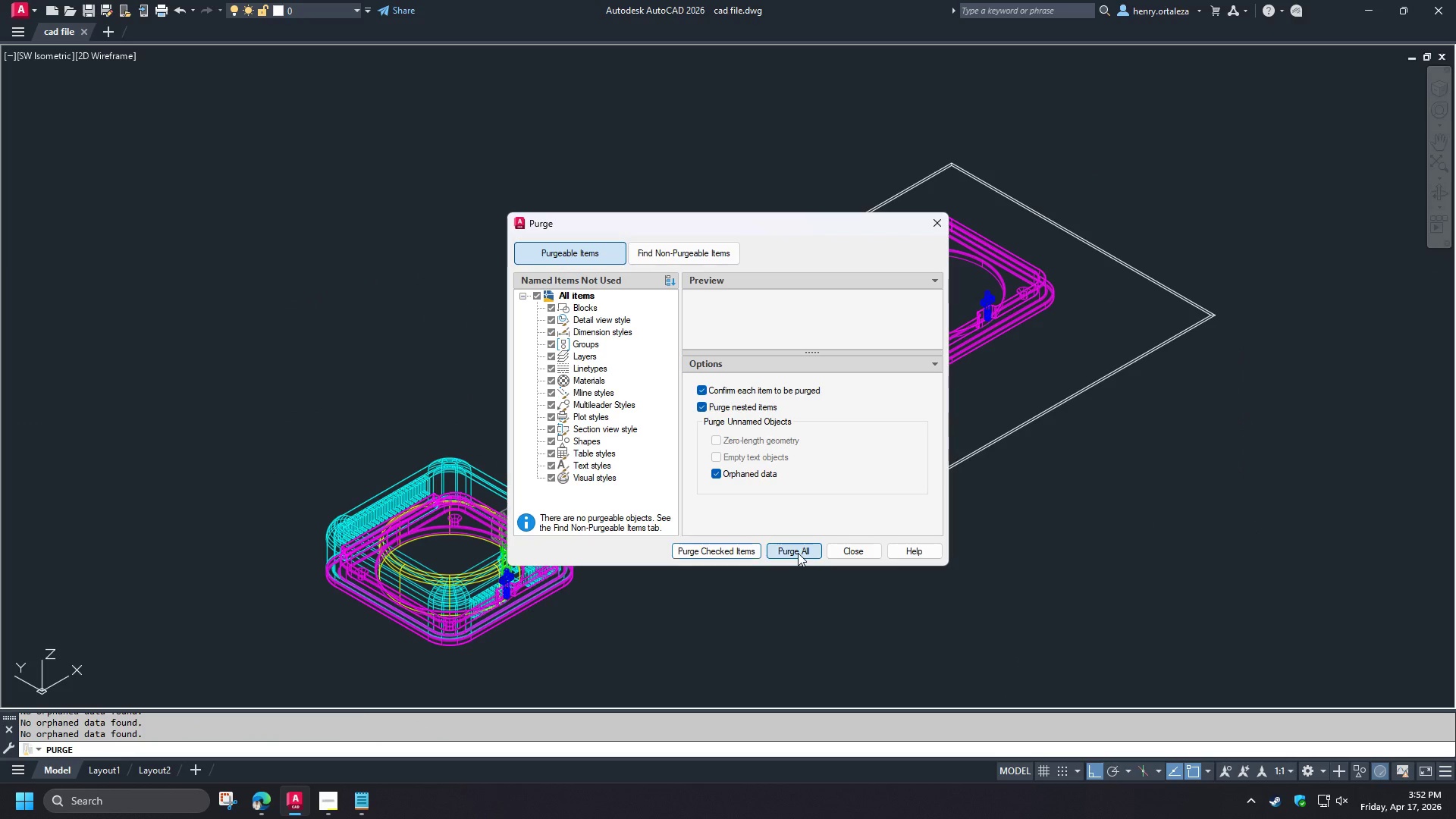 
double_click([798, 553])
 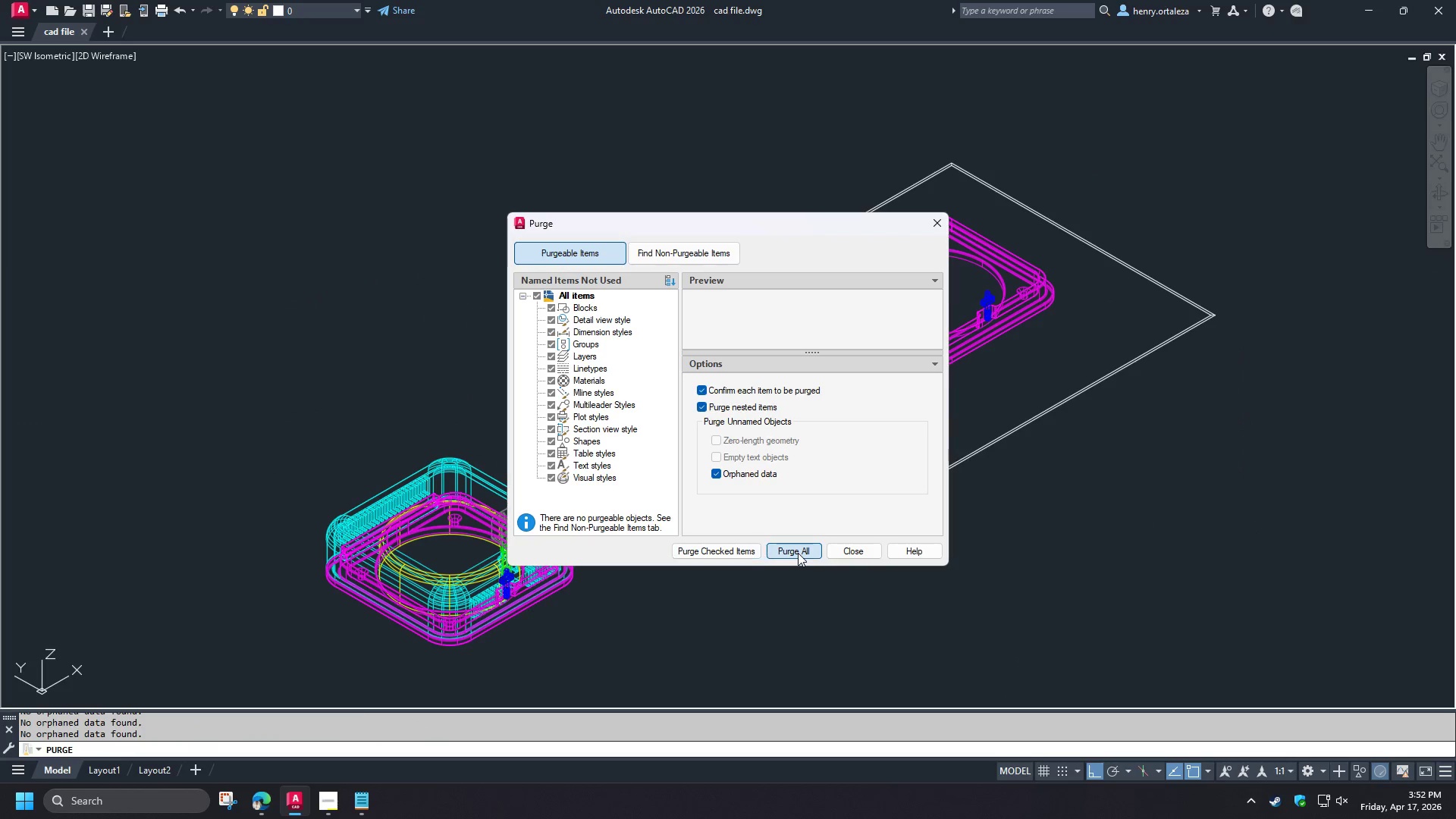 
triple_click([798, 553])
 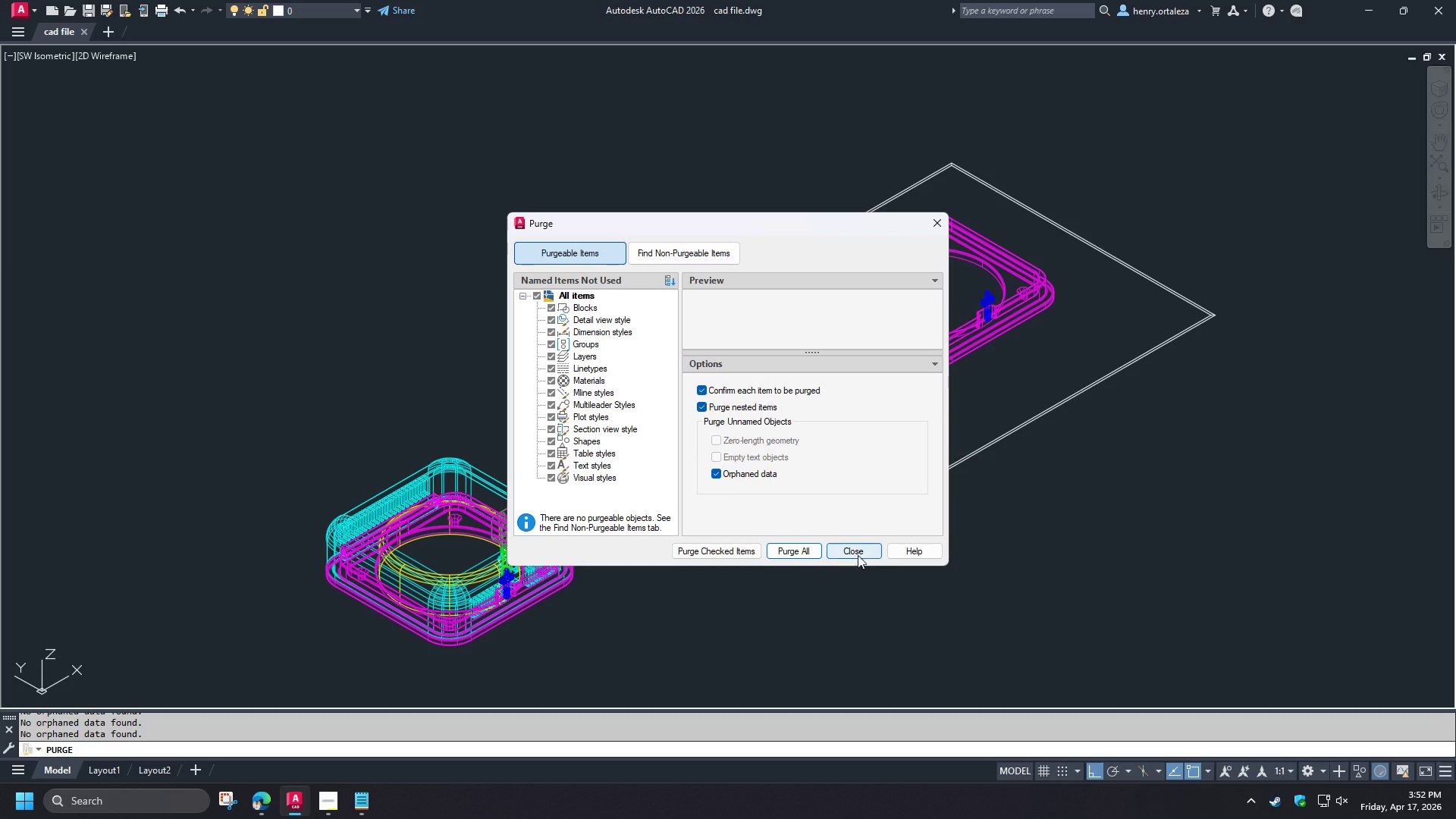 
left_click([857, 554])
 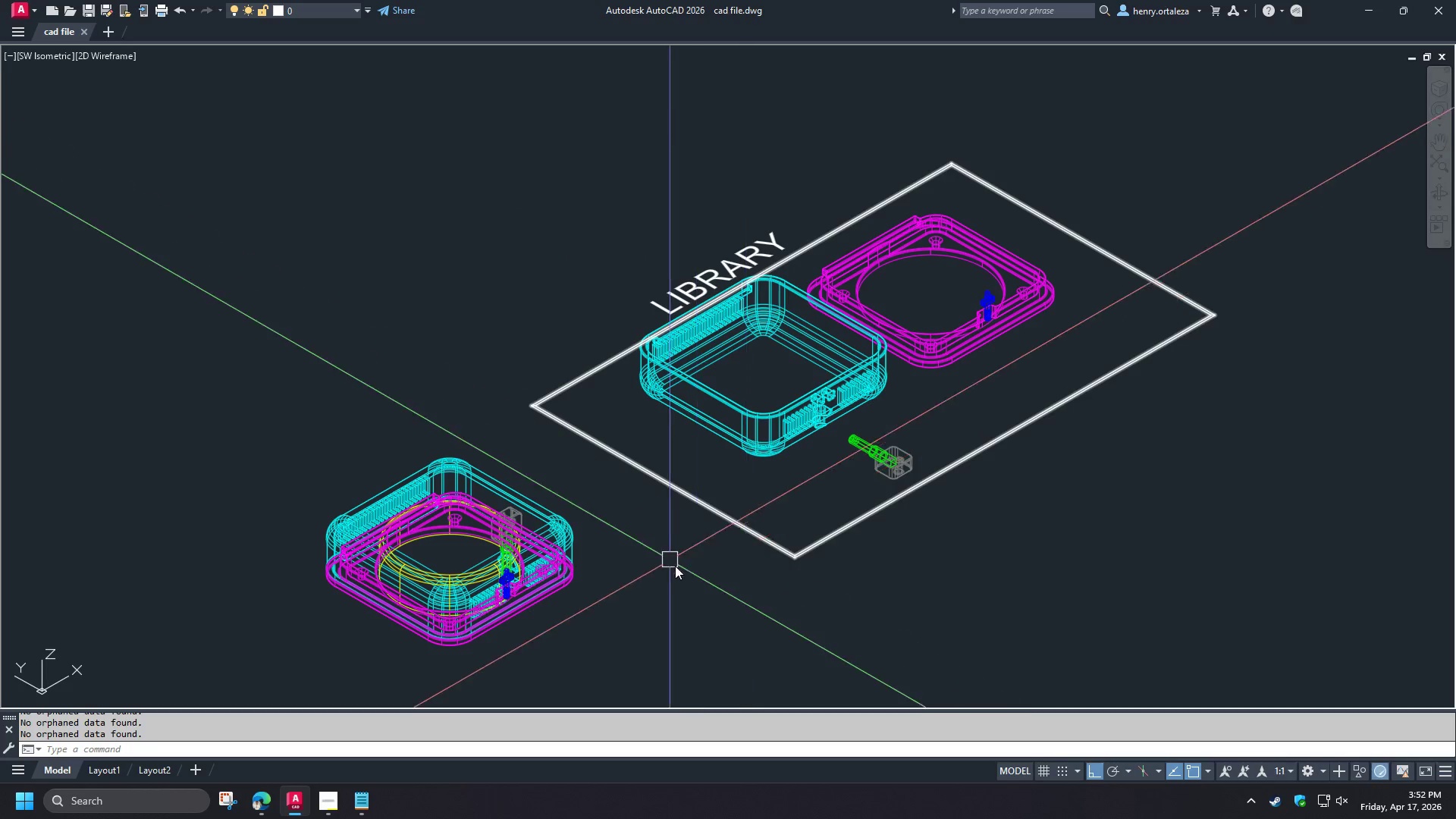 
key(Control+S)
 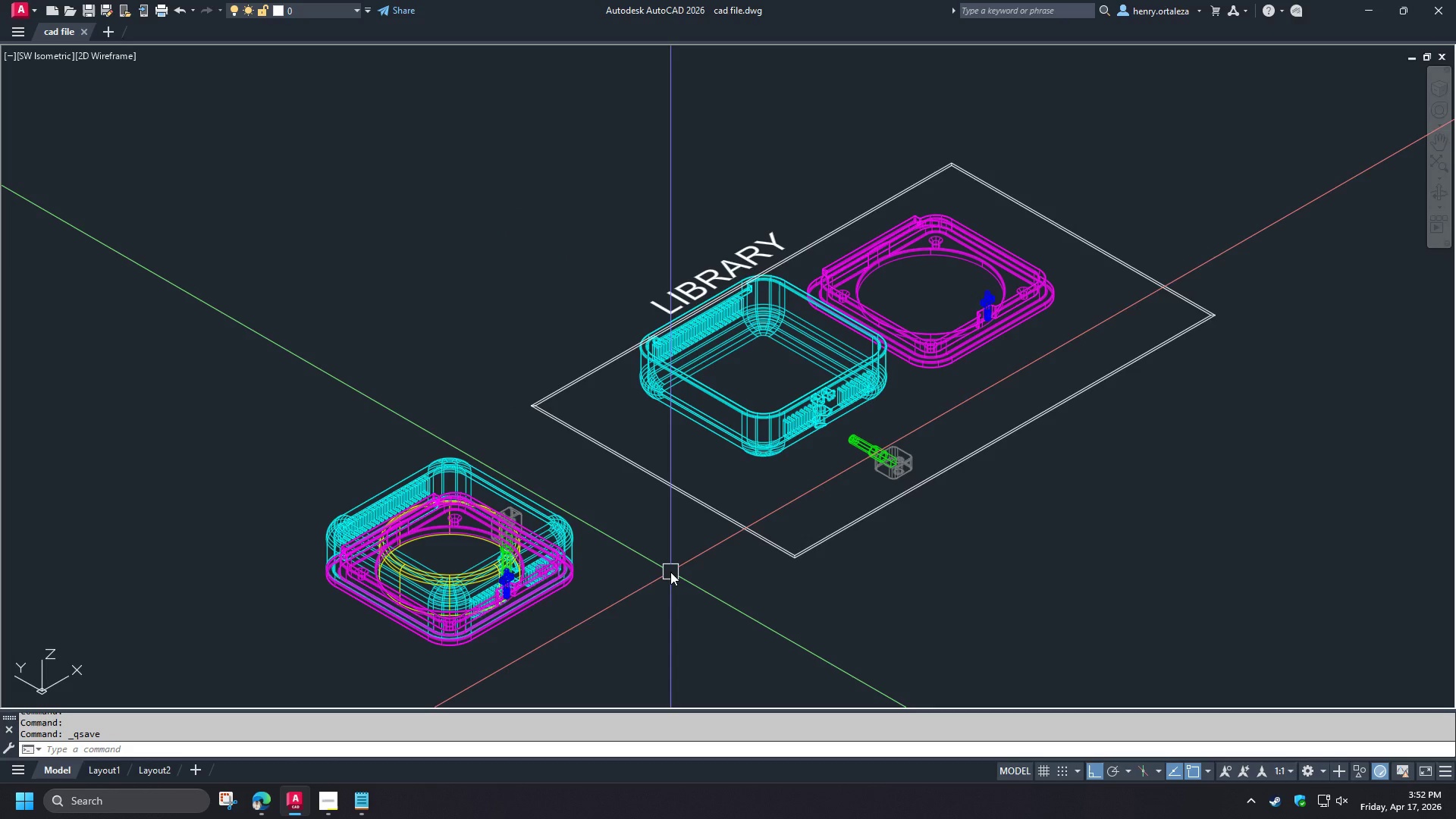 
wait(5.22)
 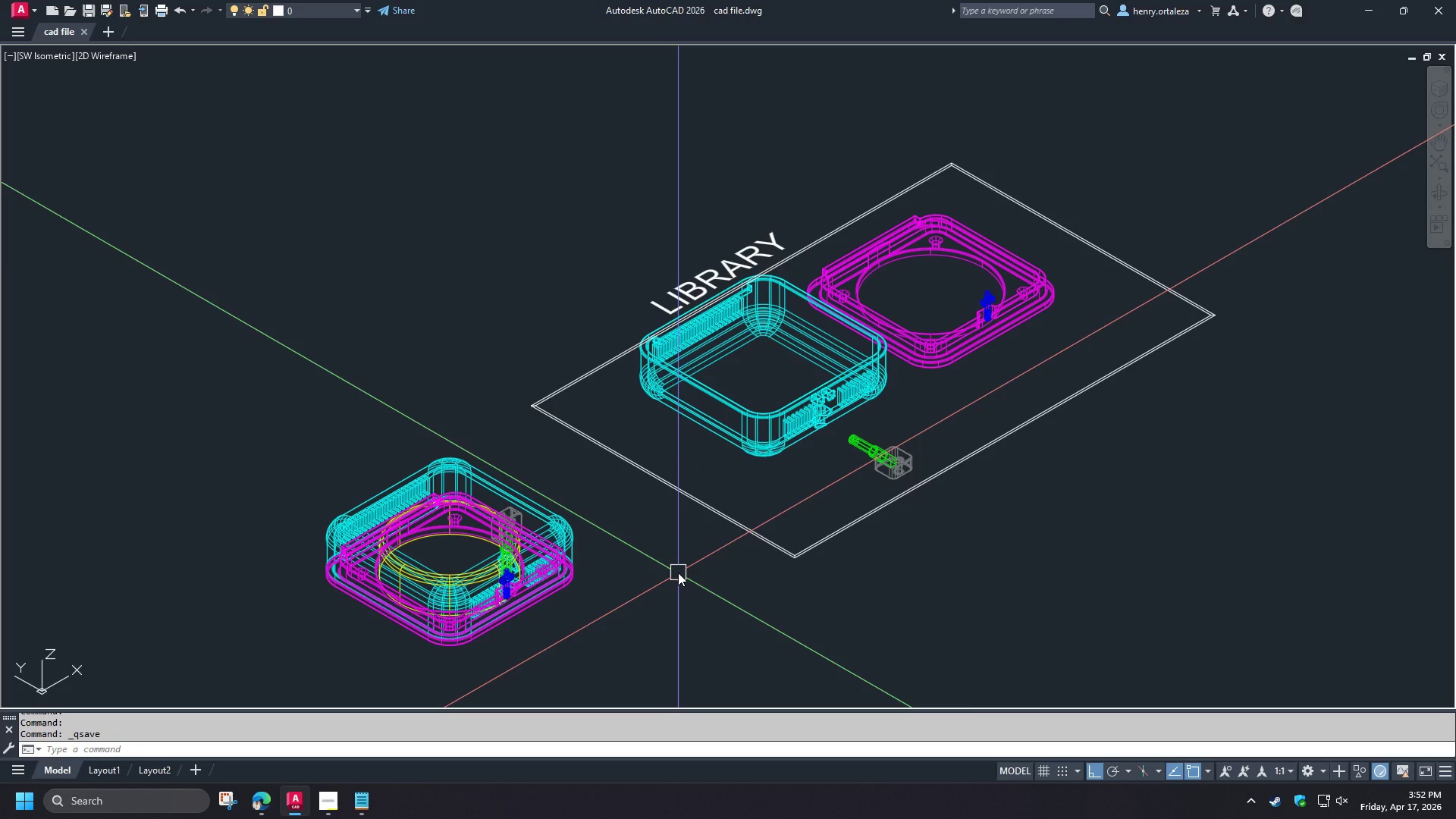 
left_click([332, 802])